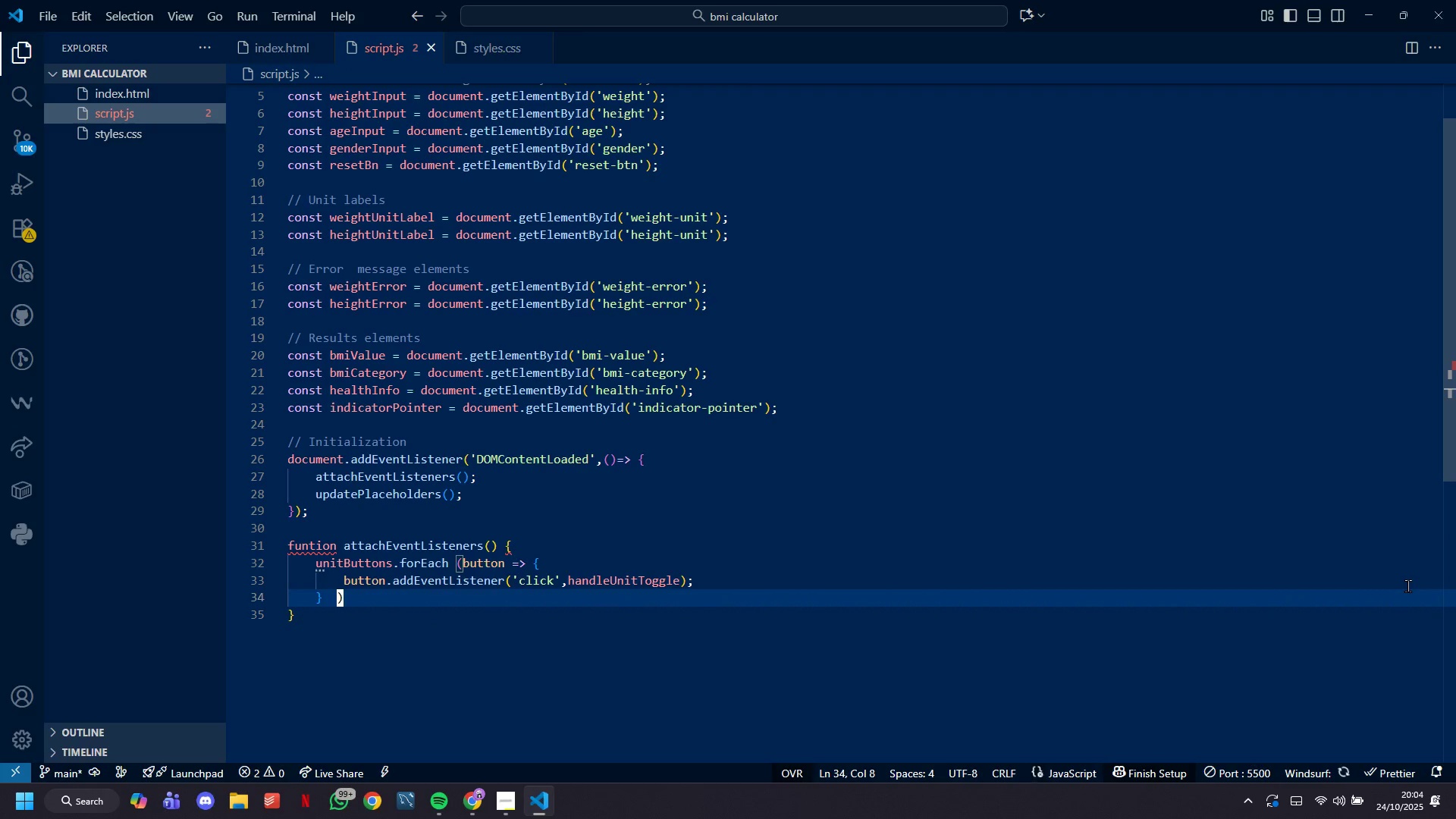 
key(Backspace)
 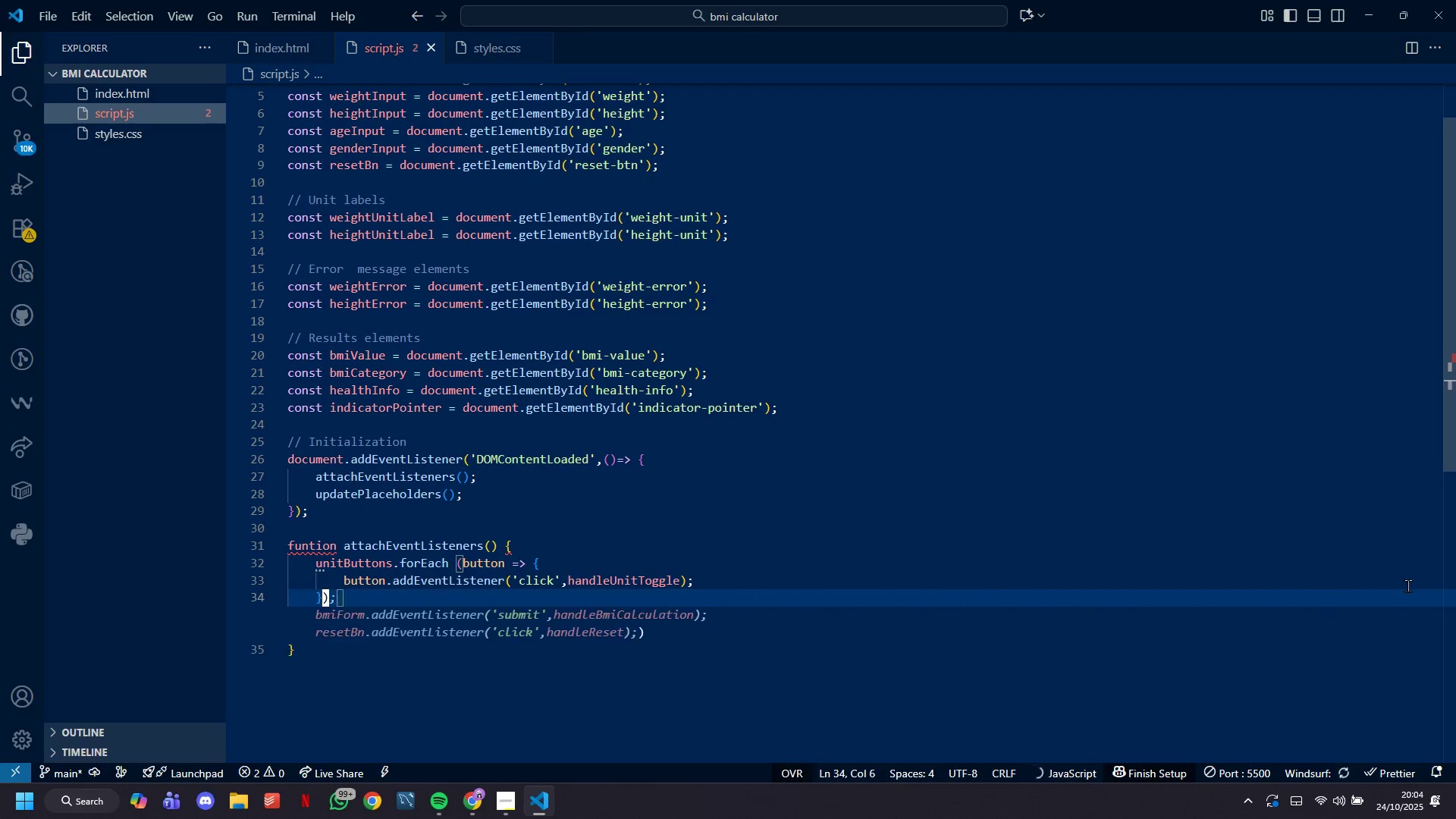 
key(Backspace)
 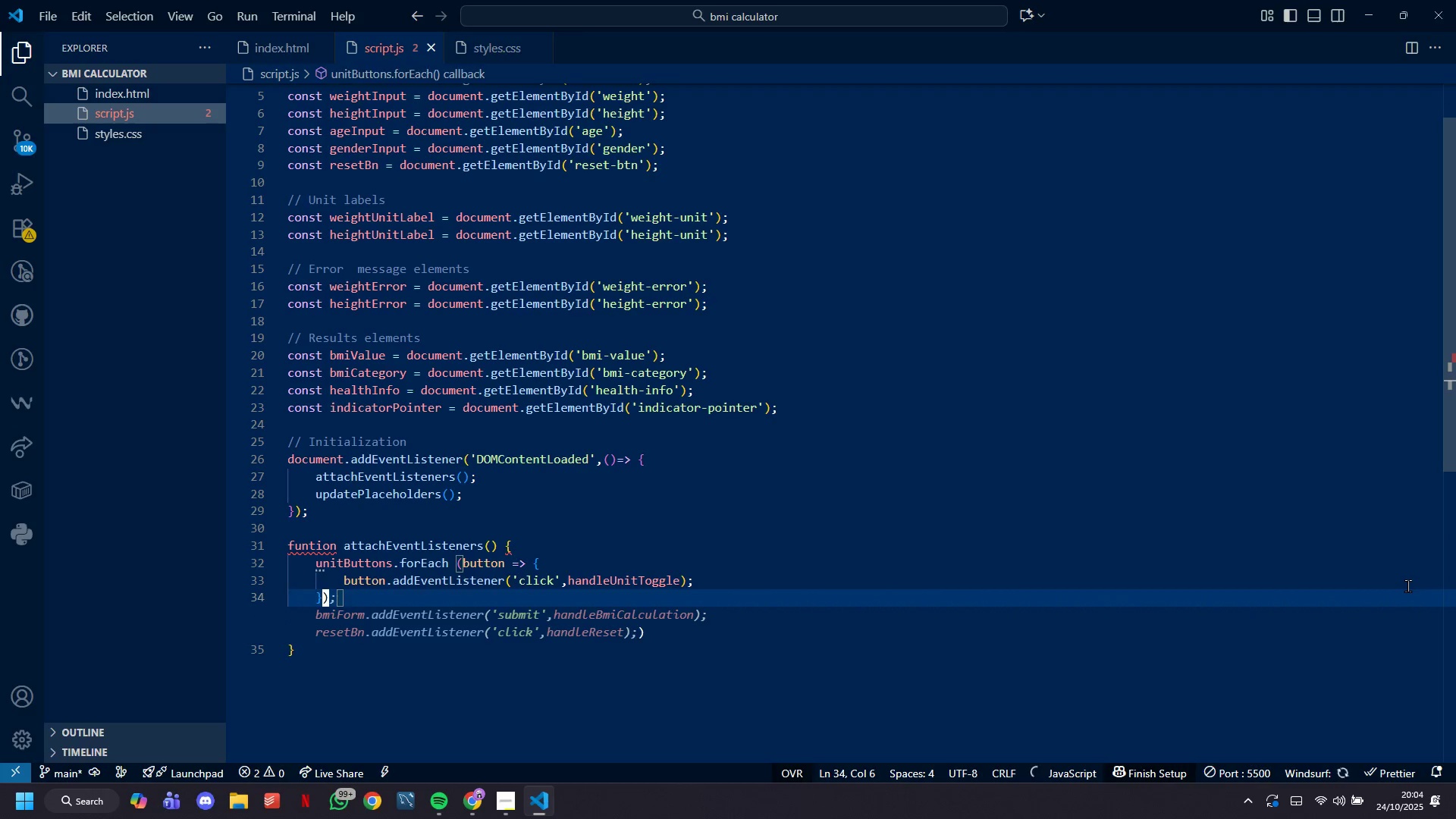 
key(ArrowDown)
 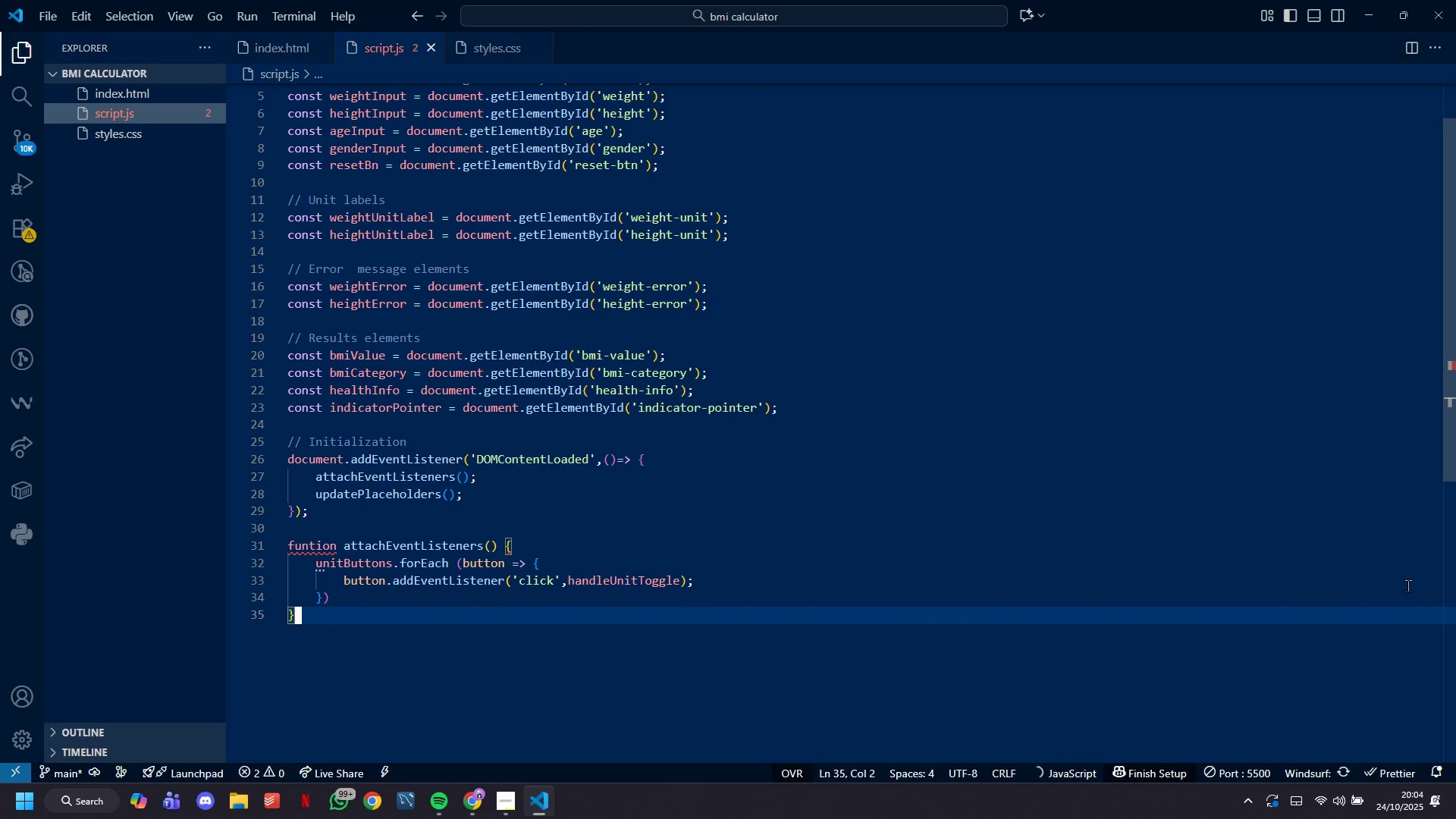 
key(ArrowLeft)
 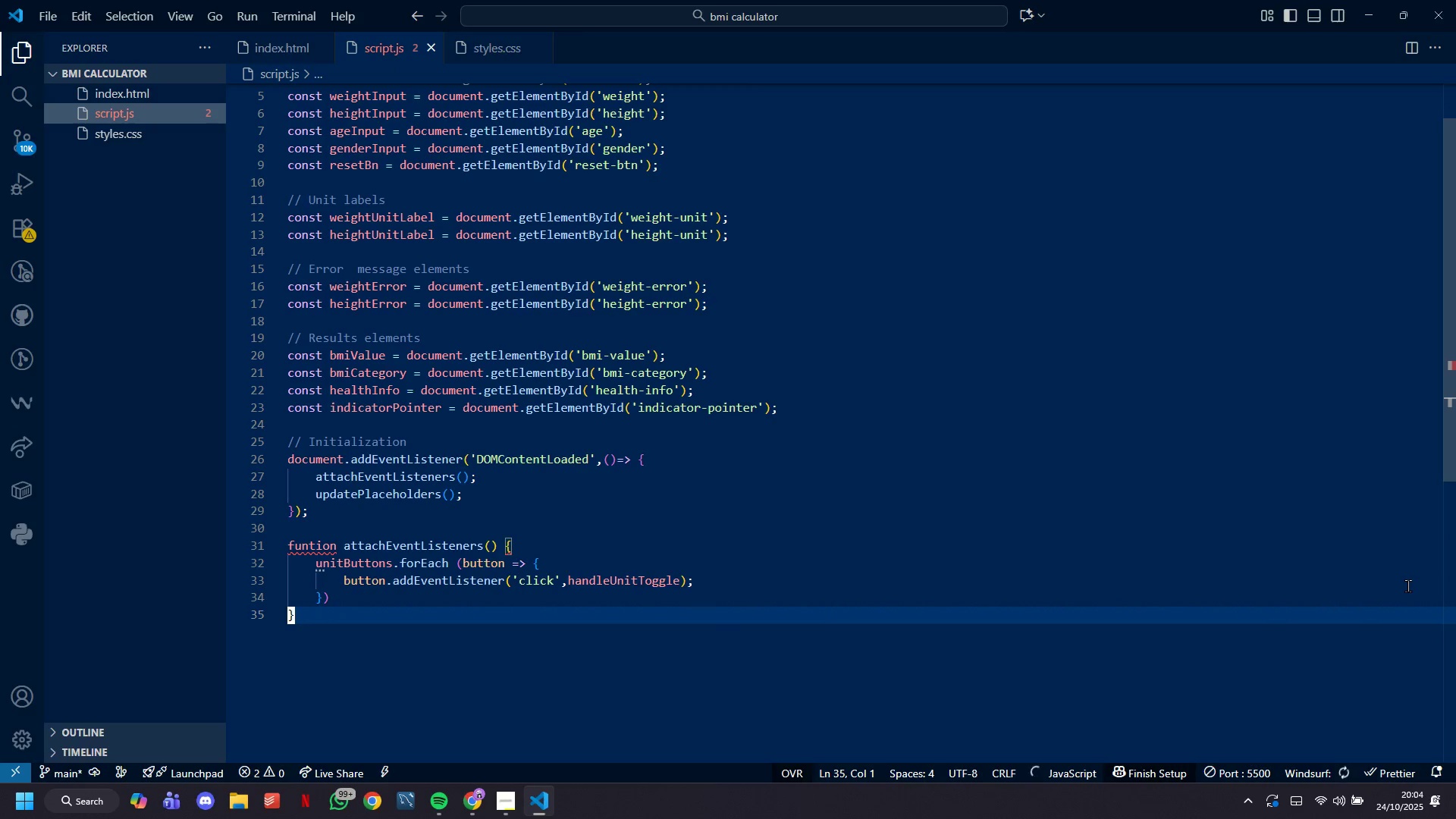 
key(Backspace)
 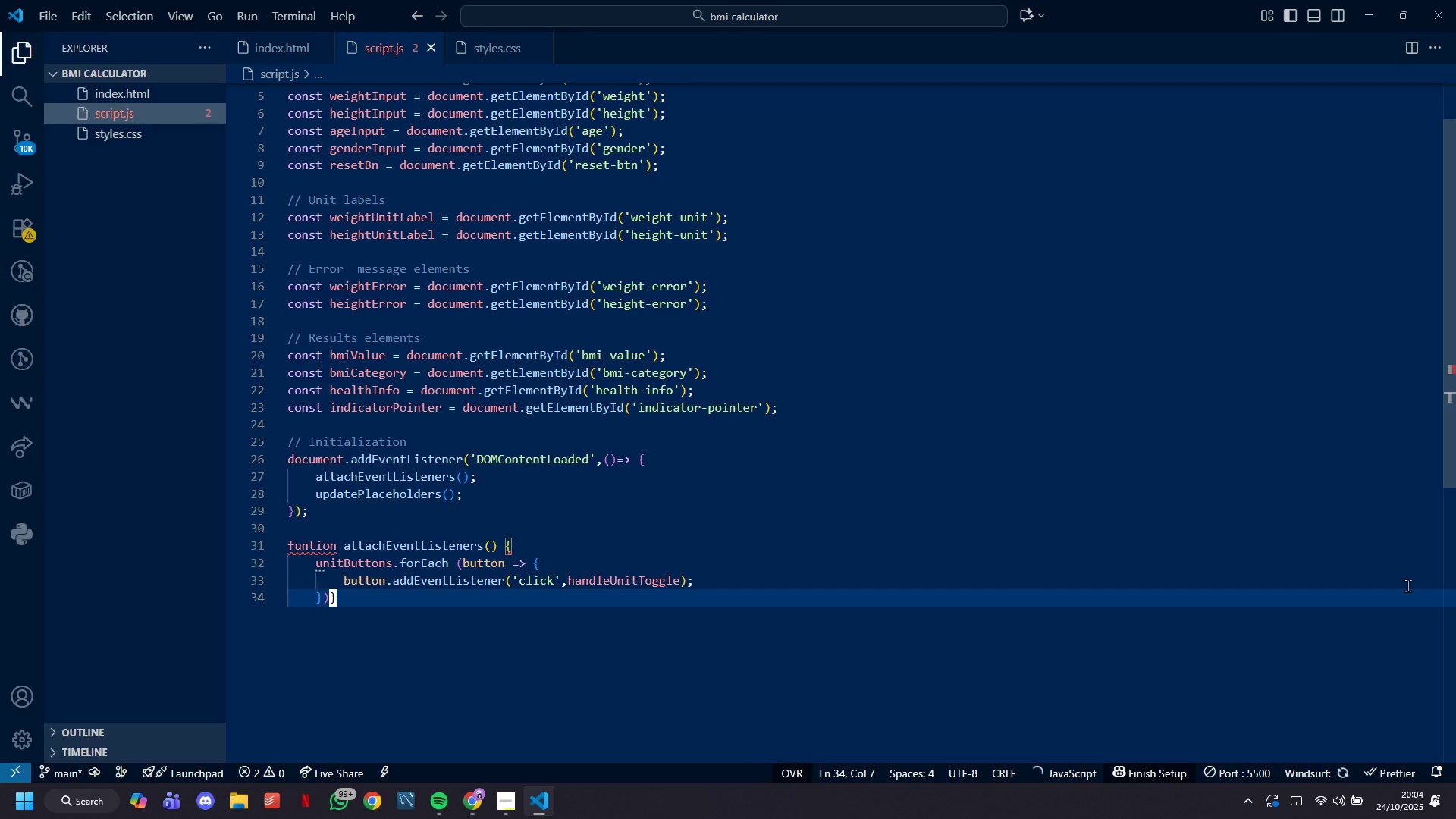 
key(ArrowRight)
 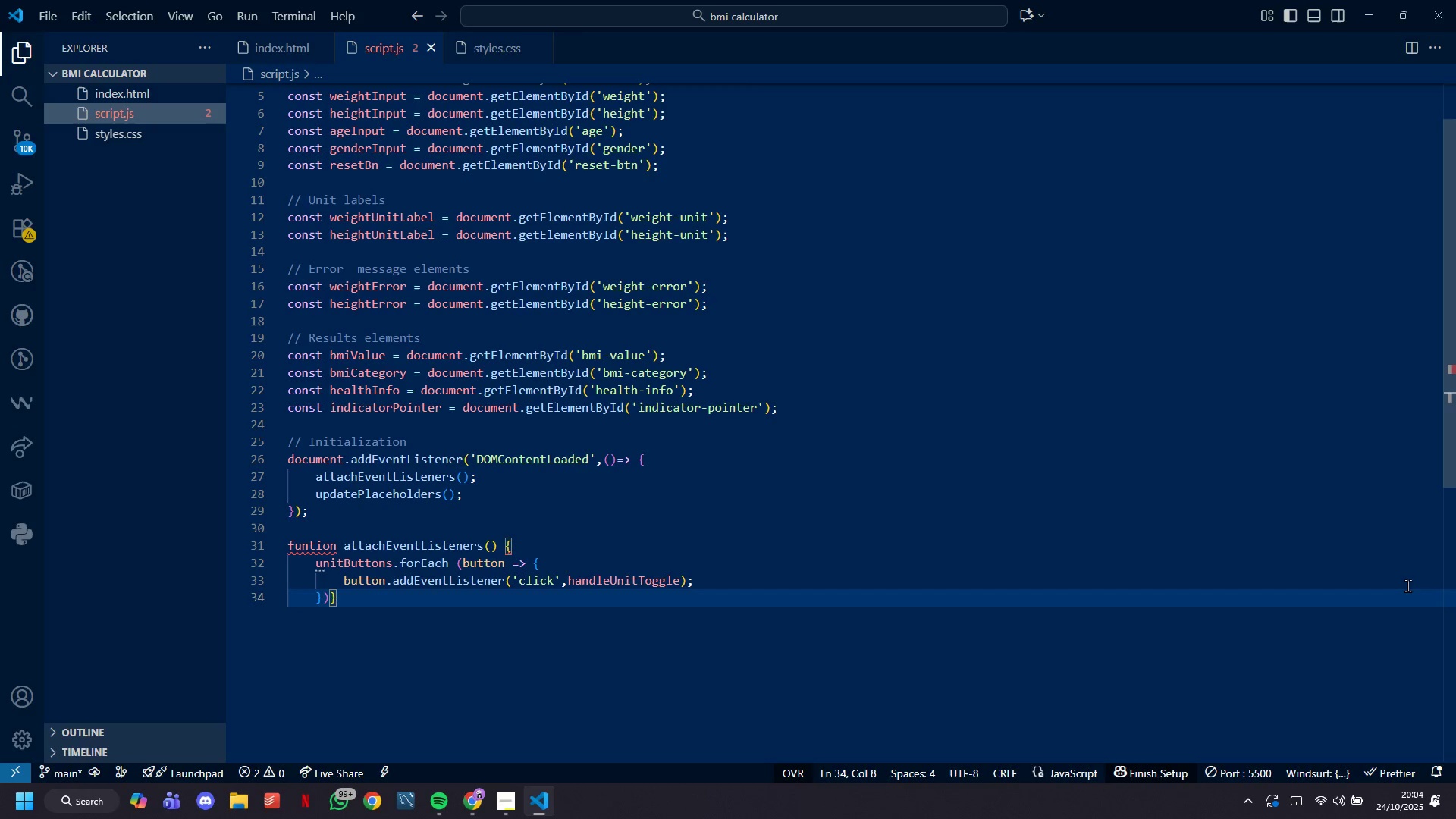 
key(Semicolon)
 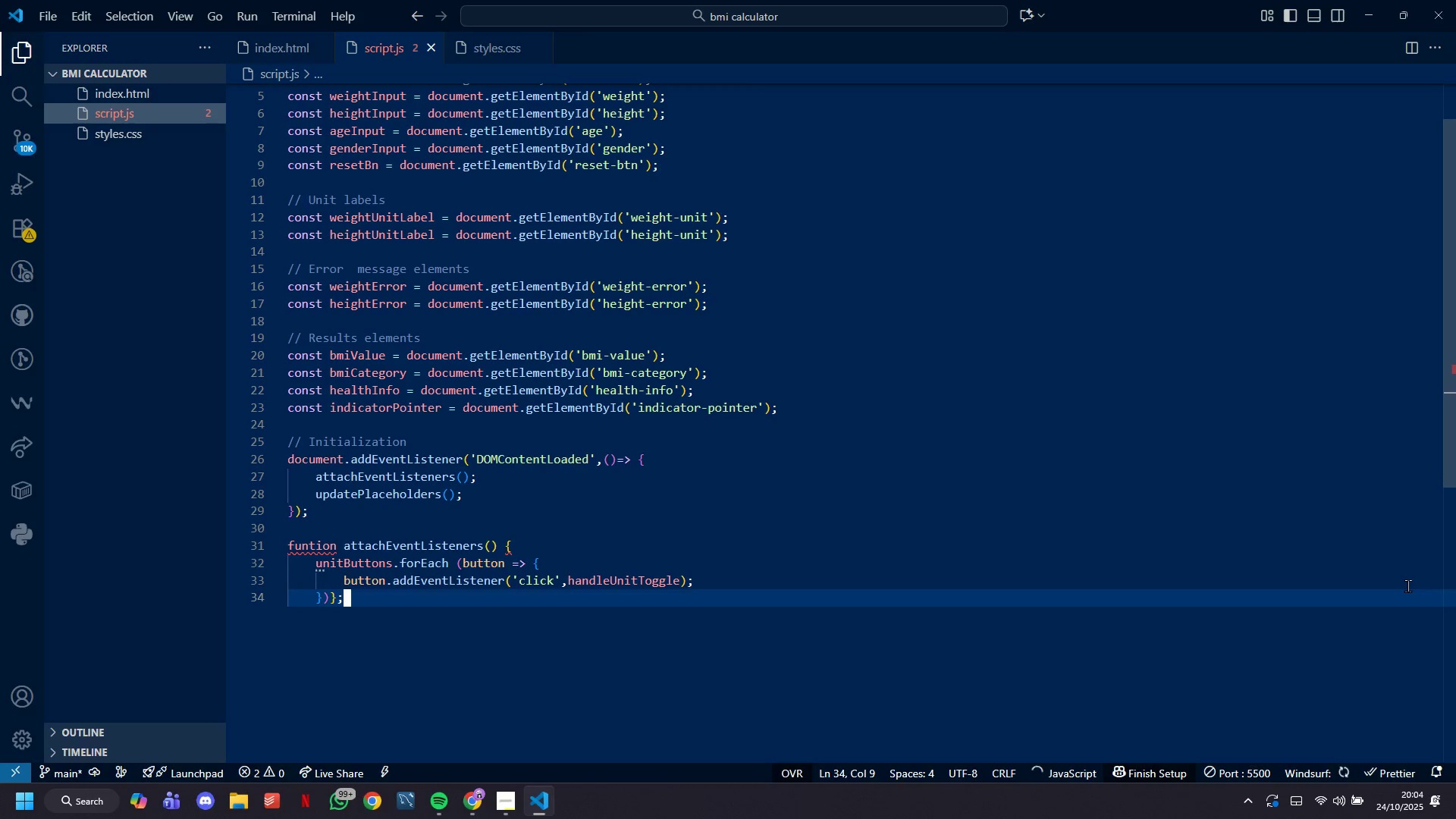 
key(Enter)
 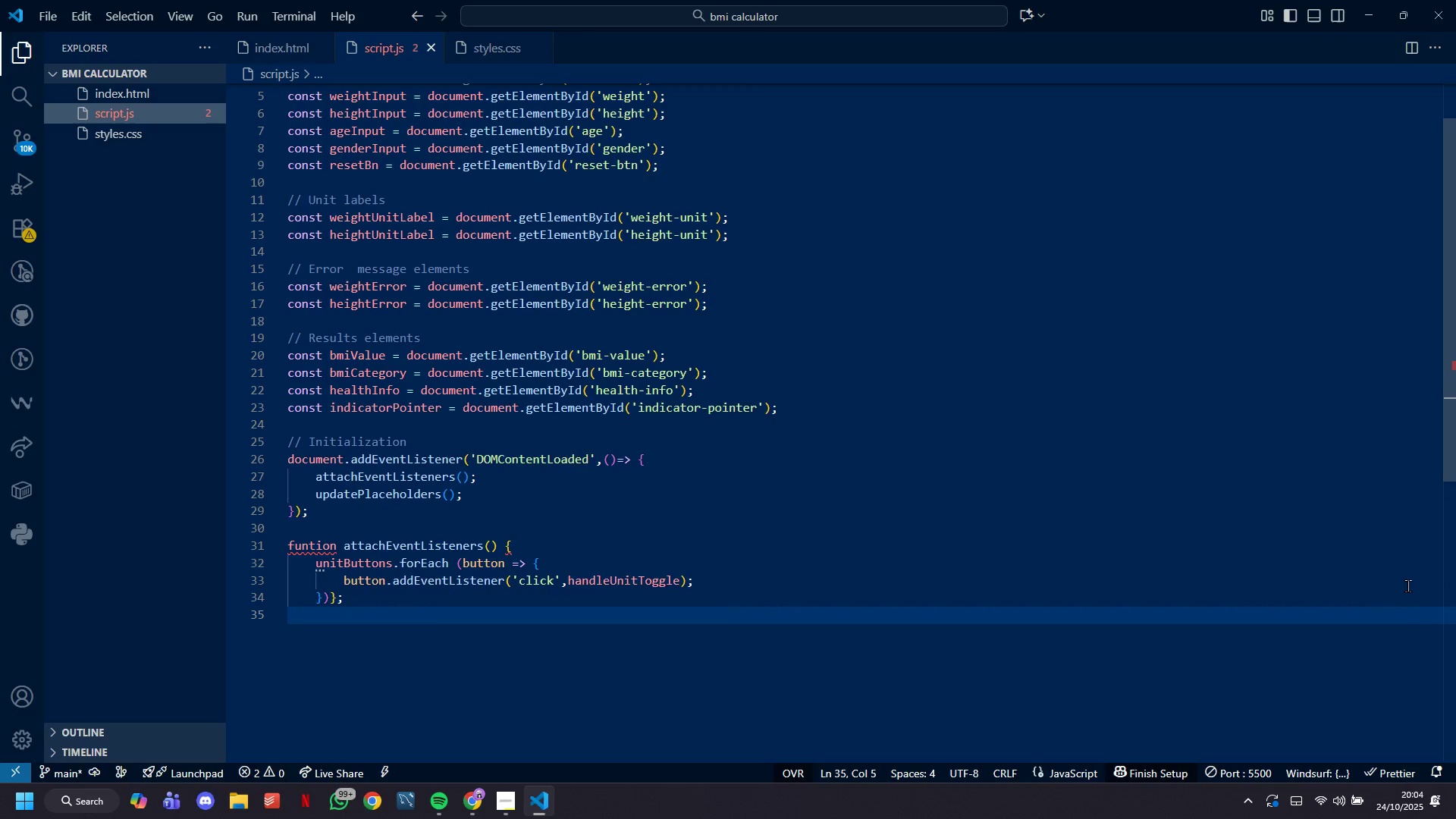 
key(Enter)
 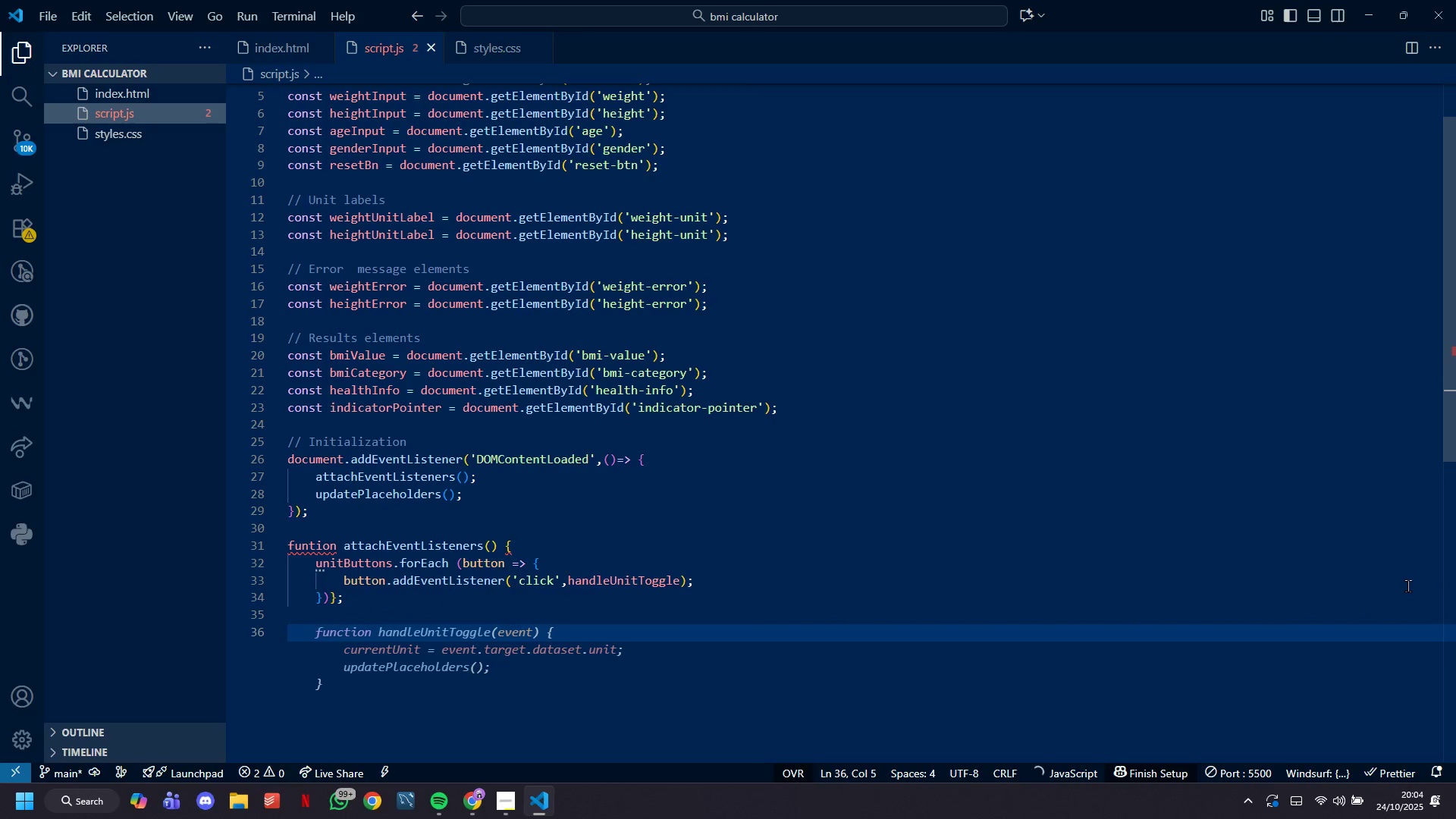 
key(Backspace)
 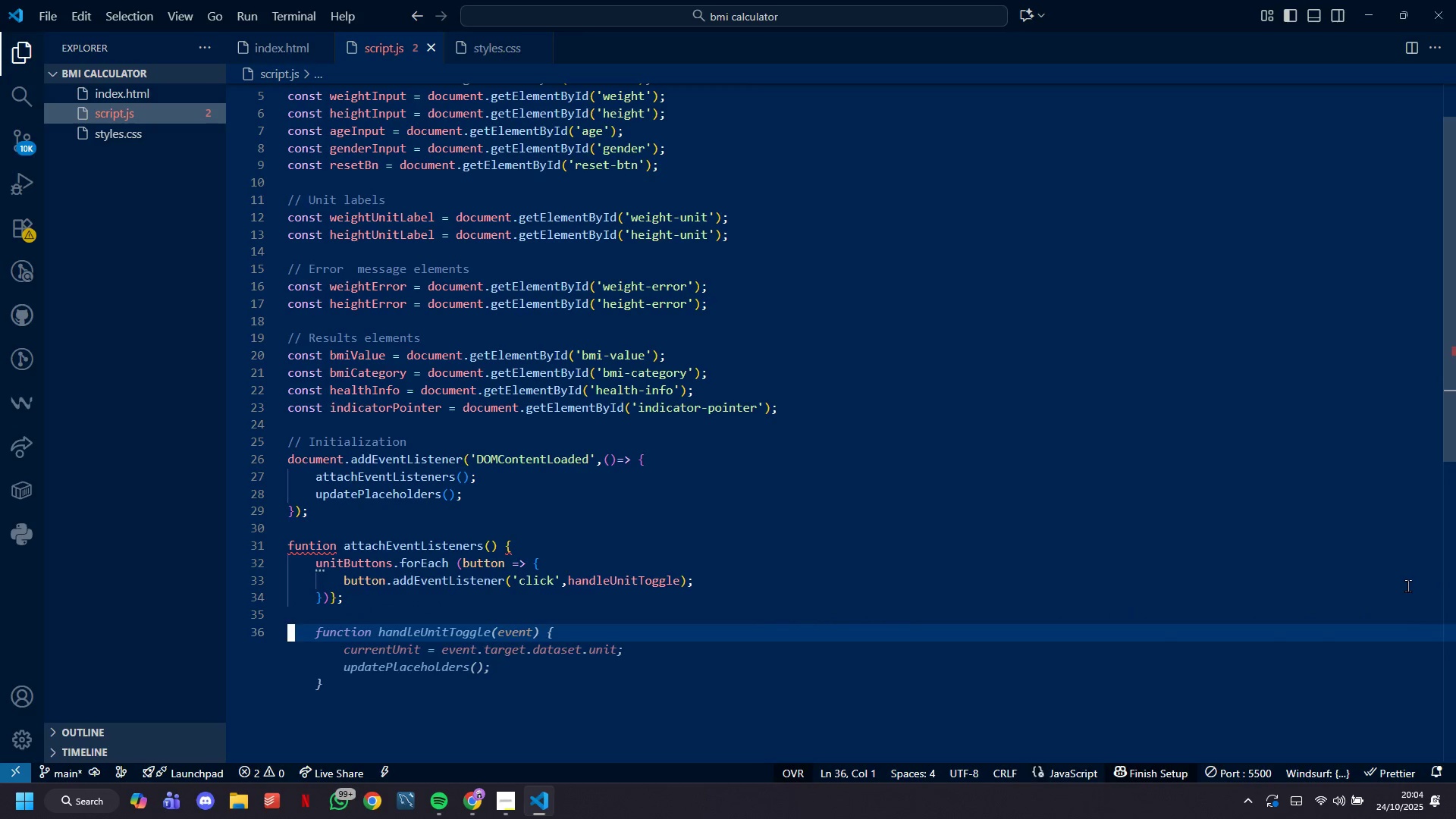 
key(Backspace)
 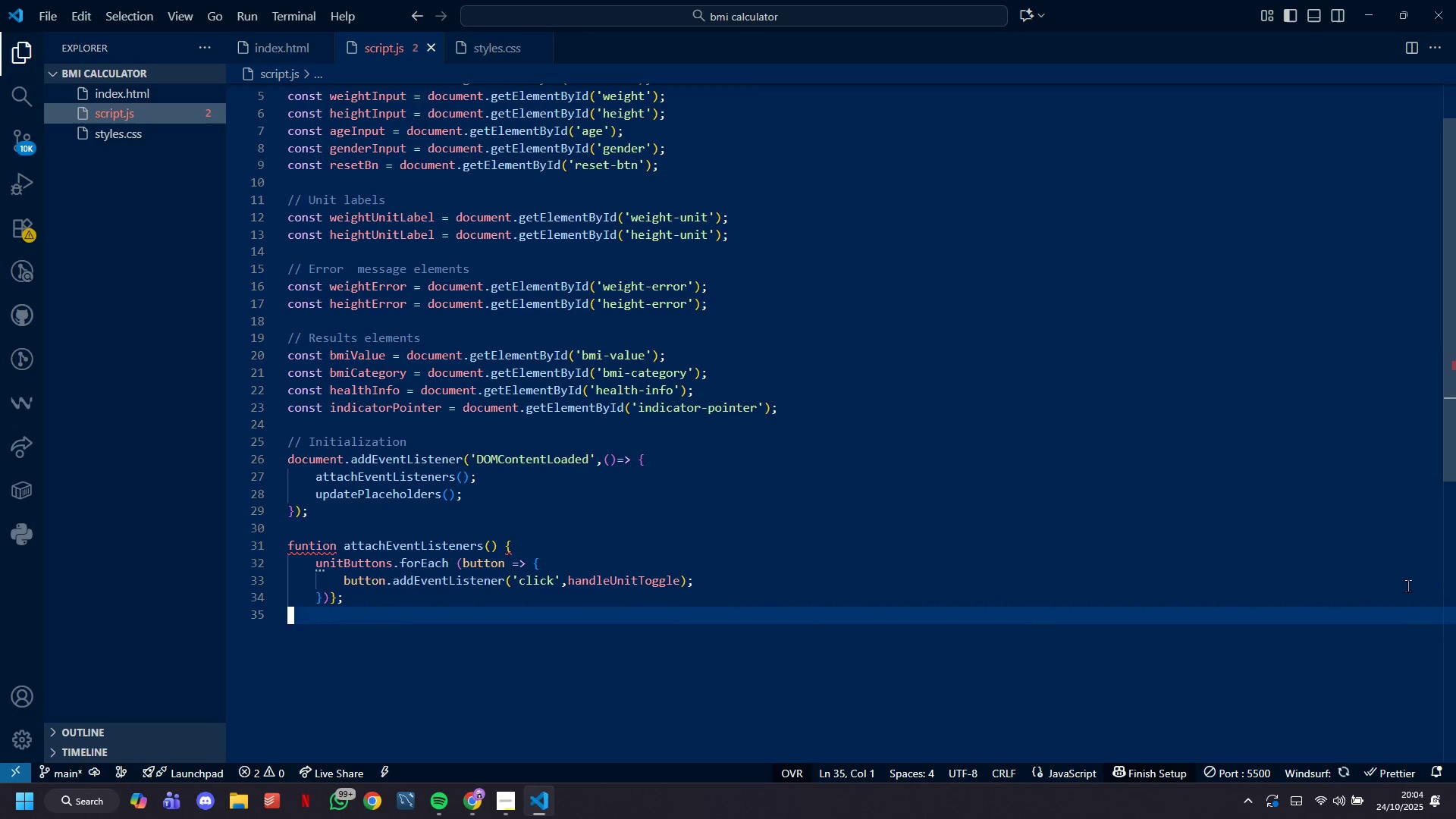 
key(Backspace)
 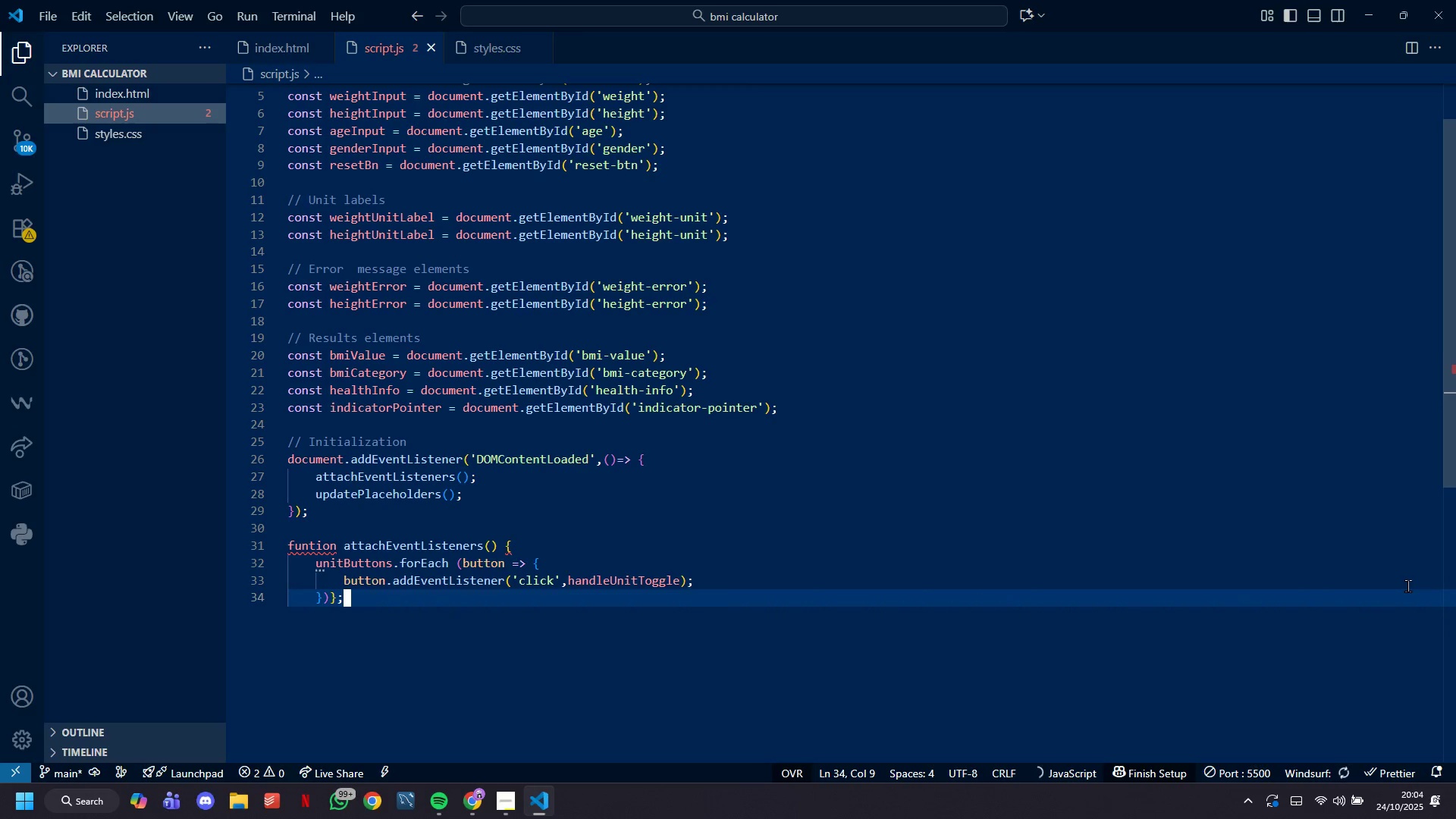 
key(Enter)
 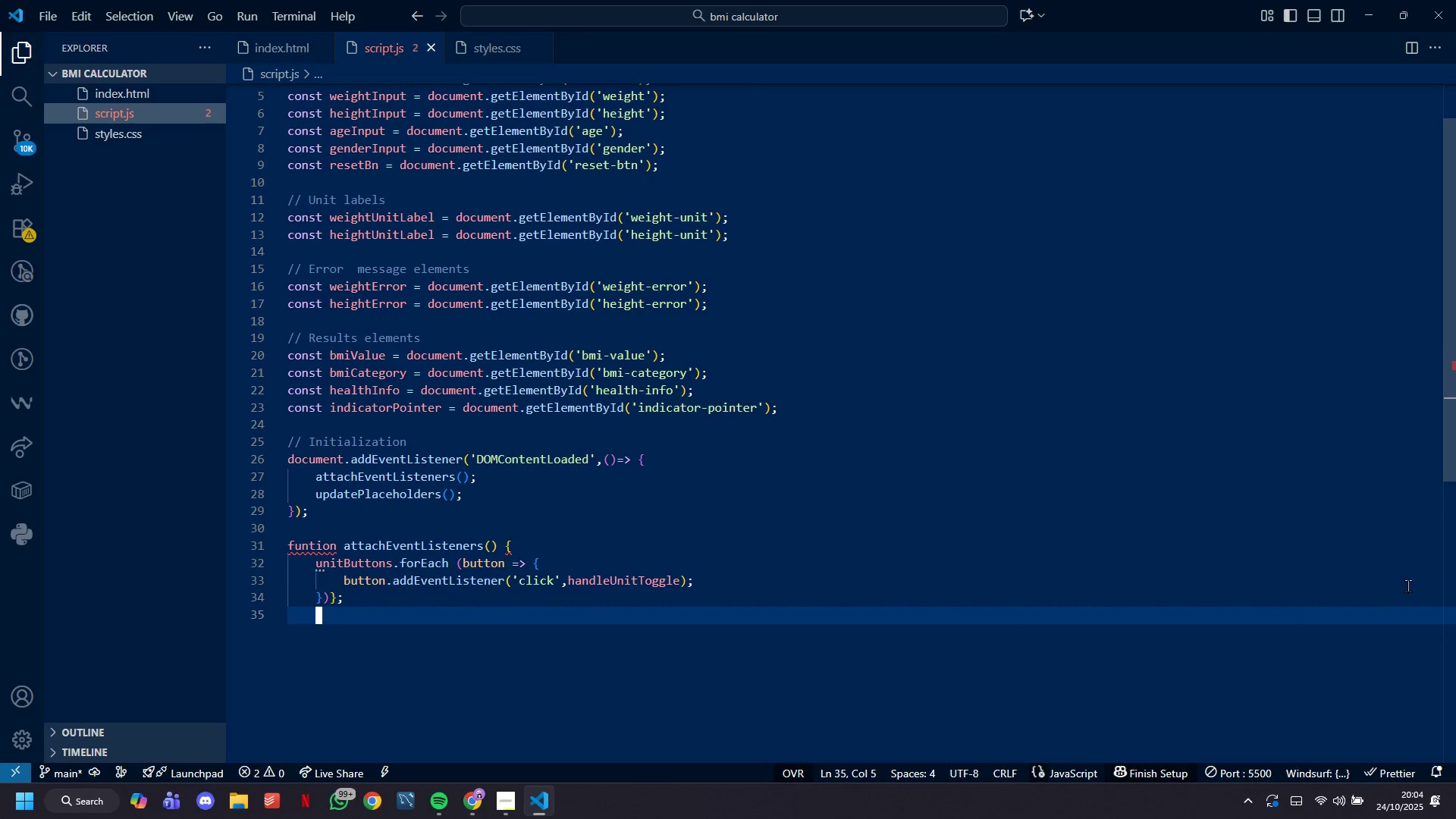 
type(bmi.)
key(Backspace)
key(Backspace)
key(Backspace)
key(Backspace)
key(Backspace)
key(Backspace)
key(Backspace)
key(Backspace)
key(Backspace)
type(Form.)
 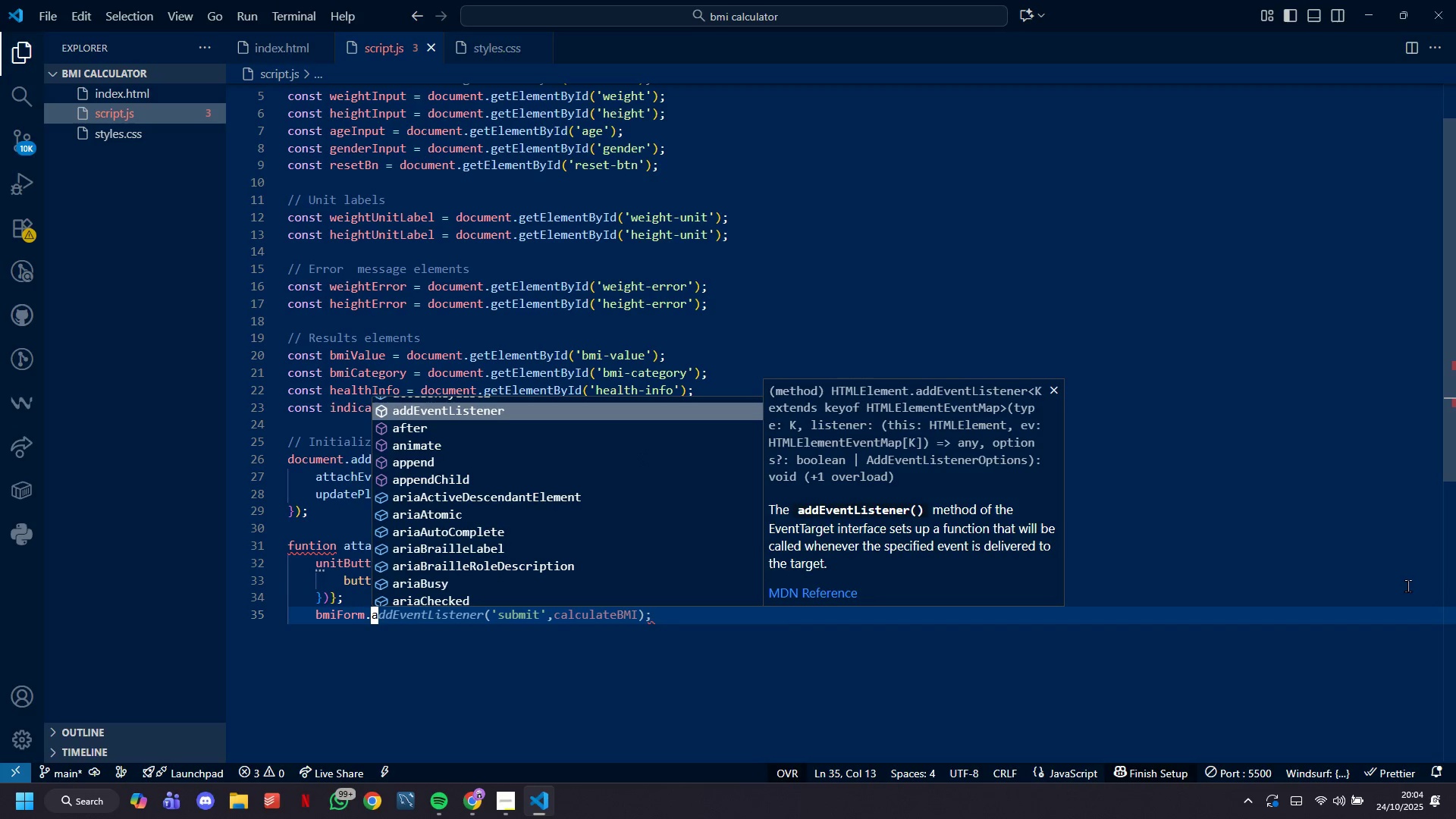 
type(addEventListener('submit', handleFormSubmit);)
 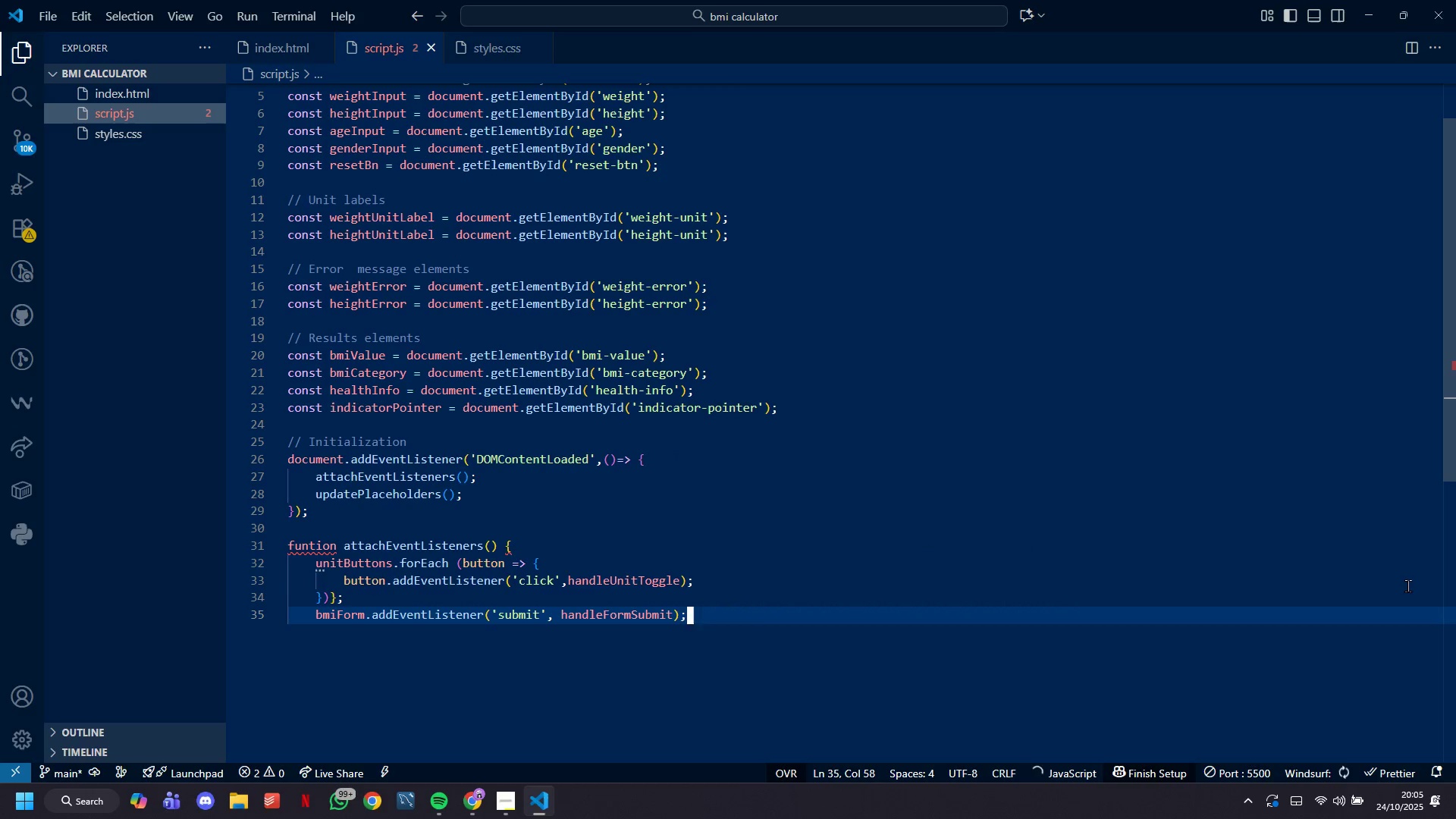 
key(Enter)
 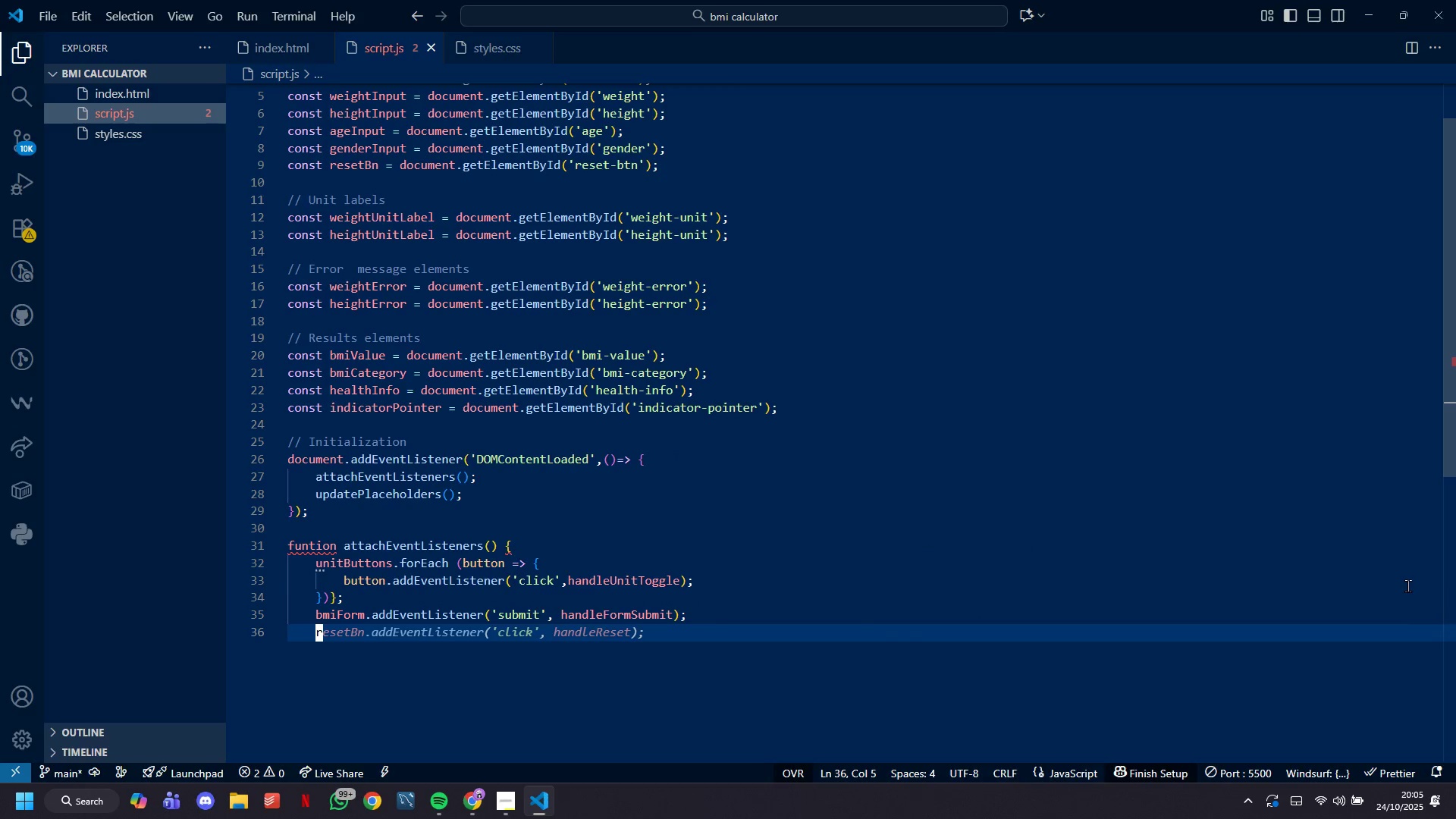 
type(resetBtn.addEventListener('click;=)
key(Backspace)
type(;', handleReset0;)
 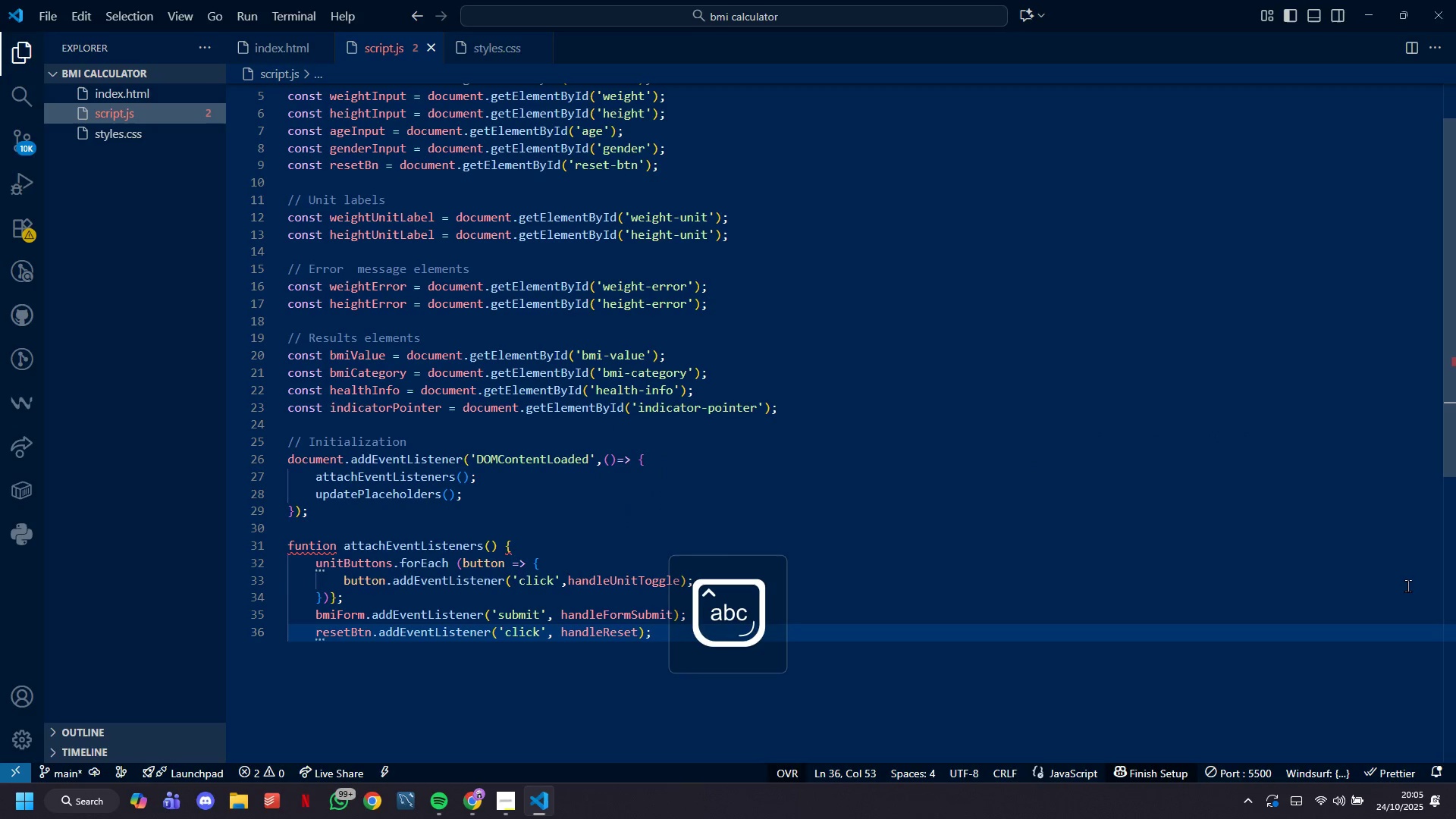 
key(Enter)
 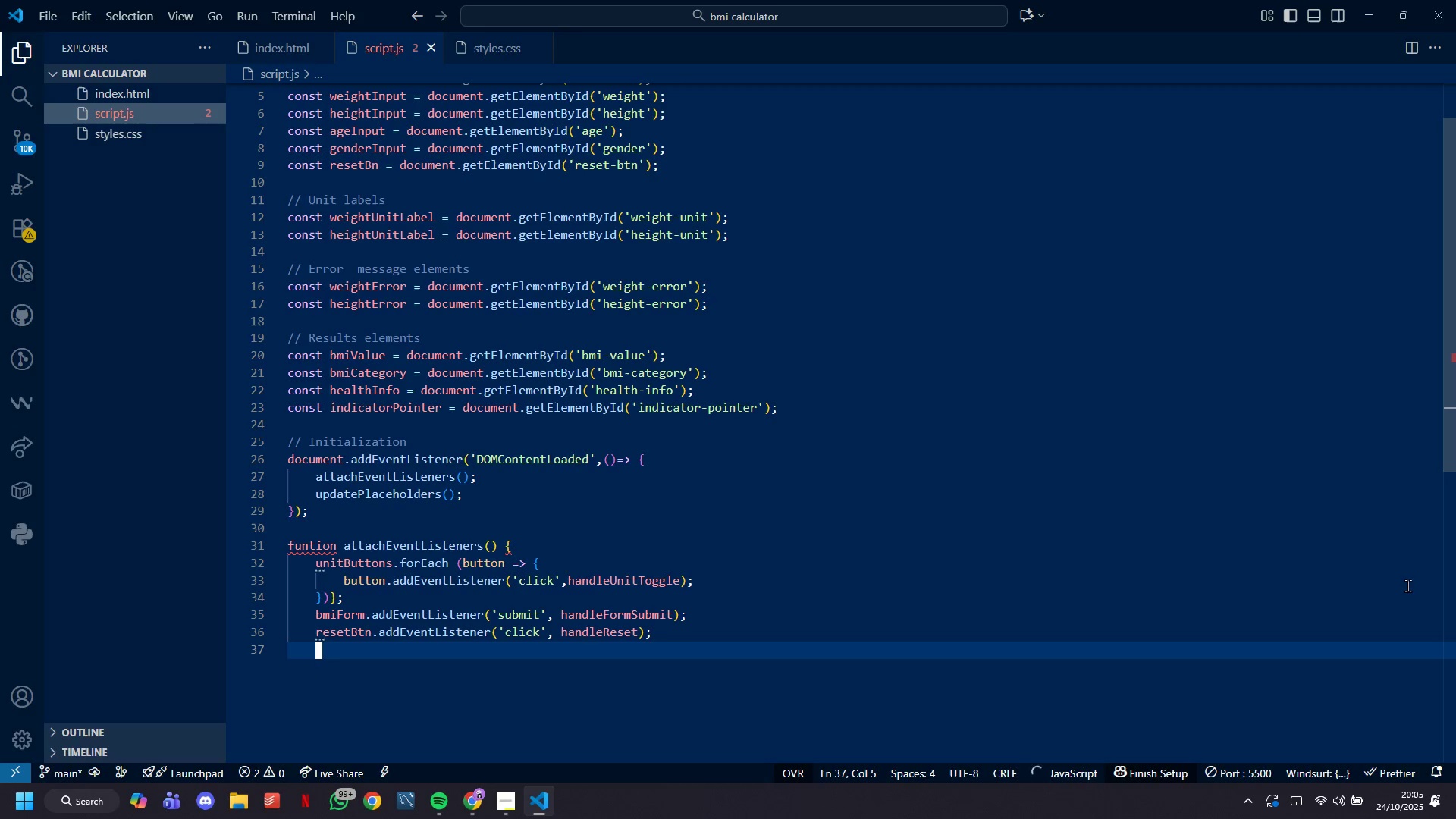 
key(Enter)
 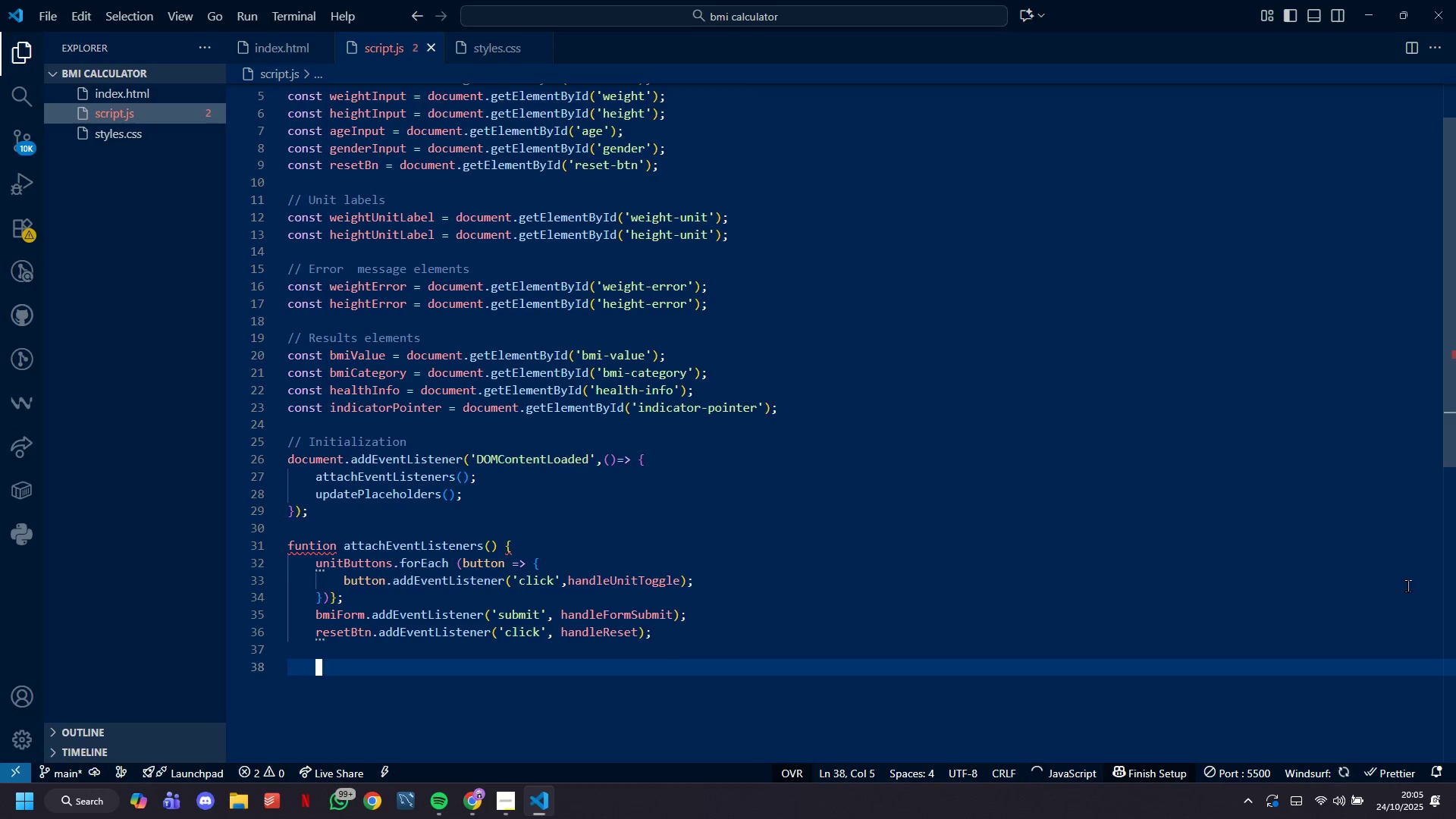 
key(Shift+BracketRight)
 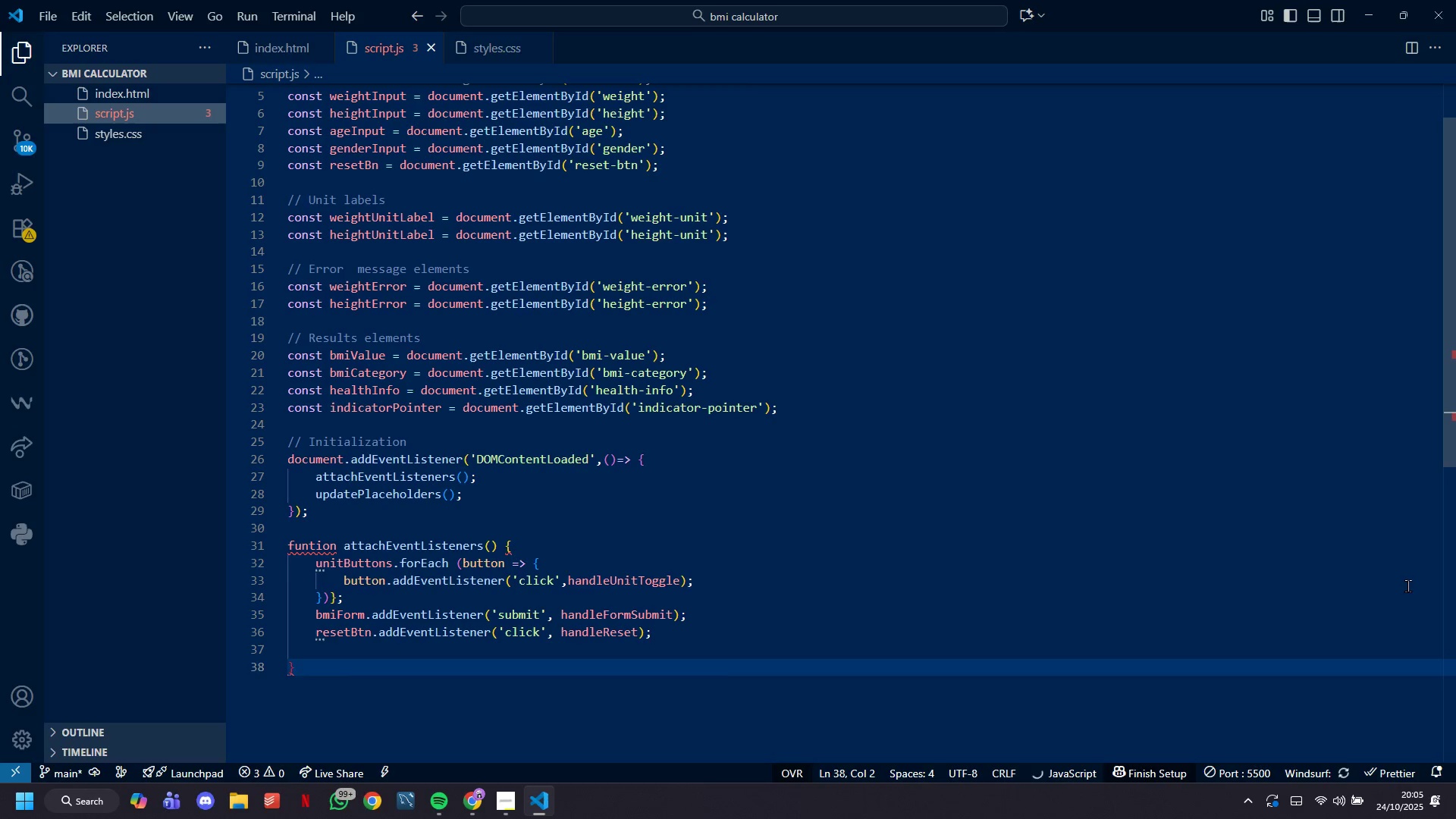 
key(ArrowLeft)
 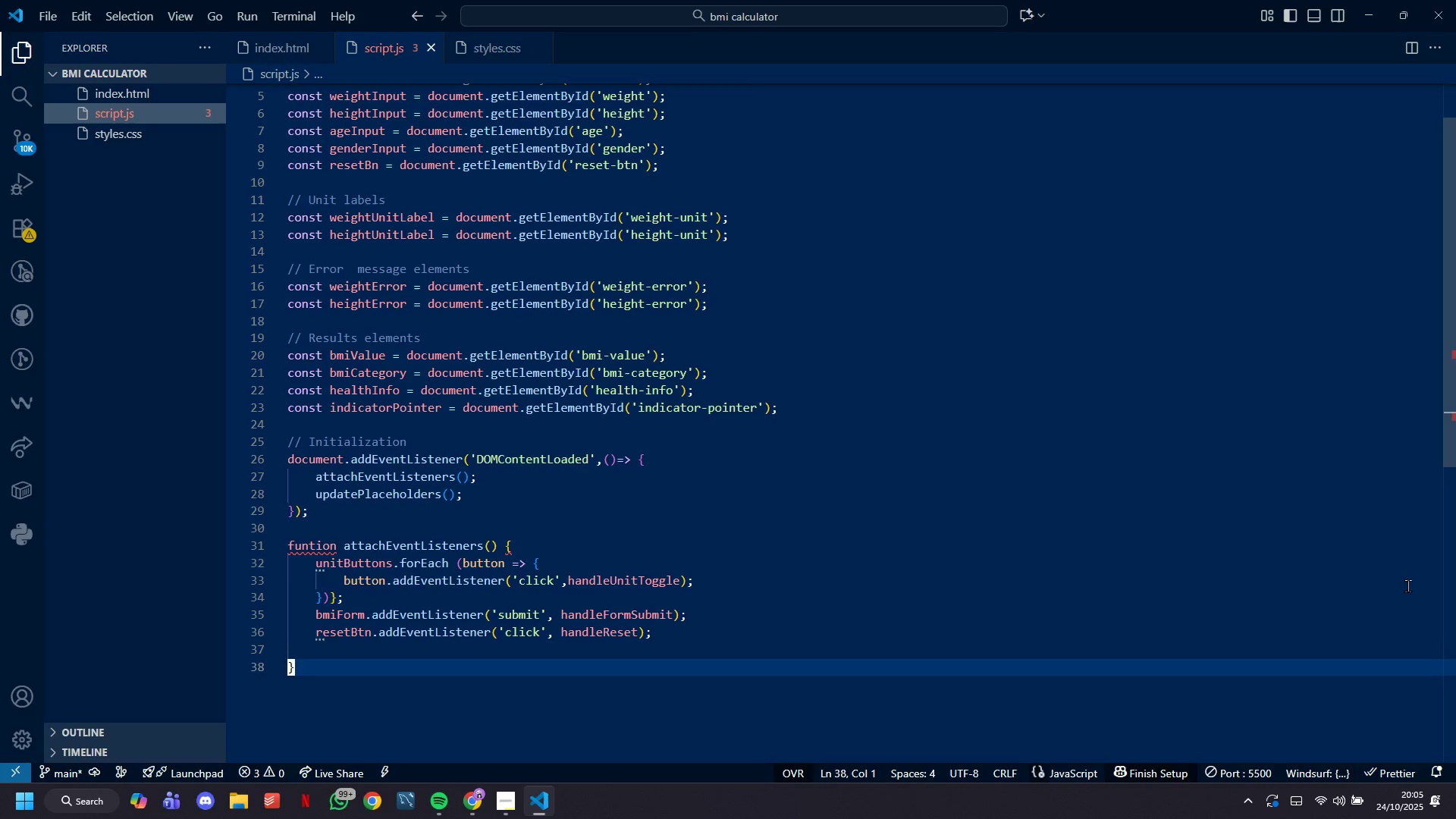 
key(ArrowLeft)
 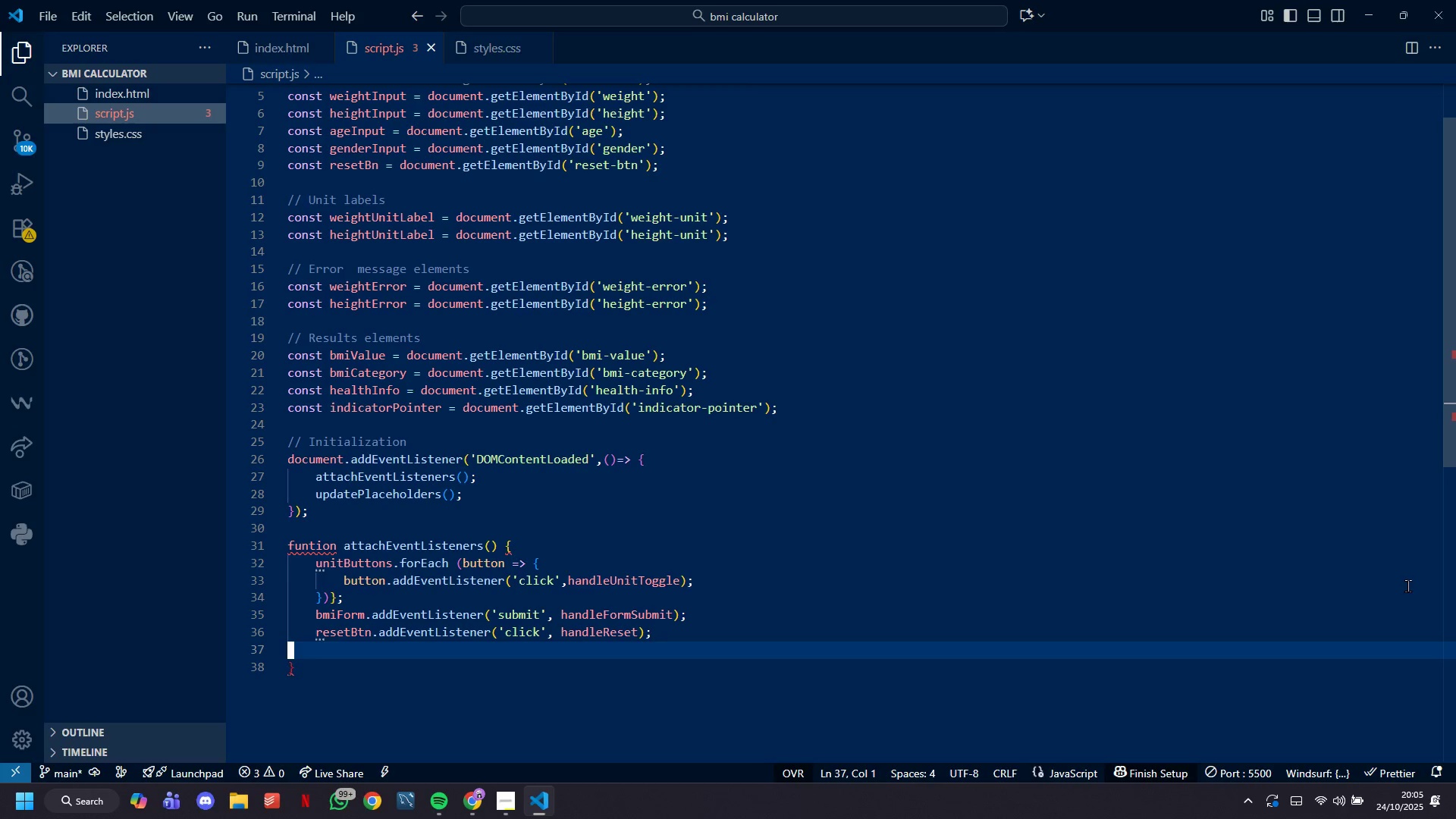 
key(ArrowLeft)
 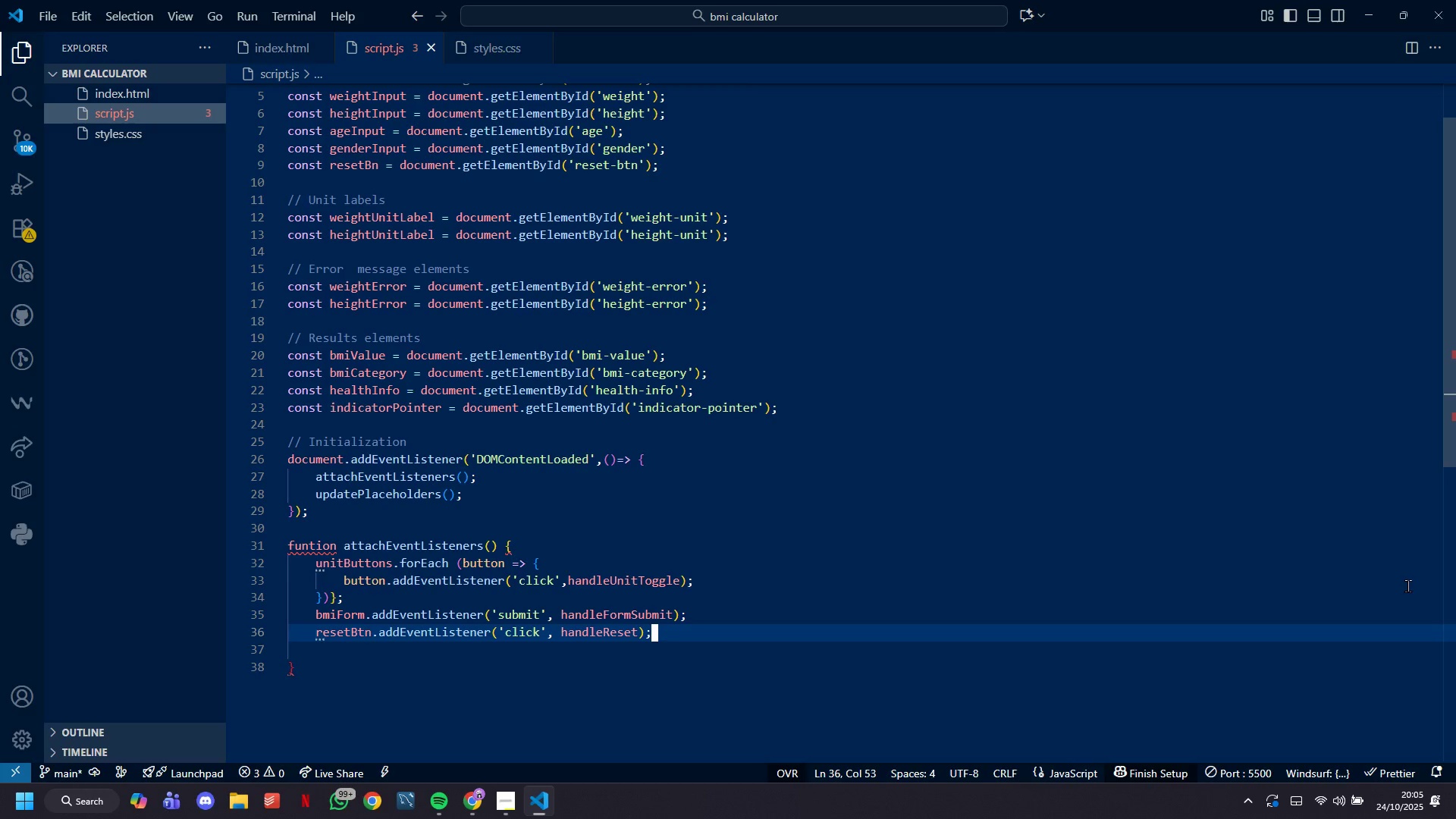 
key(ArrowUp)
 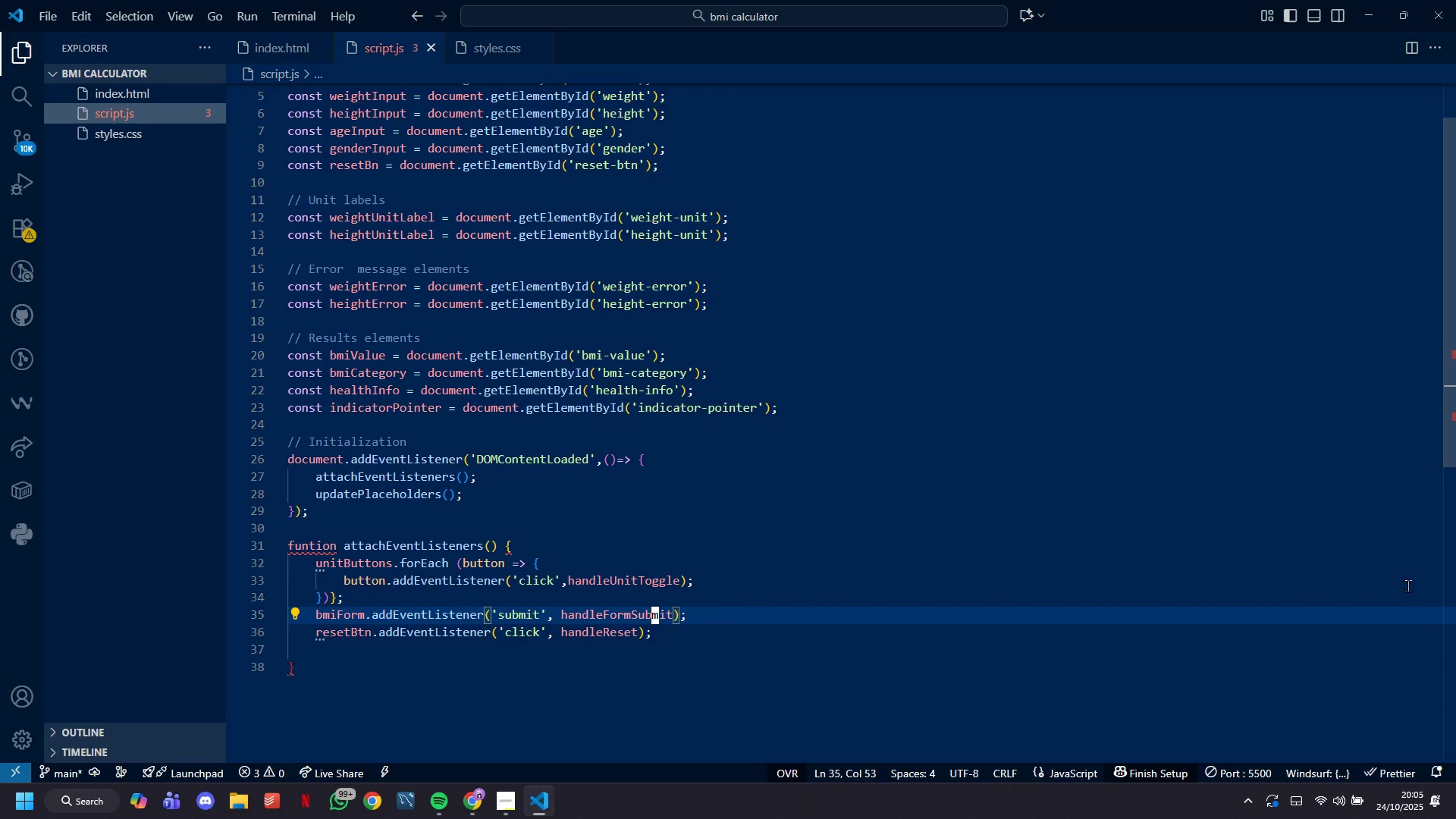 
key(ArrowUp)
 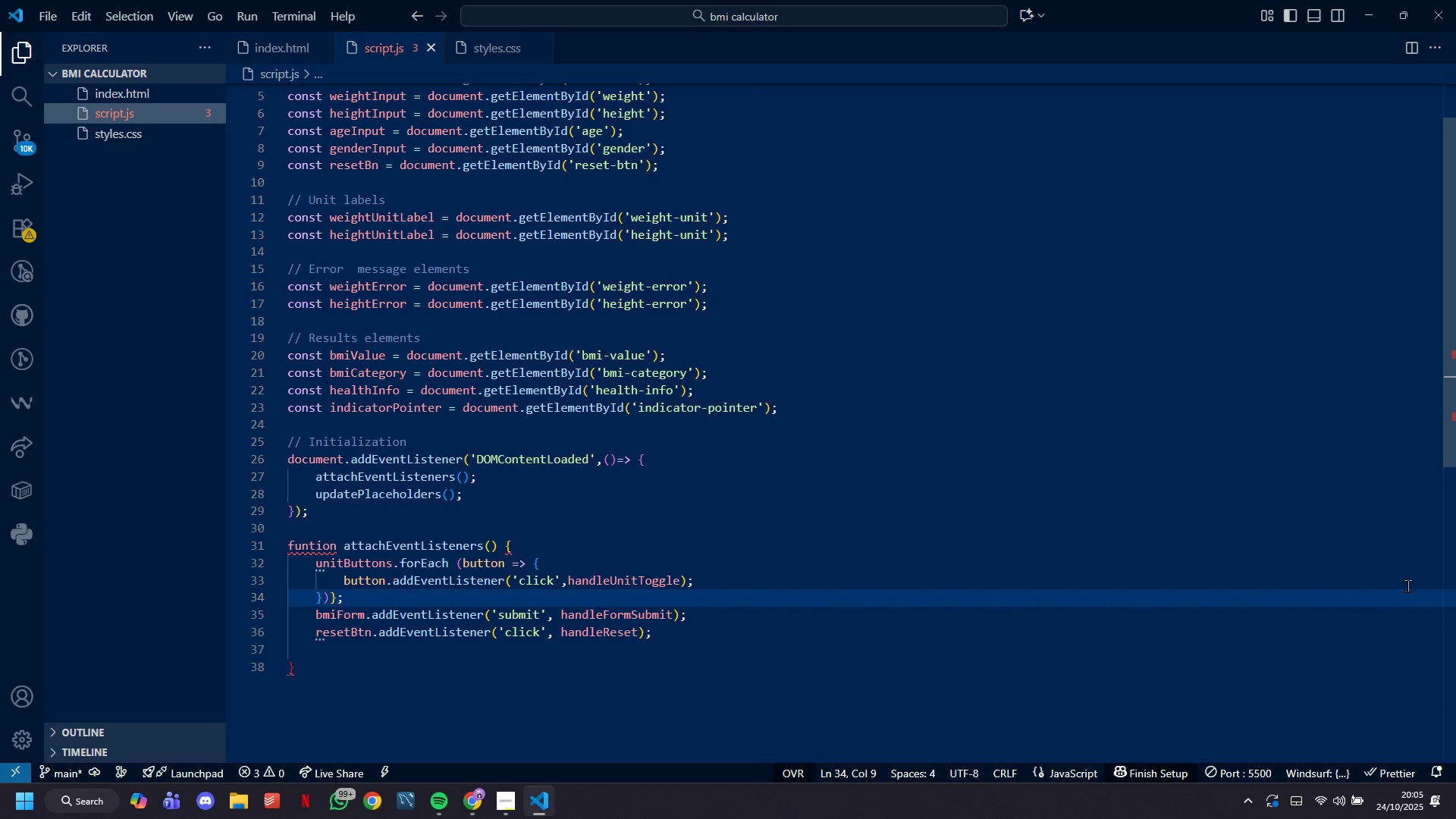 
key(ArrowDown)
 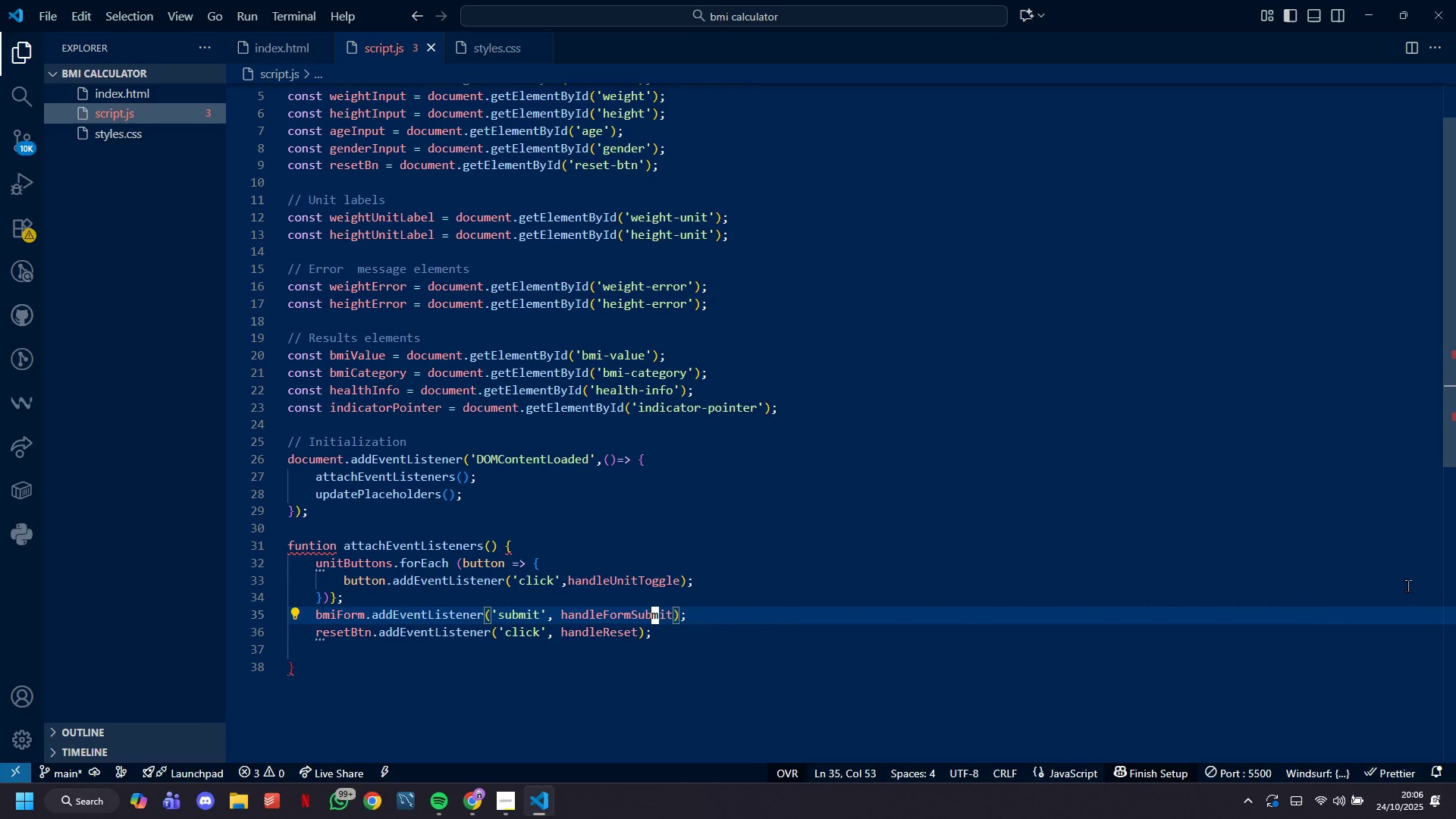 
key(ArrowDown)
 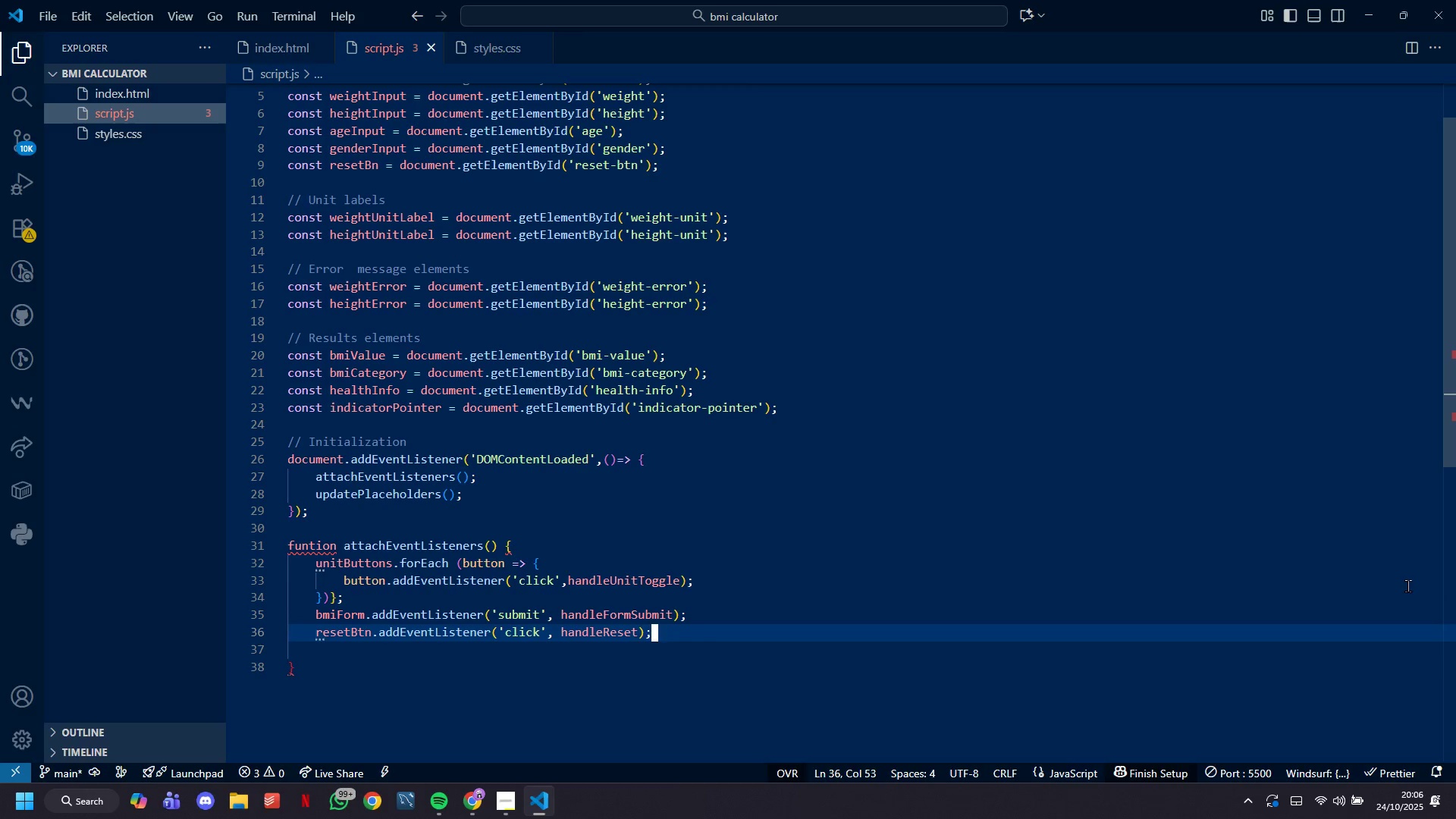 
key(ArrowLeft)
 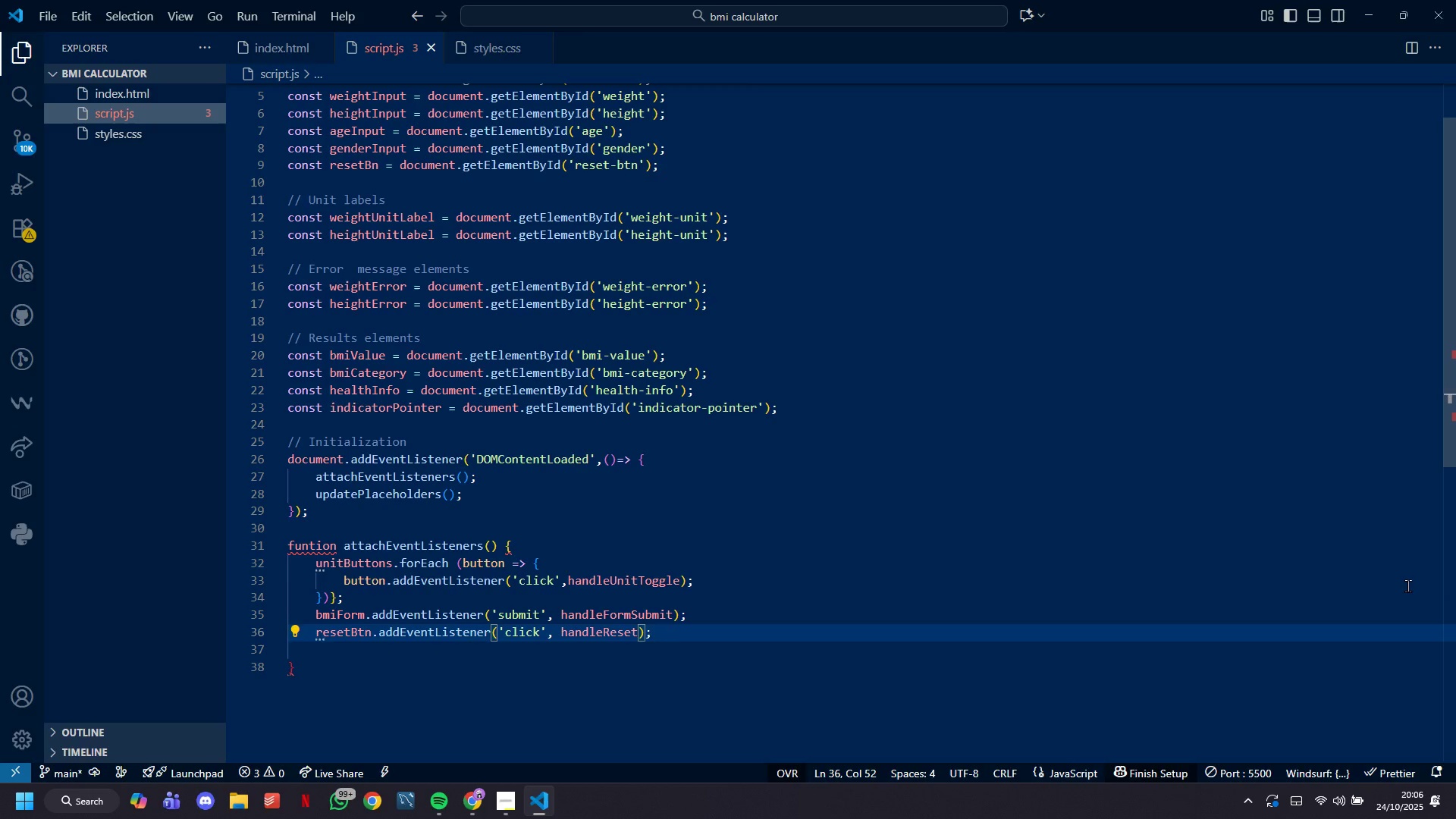 
key(ArrowUp)
 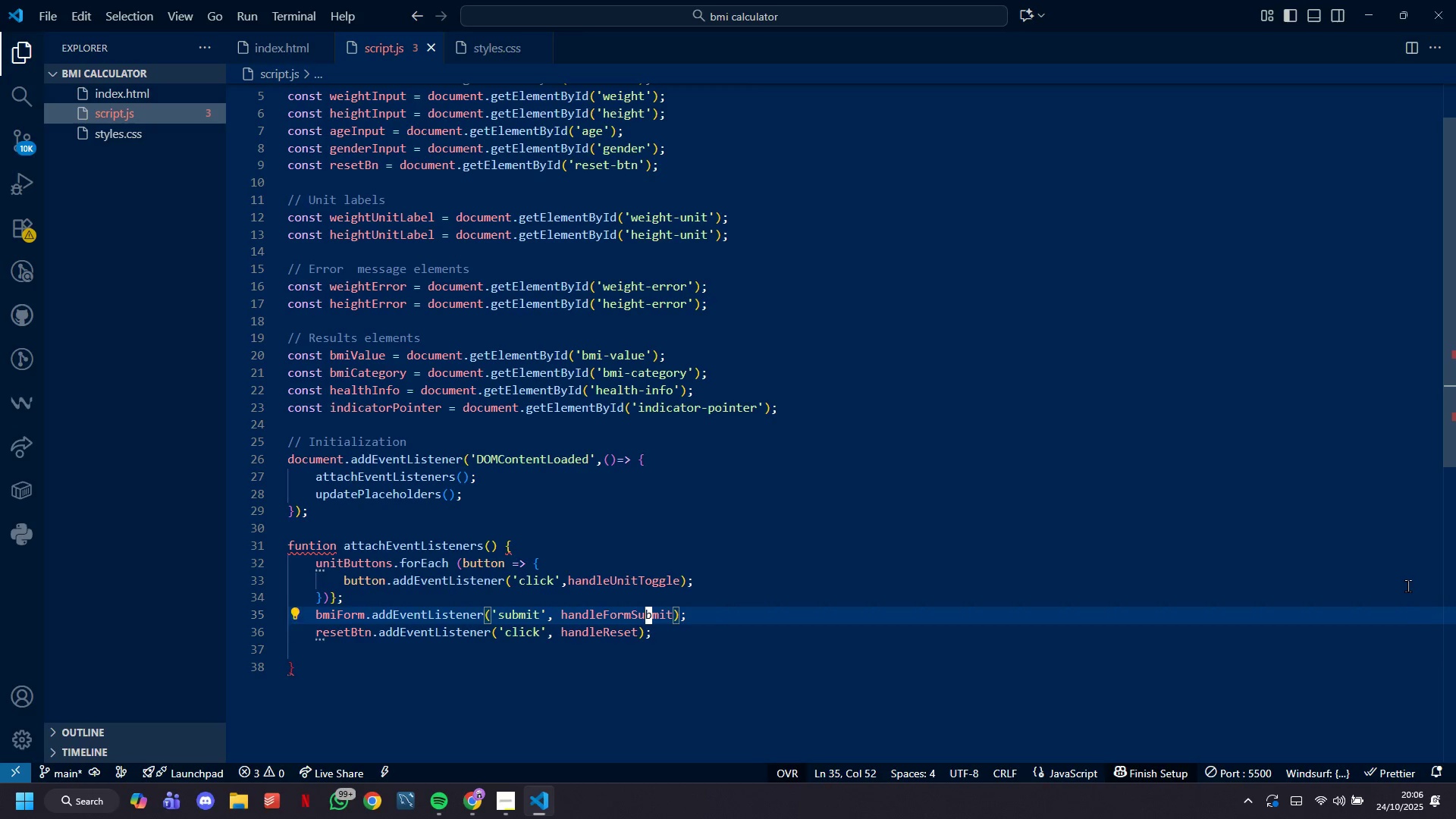 
key(ArrowUp)
 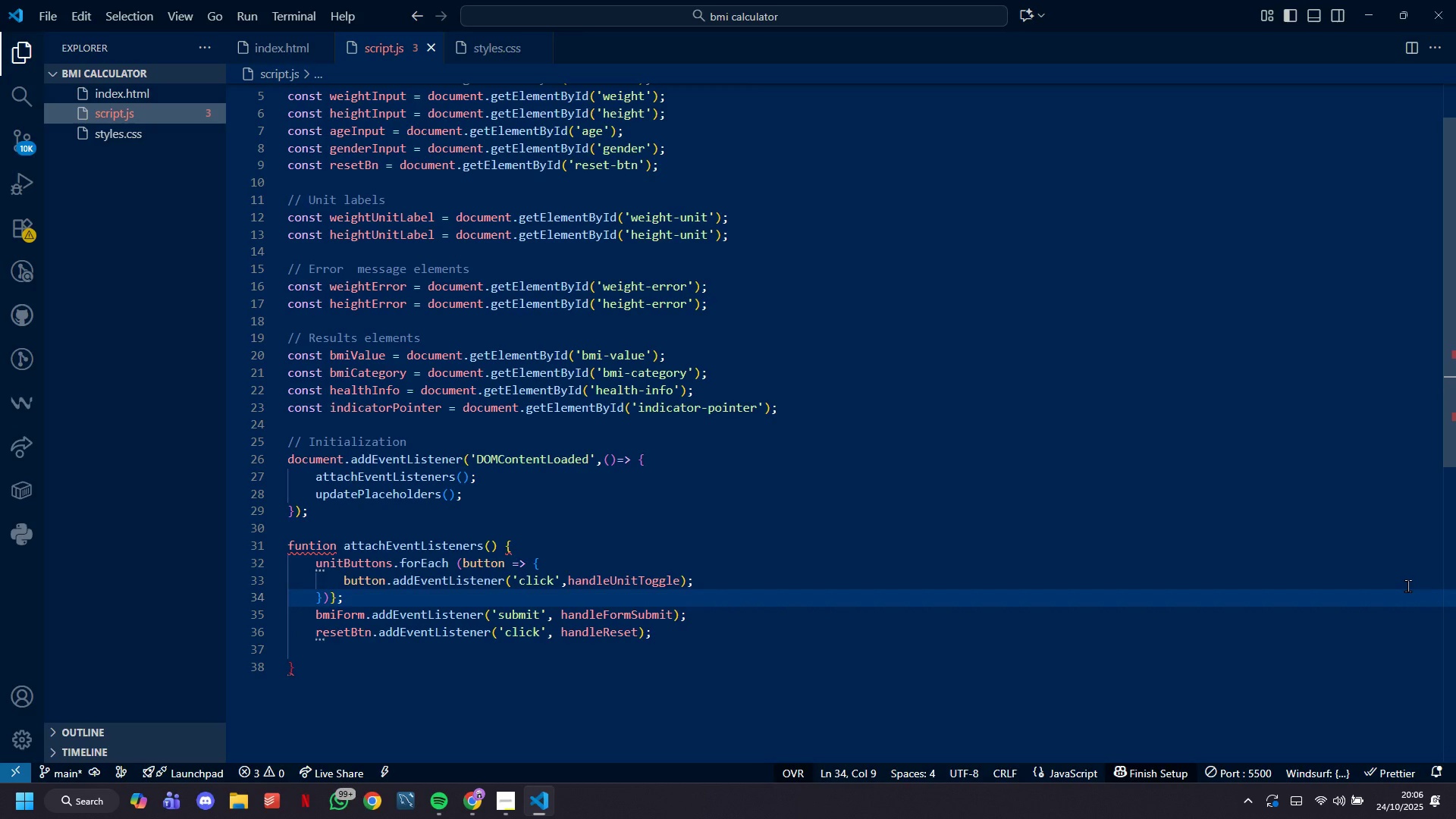 
key(ArrowLeft)
 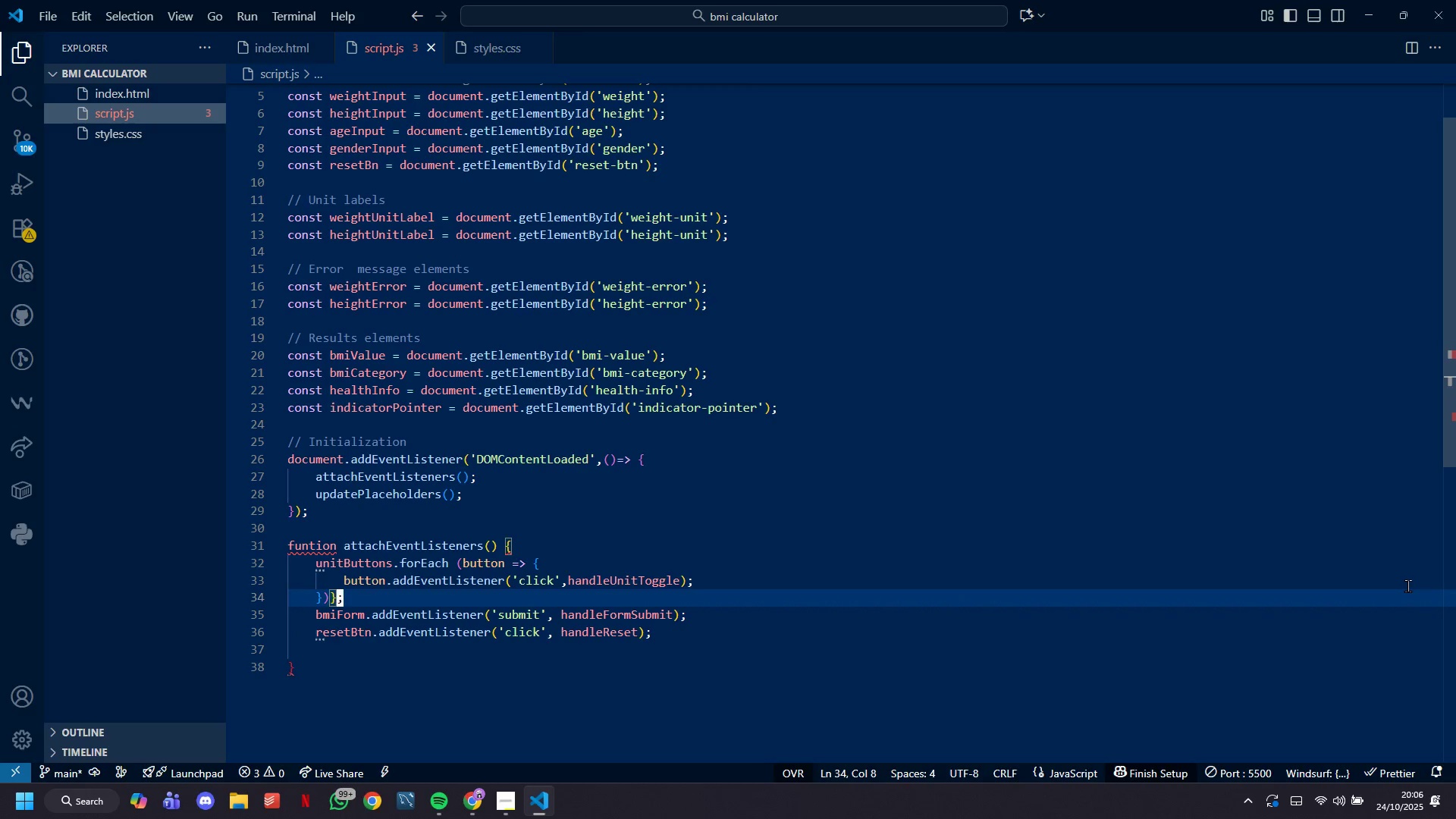 
key(Backspace)
 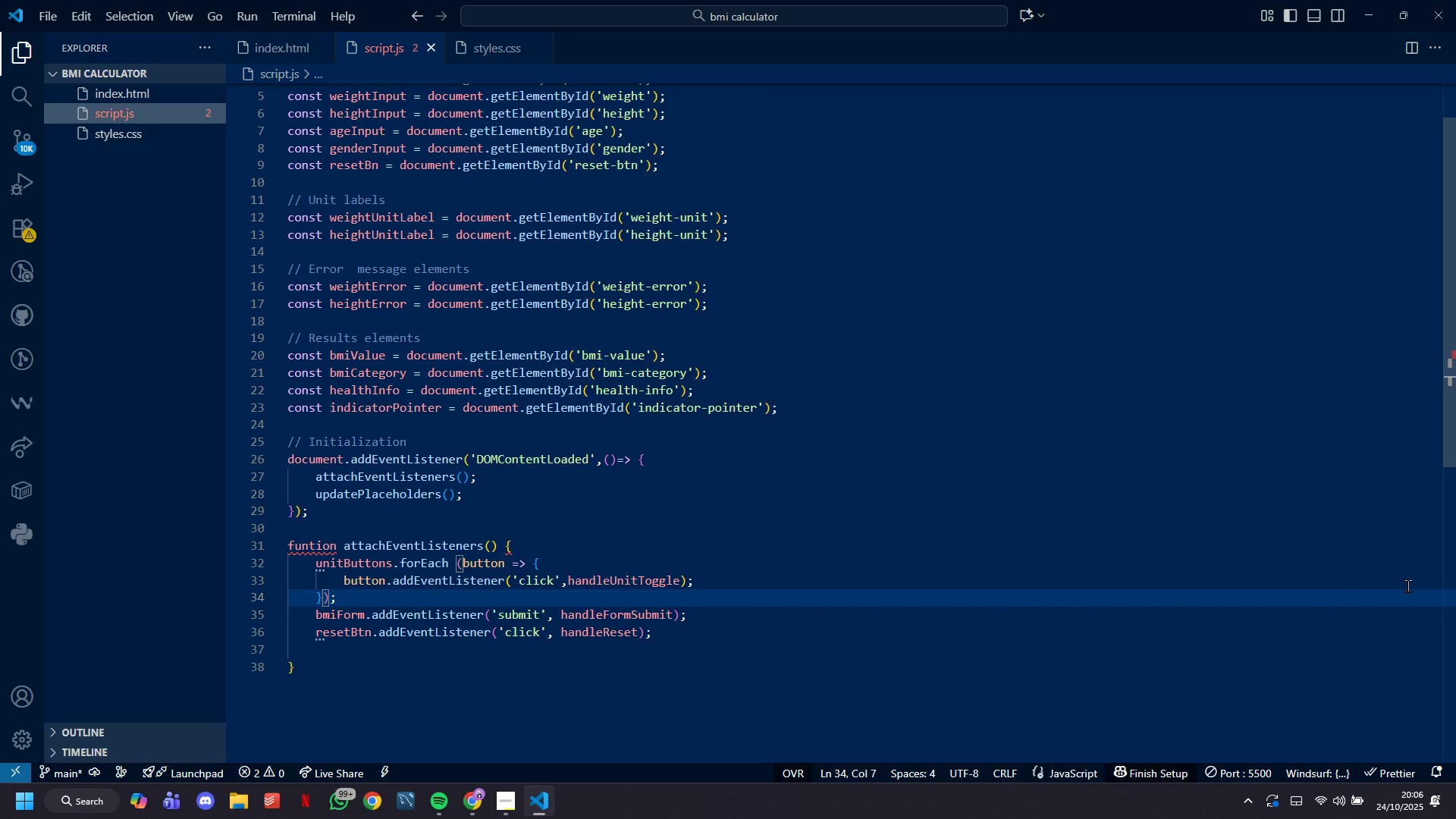 
key(ArrowDown)
 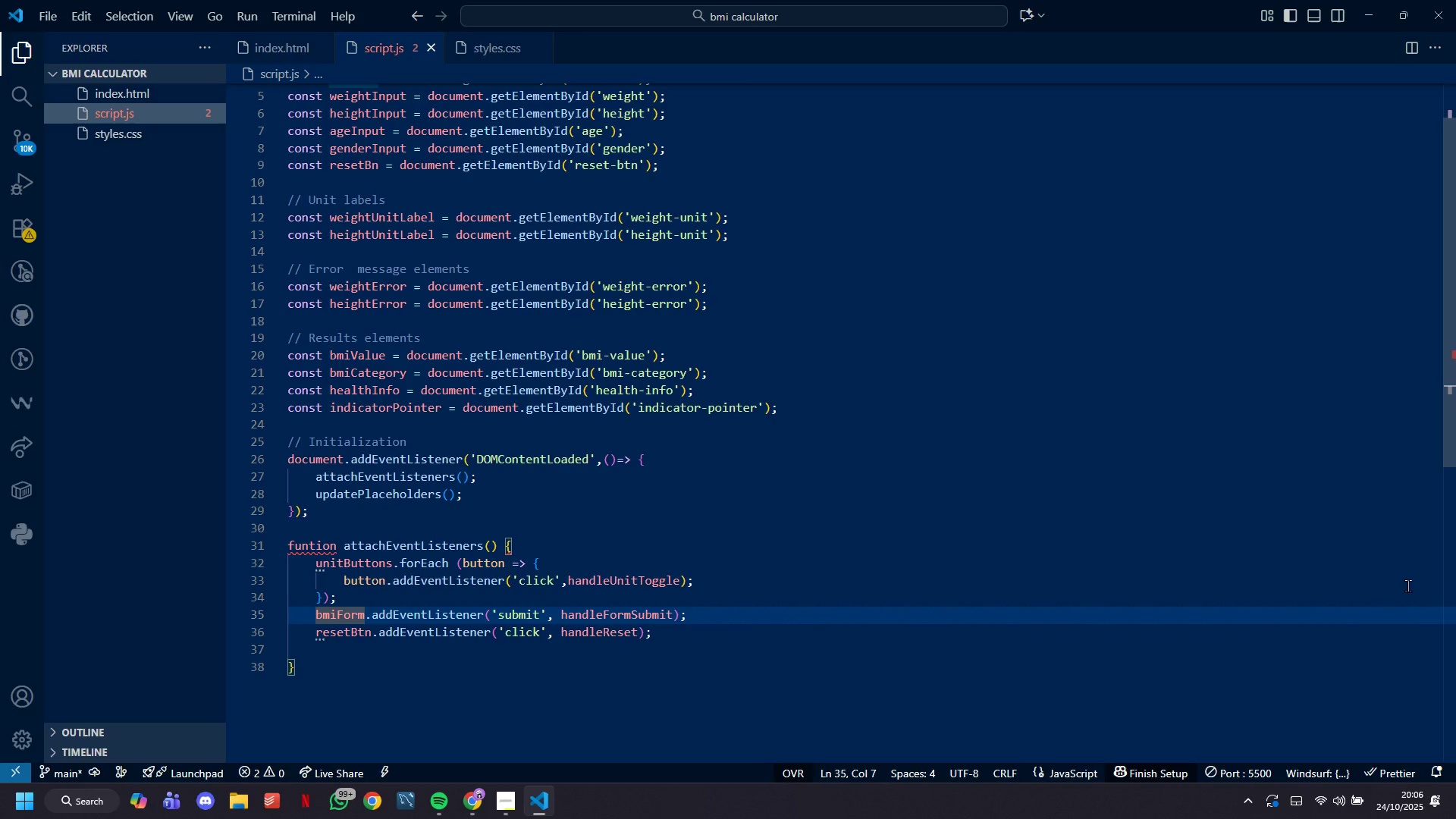 
hold_key(key=ControlLeft, duration=1.88)
 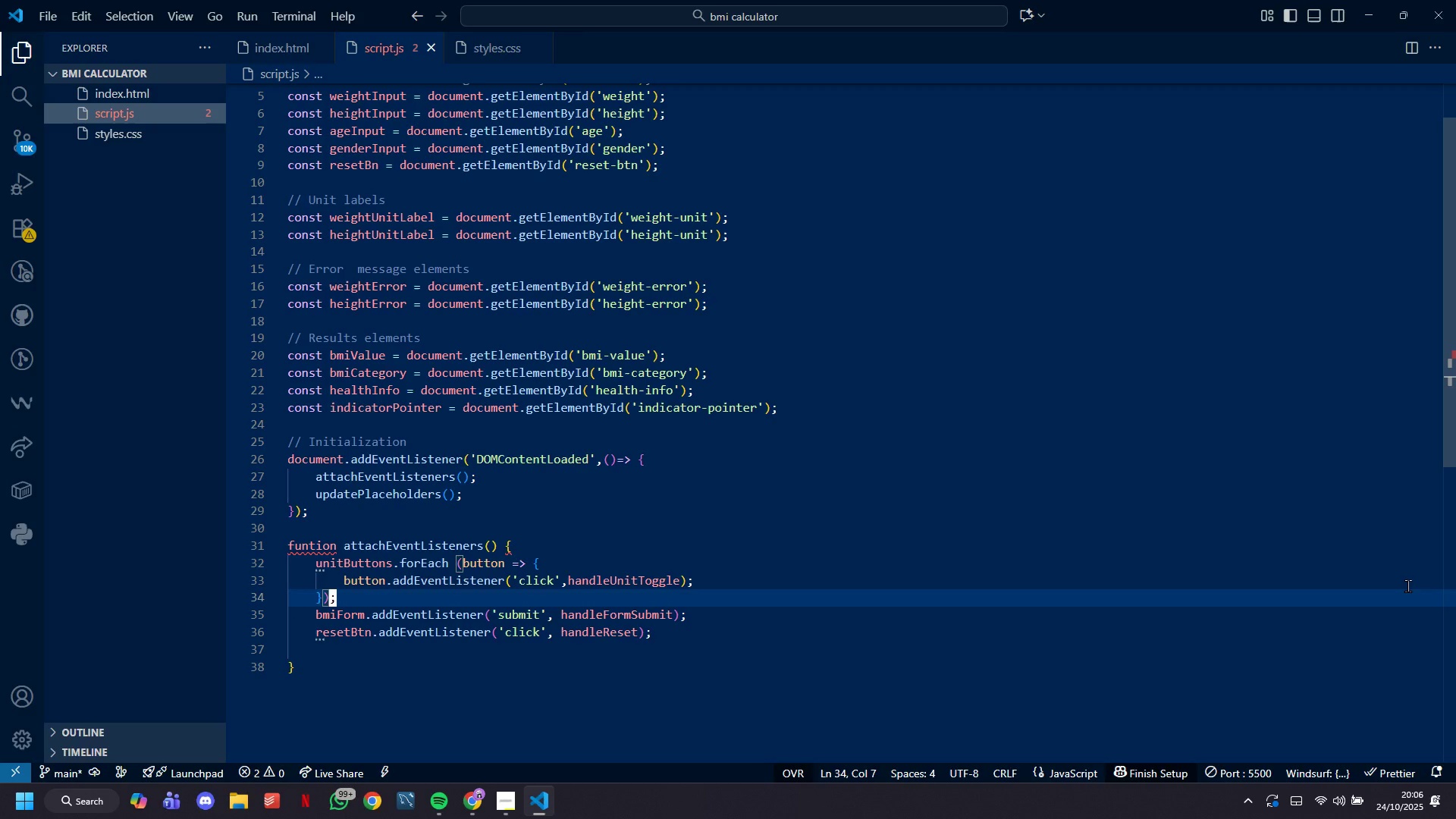 
hold_key(key=S, duration=0.3)
 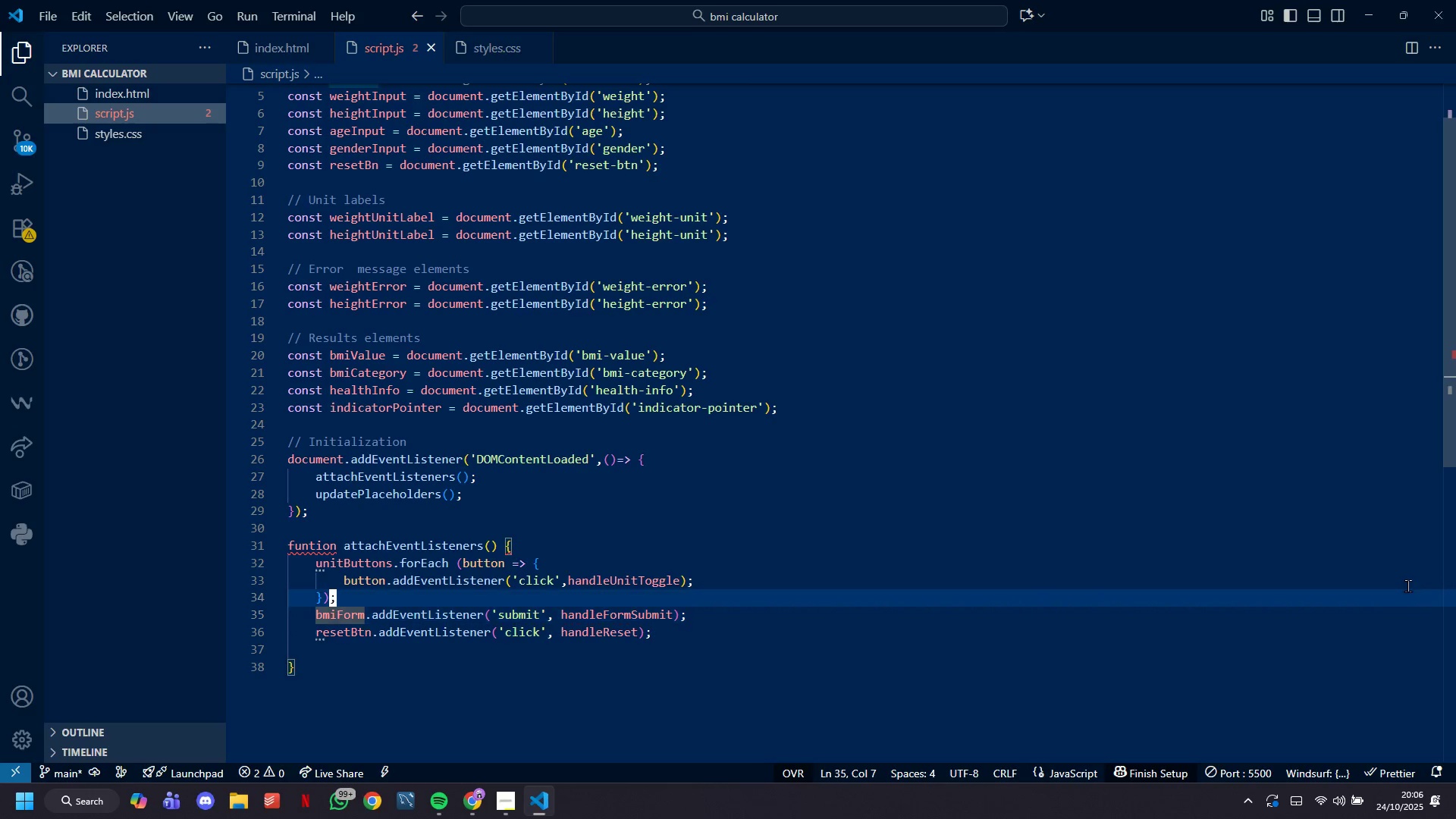 
key(ArrowUp)
 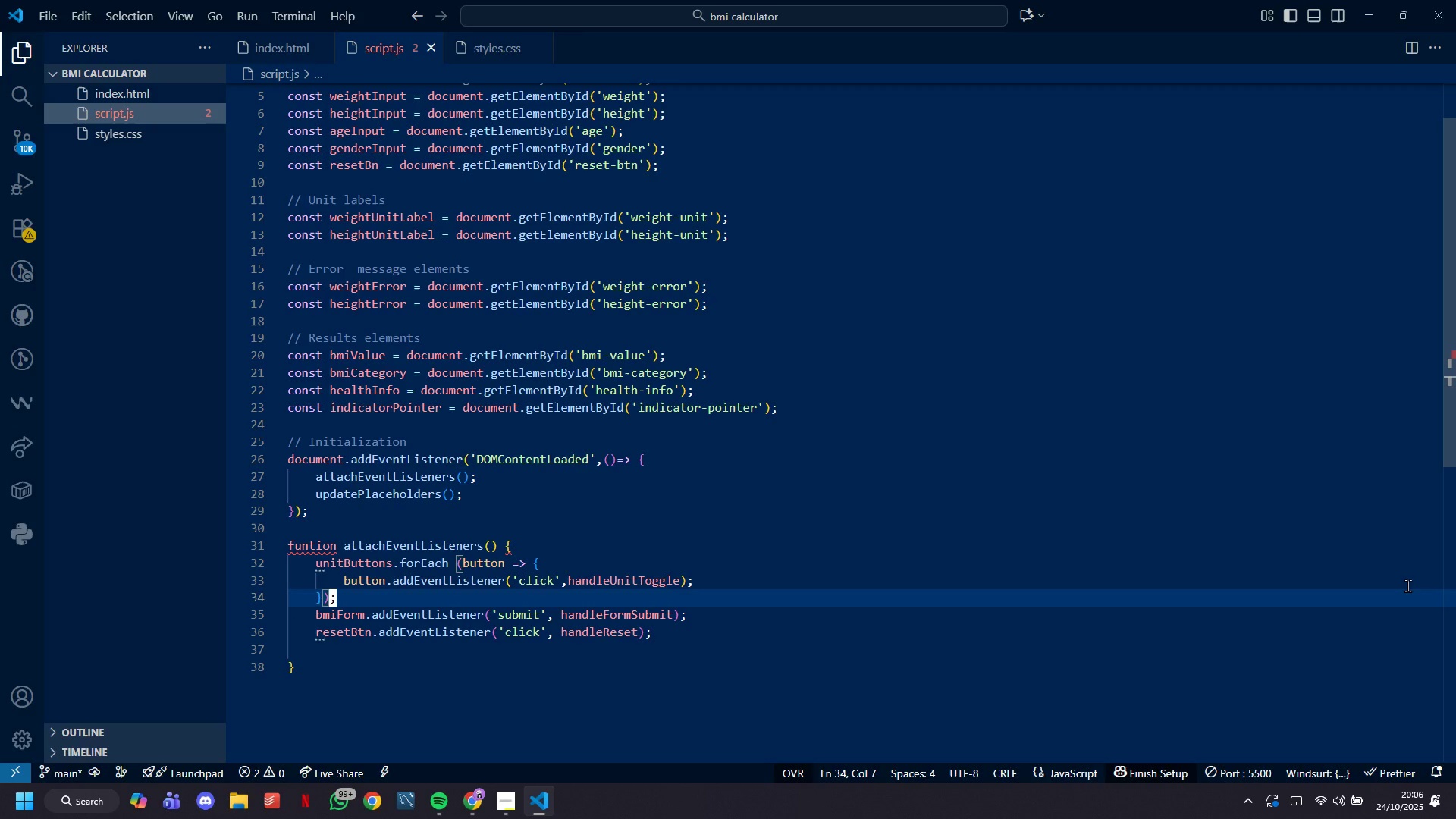 
key(ArrowLeft)
 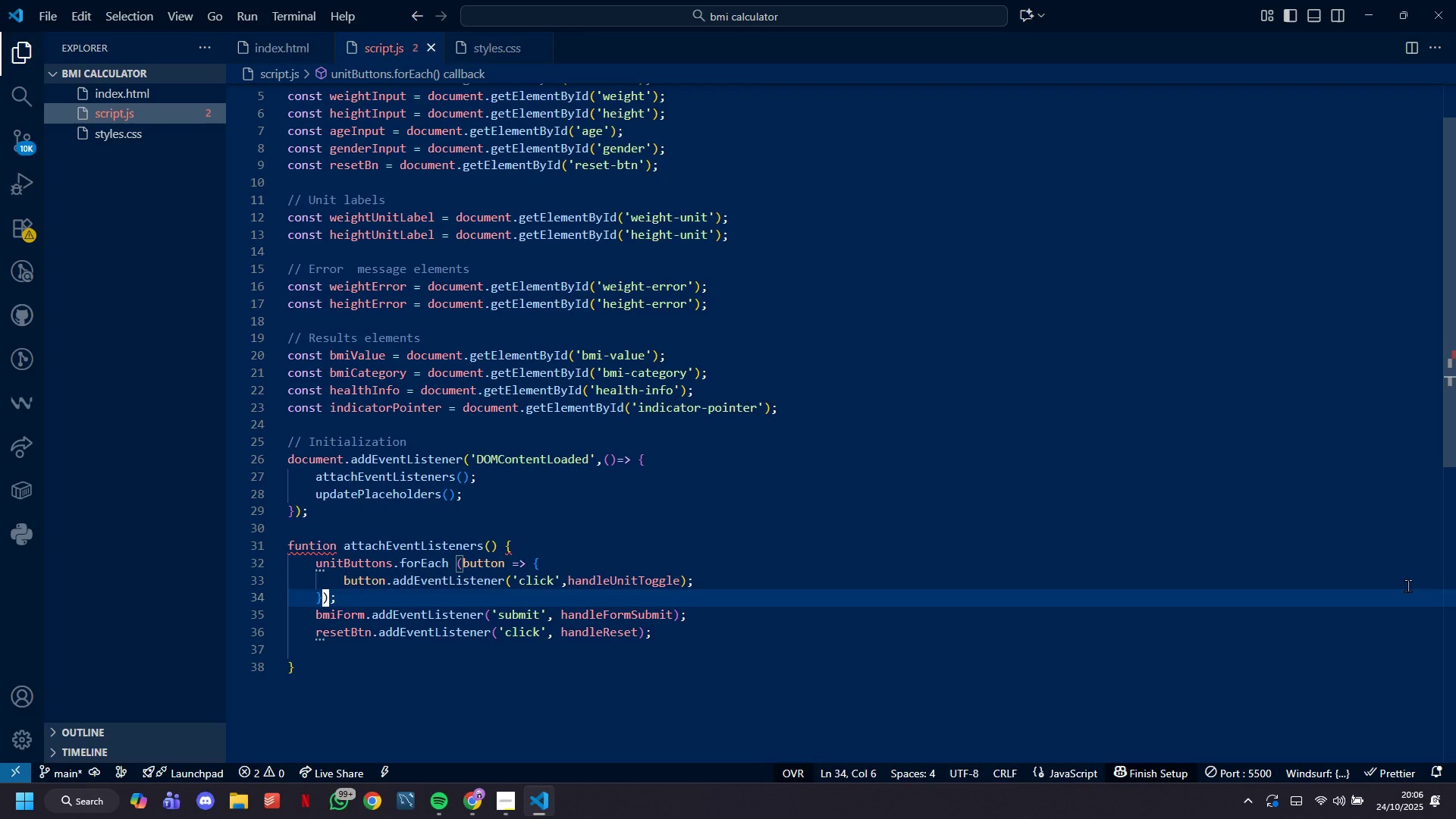 
wait(5.51)
 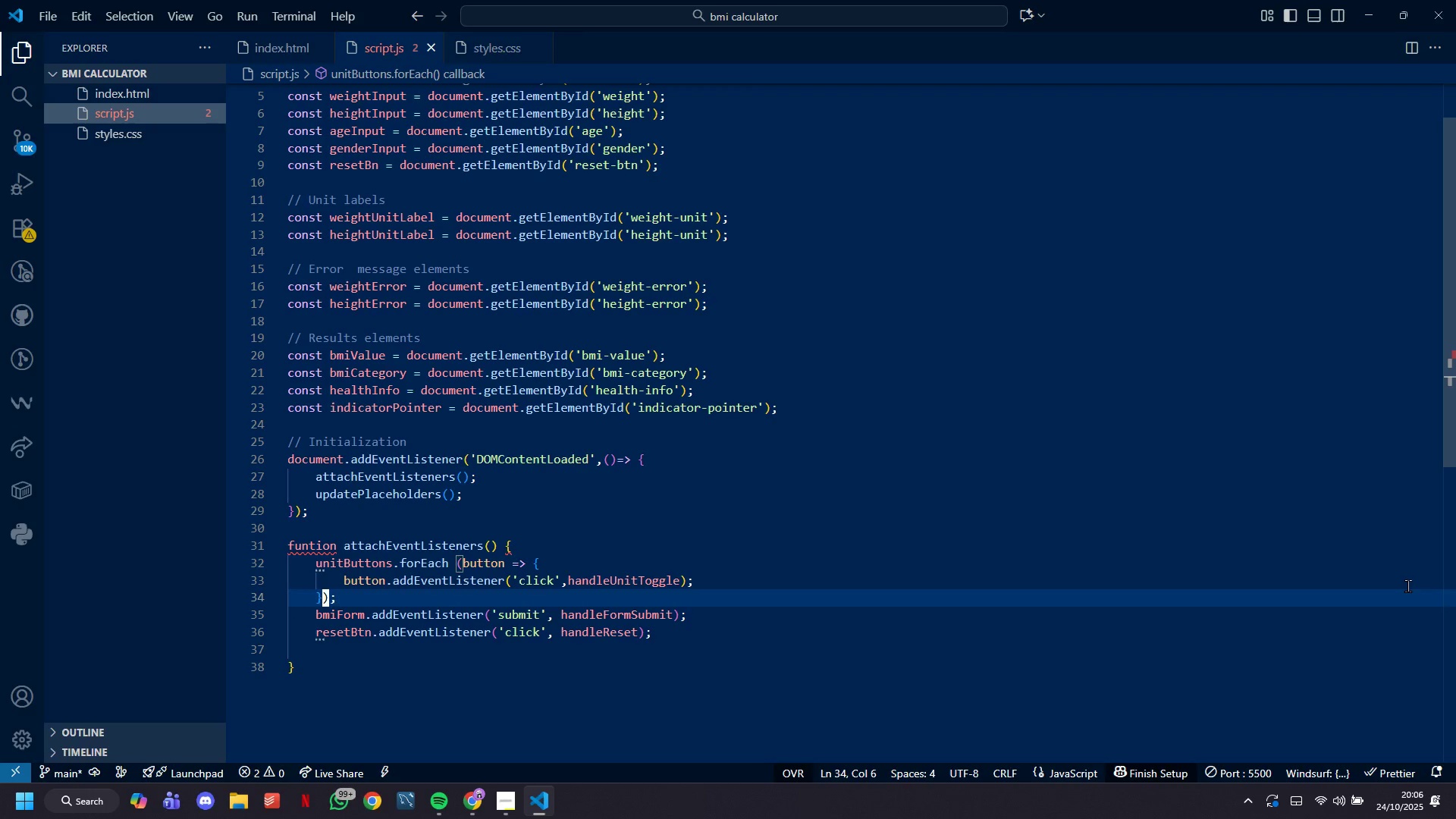 
key(ArrowUp)
 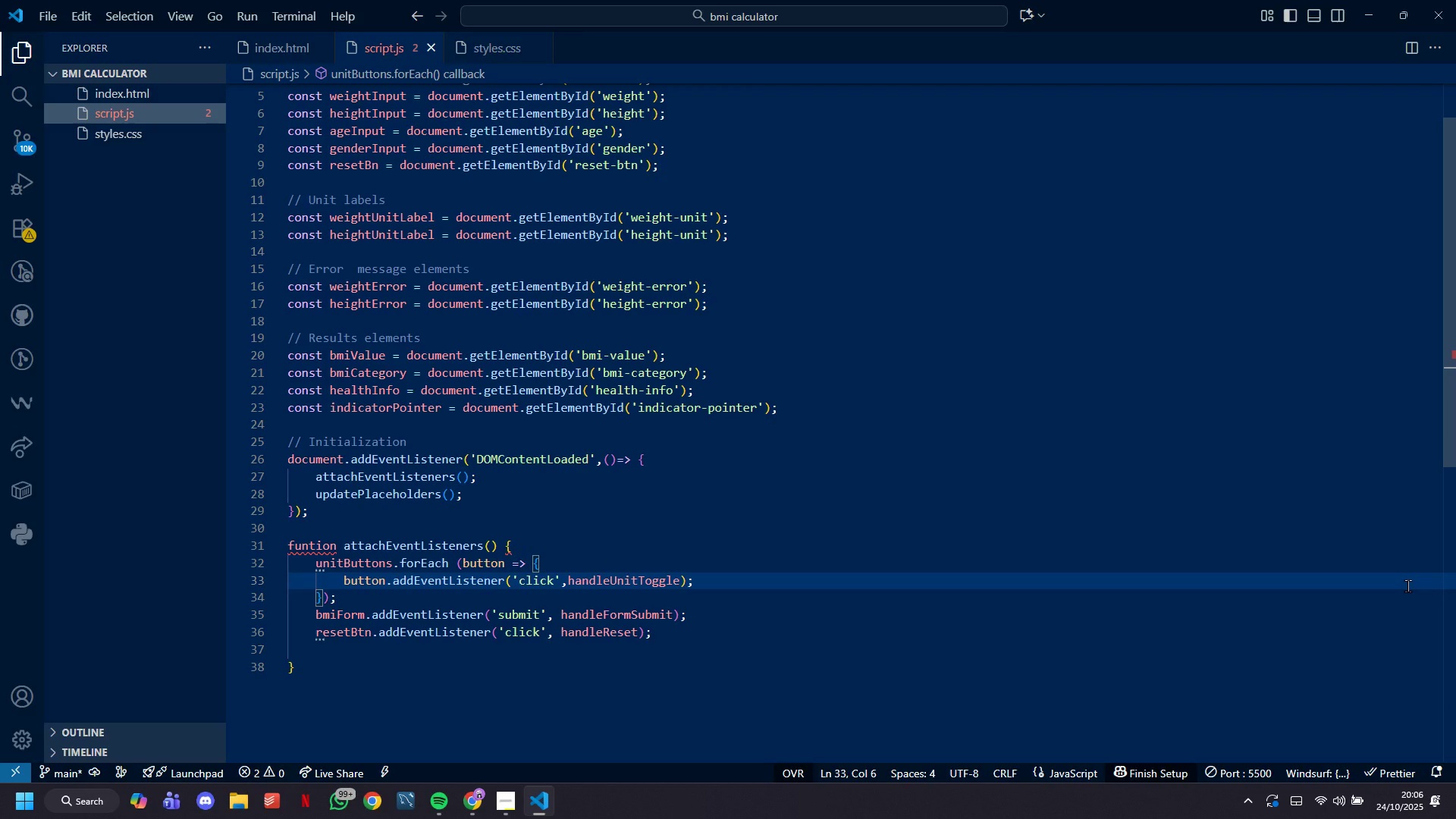 
key(ArrowDown)
 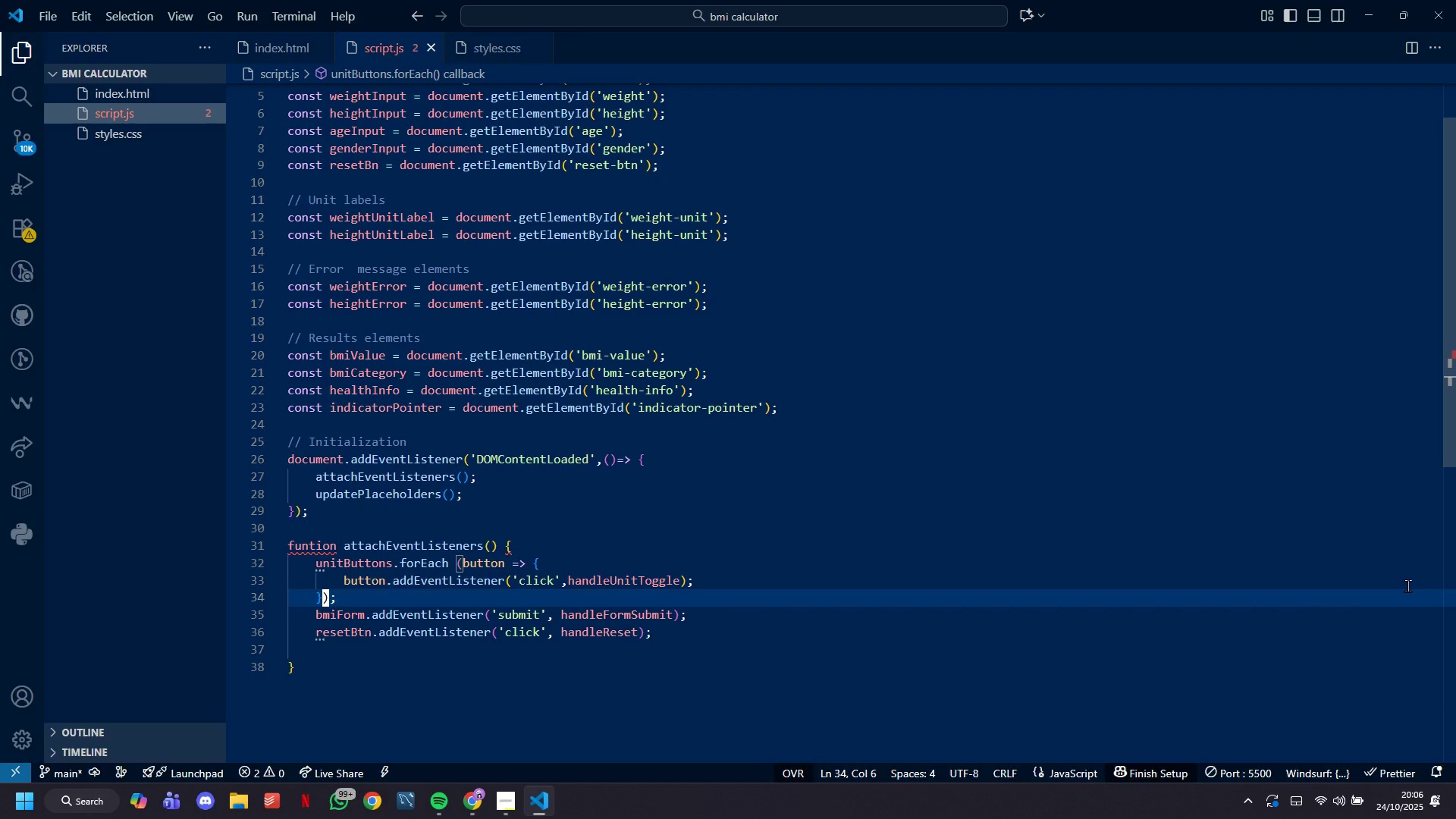 
key(ArrowRight)
 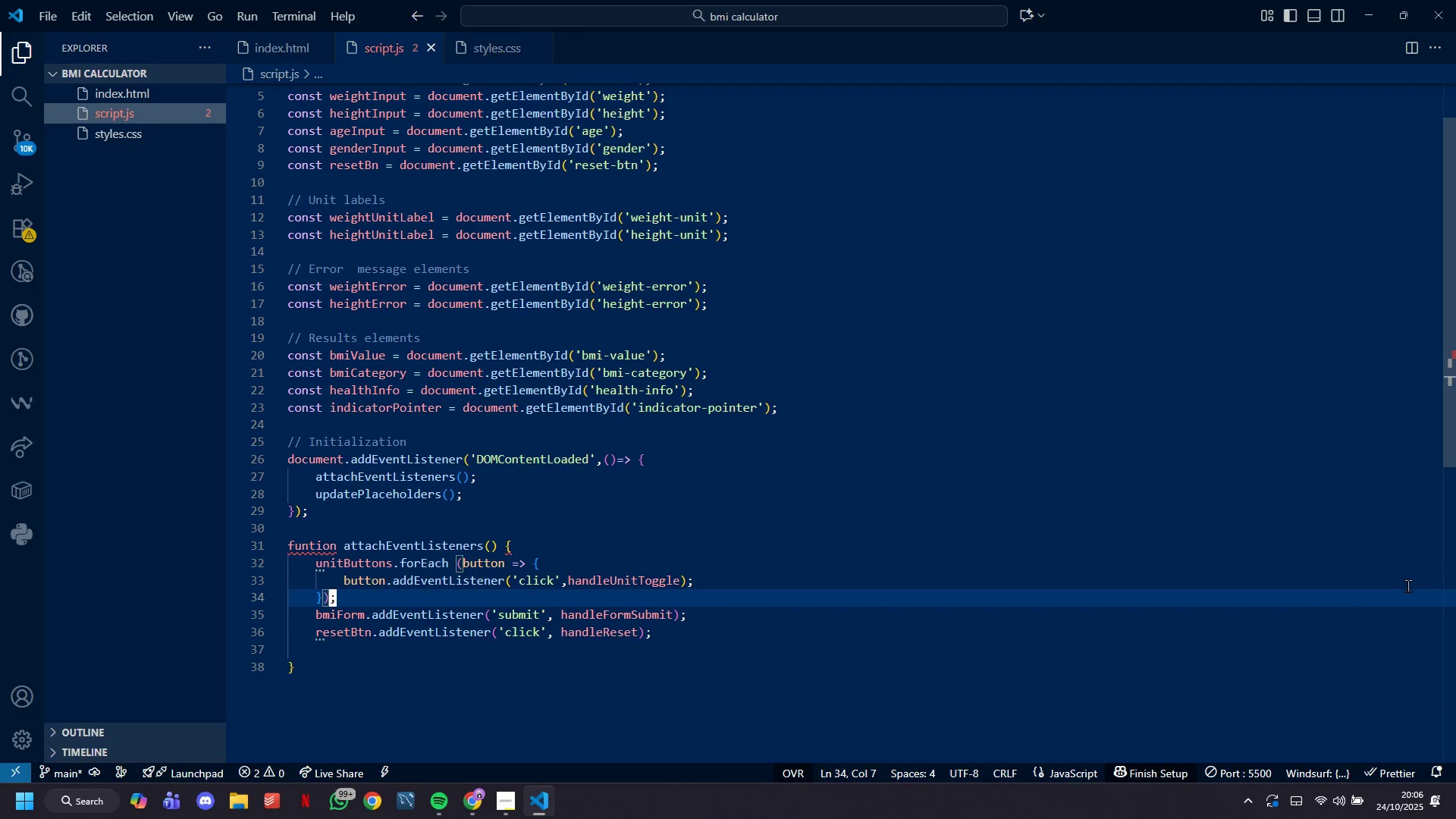 
key(ArrowDown)
 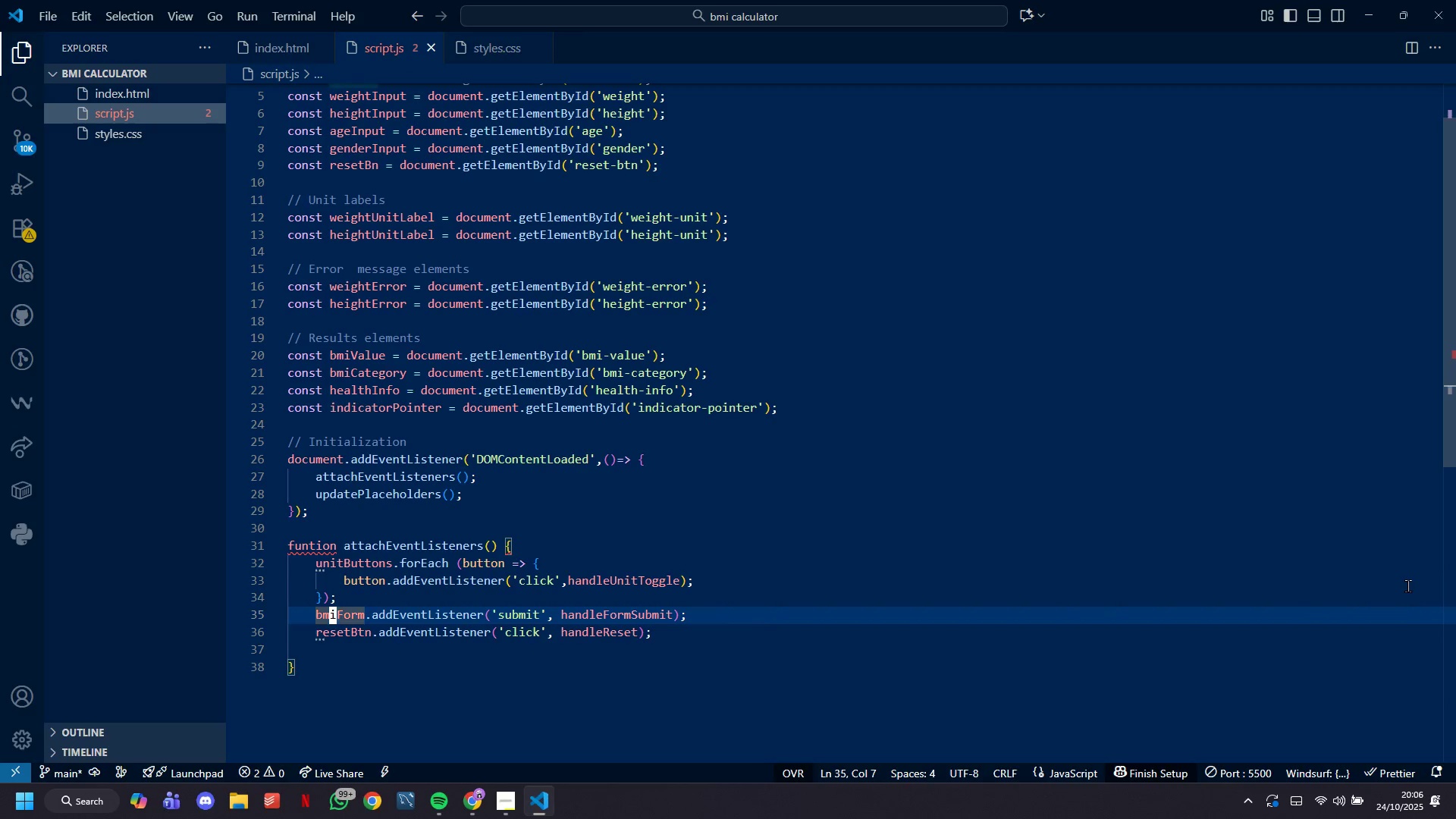 
key(ArrowDown)
 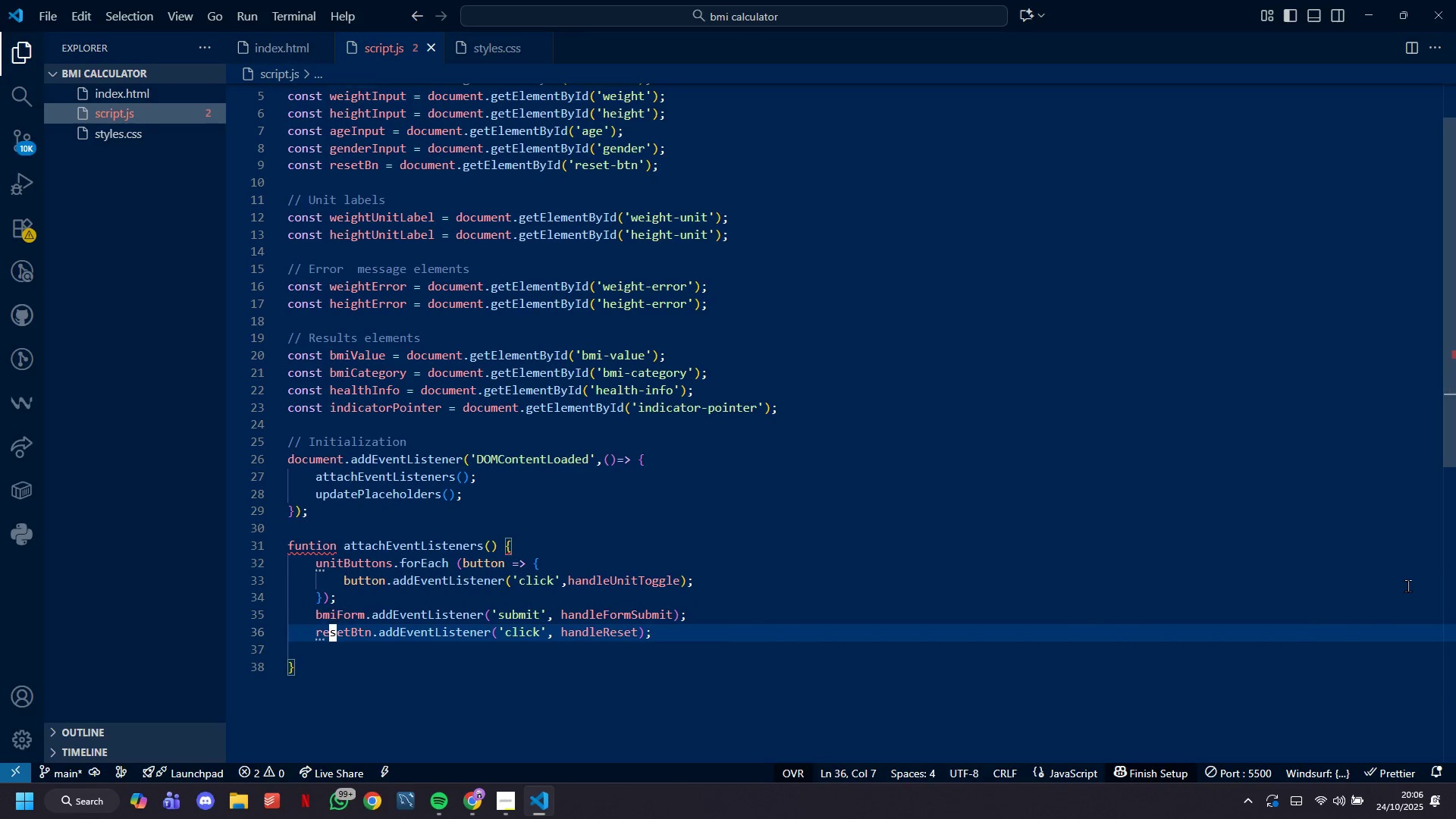 
key(ArrowDown)
 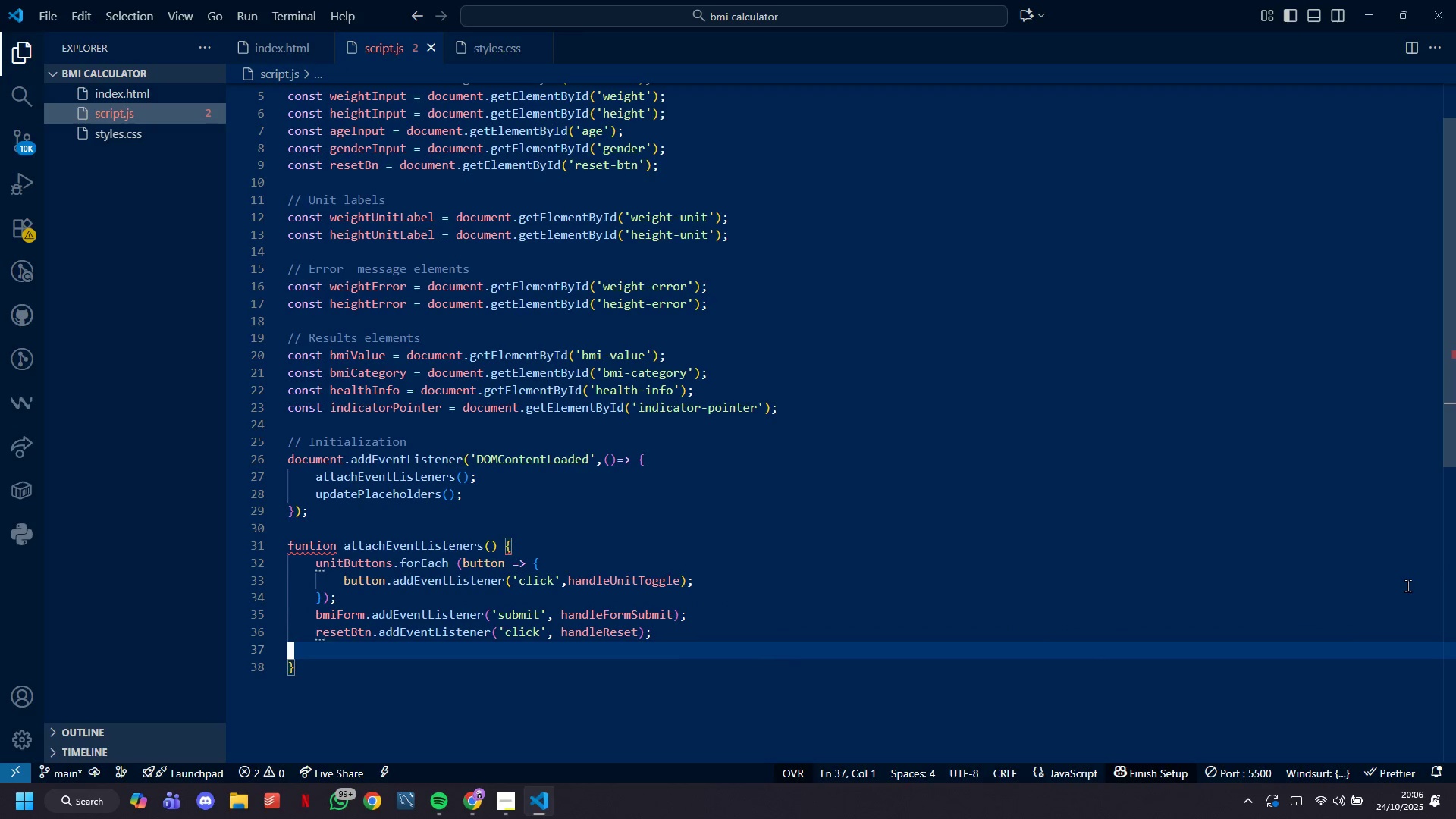 
key(ArrowDown)
 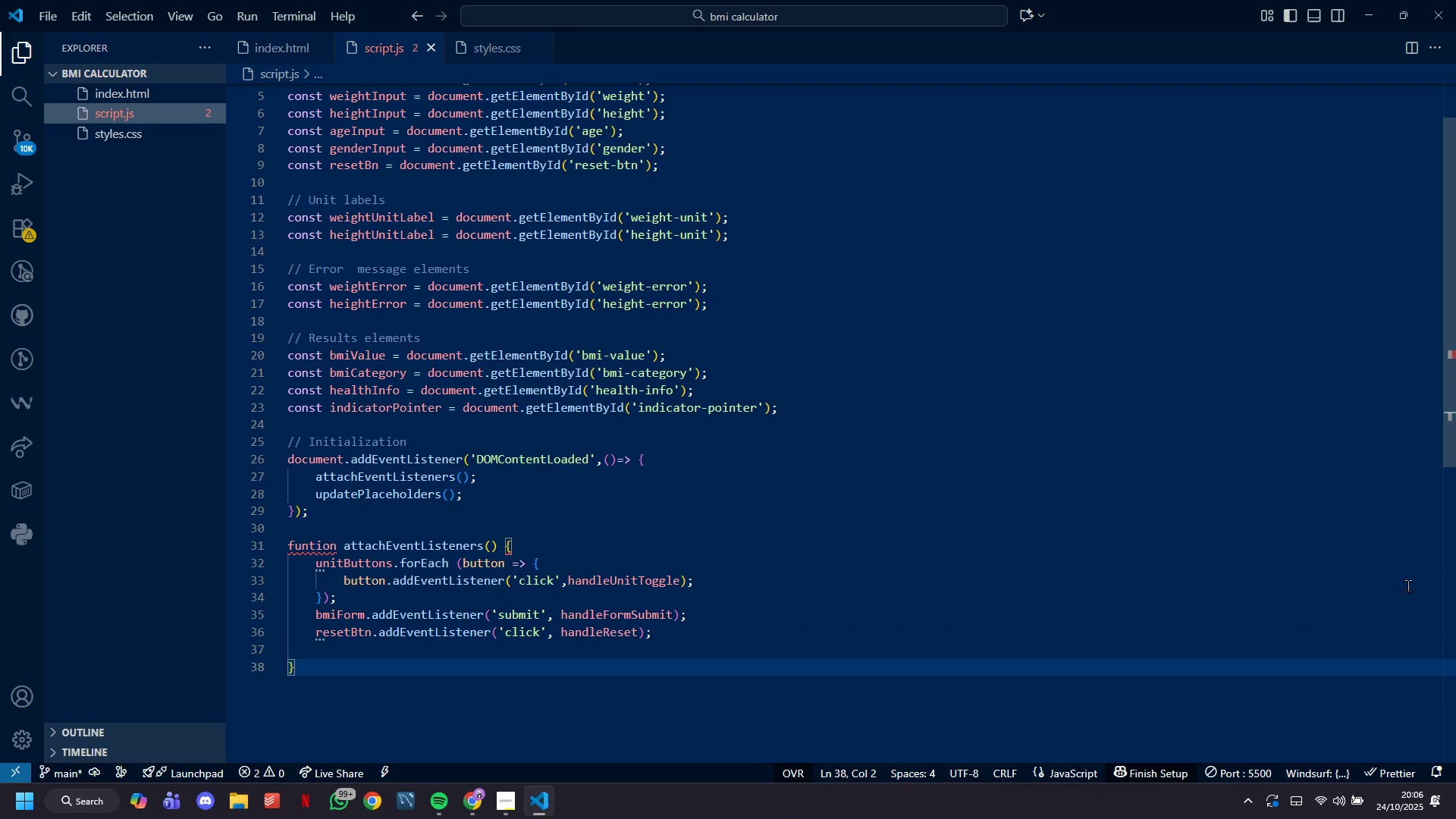 
key(ArrowLeft)
 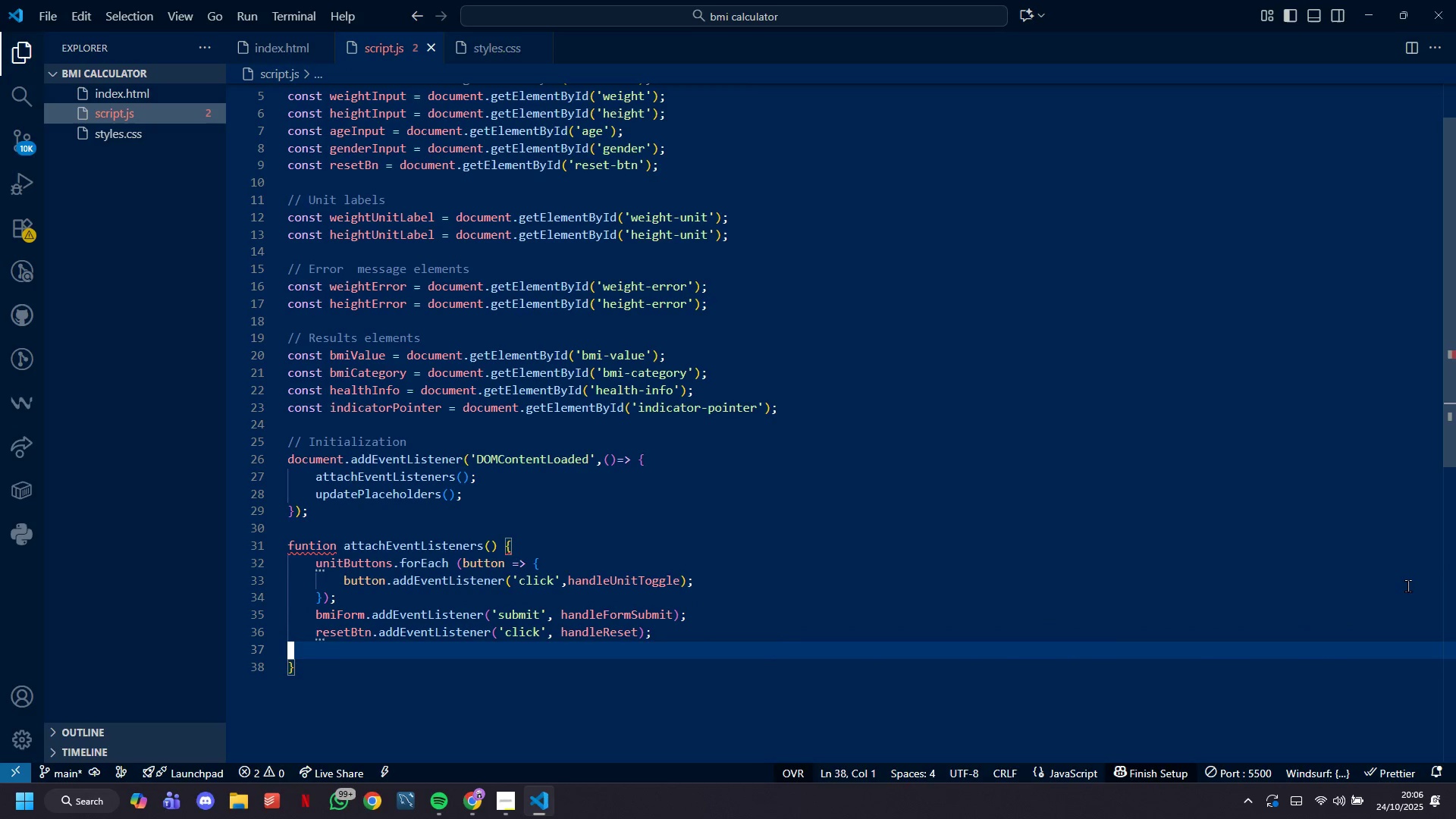 
key(ArrowLeft)
 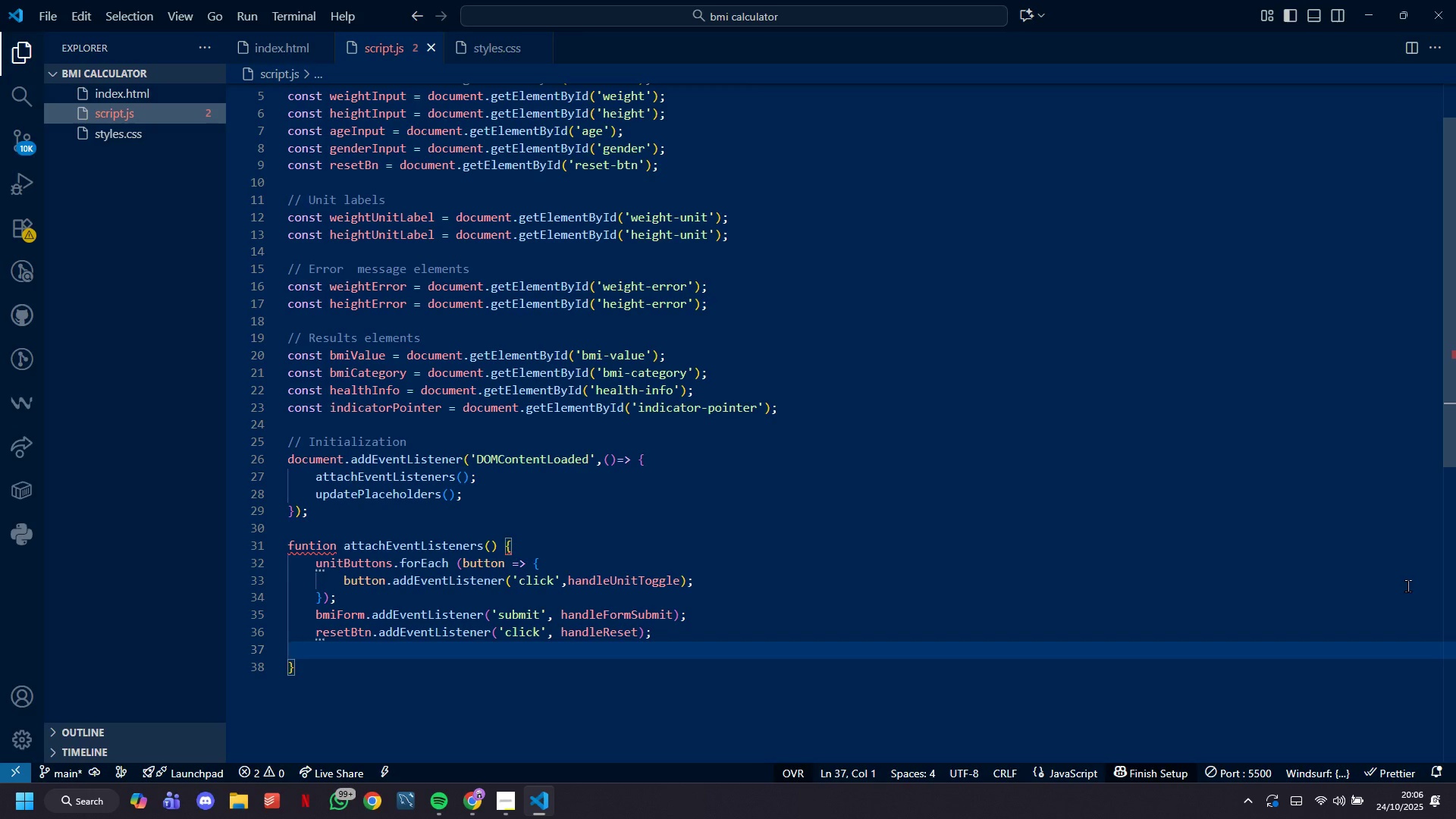 
key(ArrowDown)
 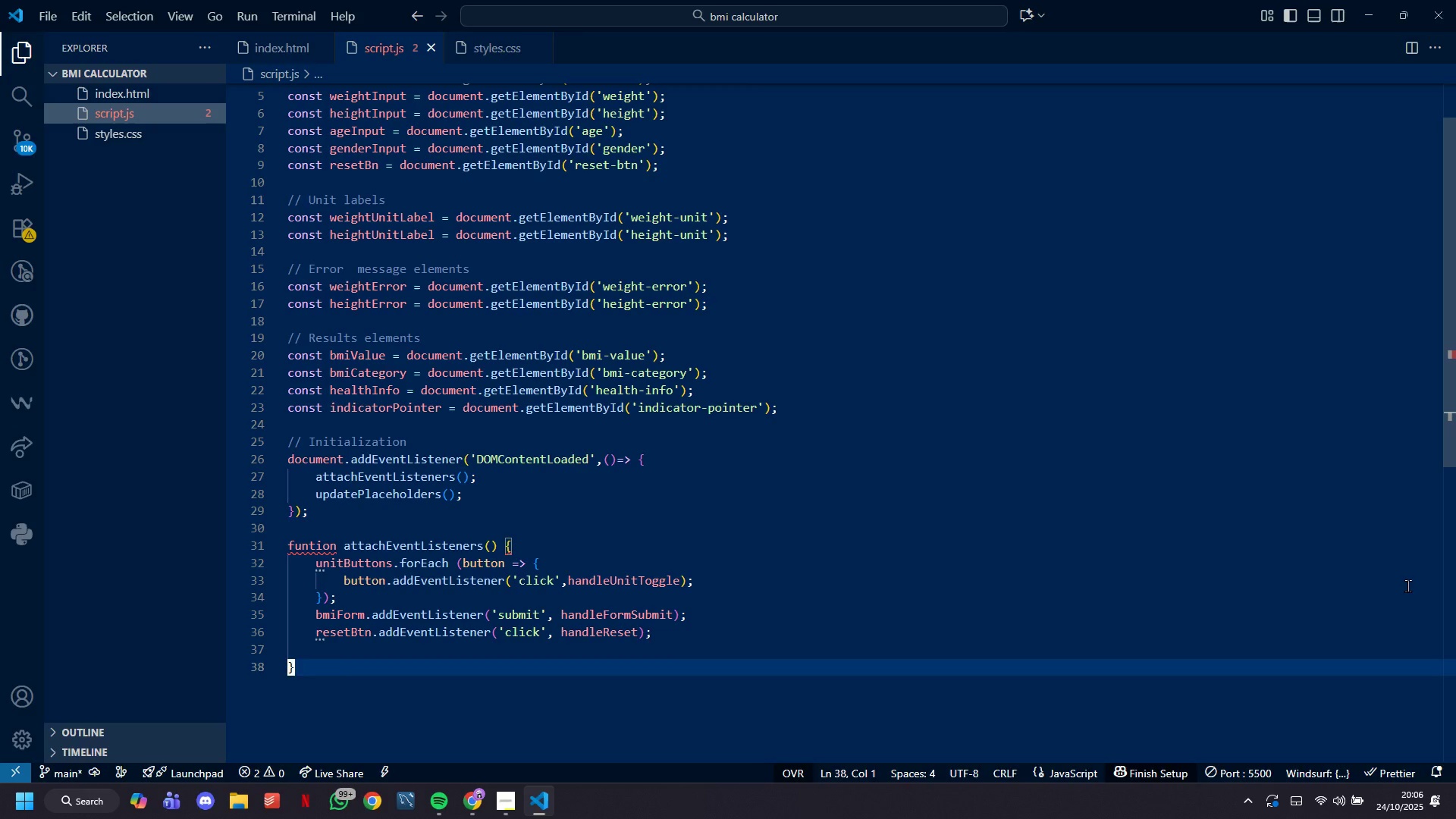 
key(Control+S)
 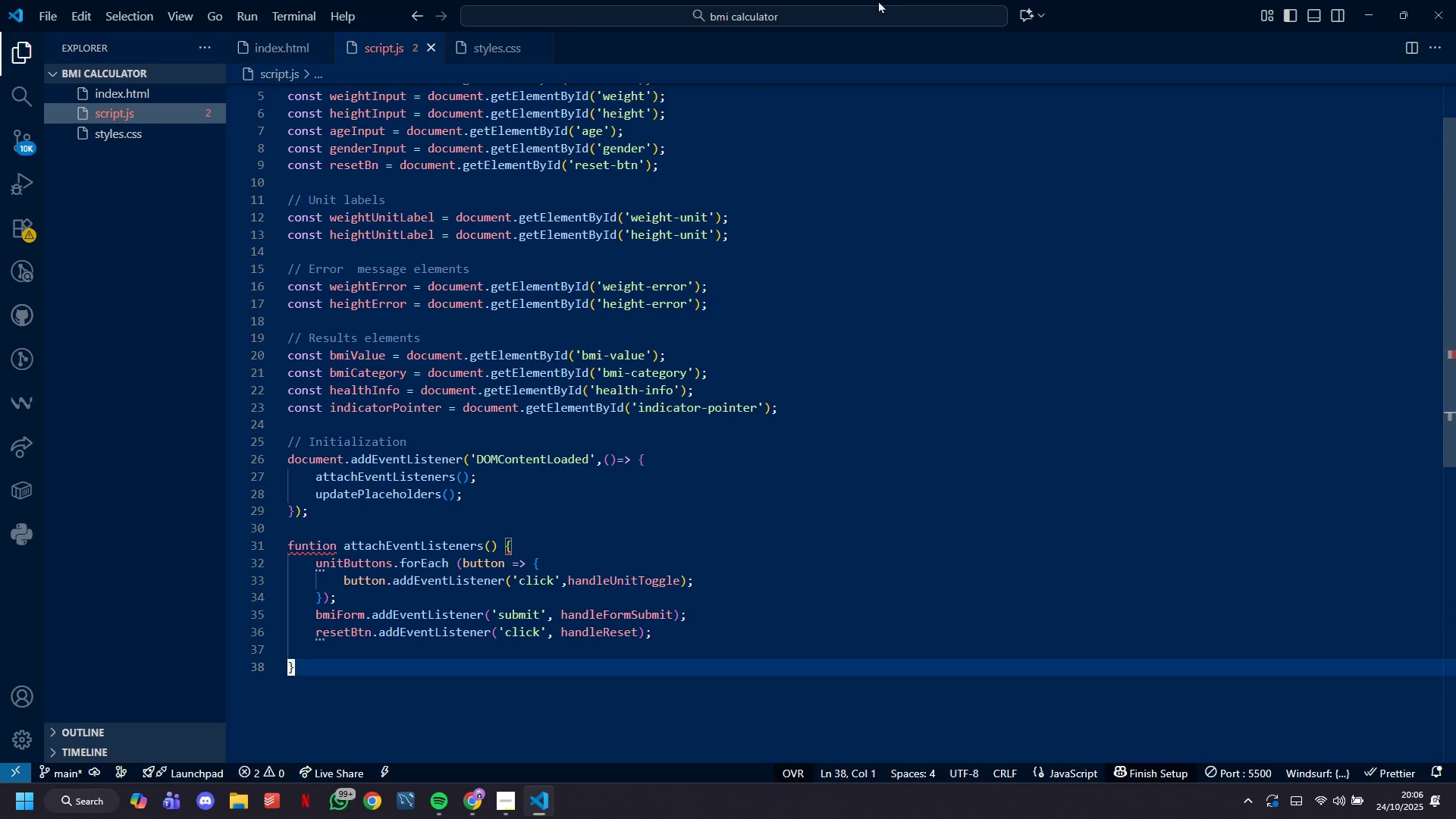 
left_click([292, 3])
 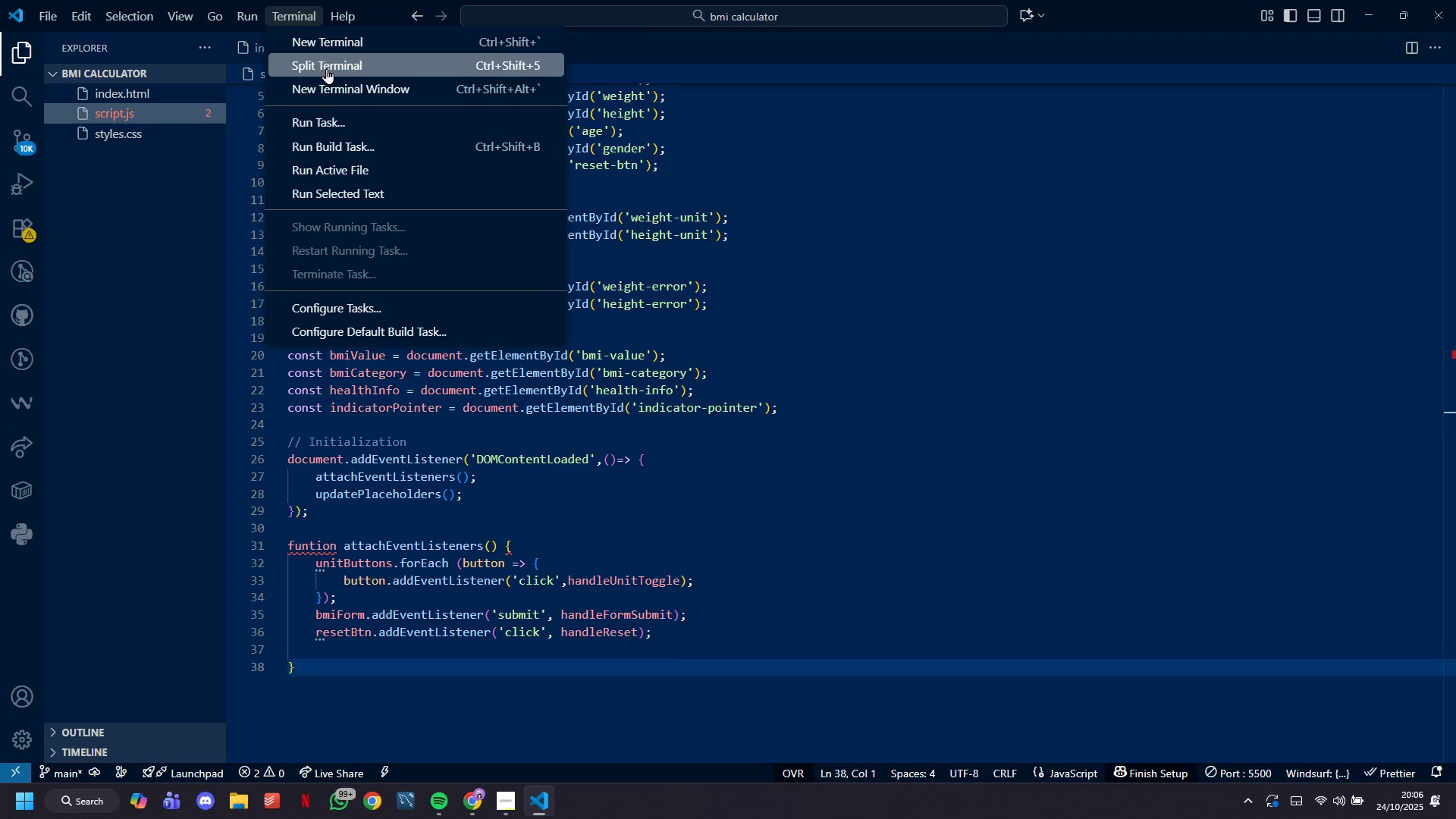 
left_click([322, 43])
 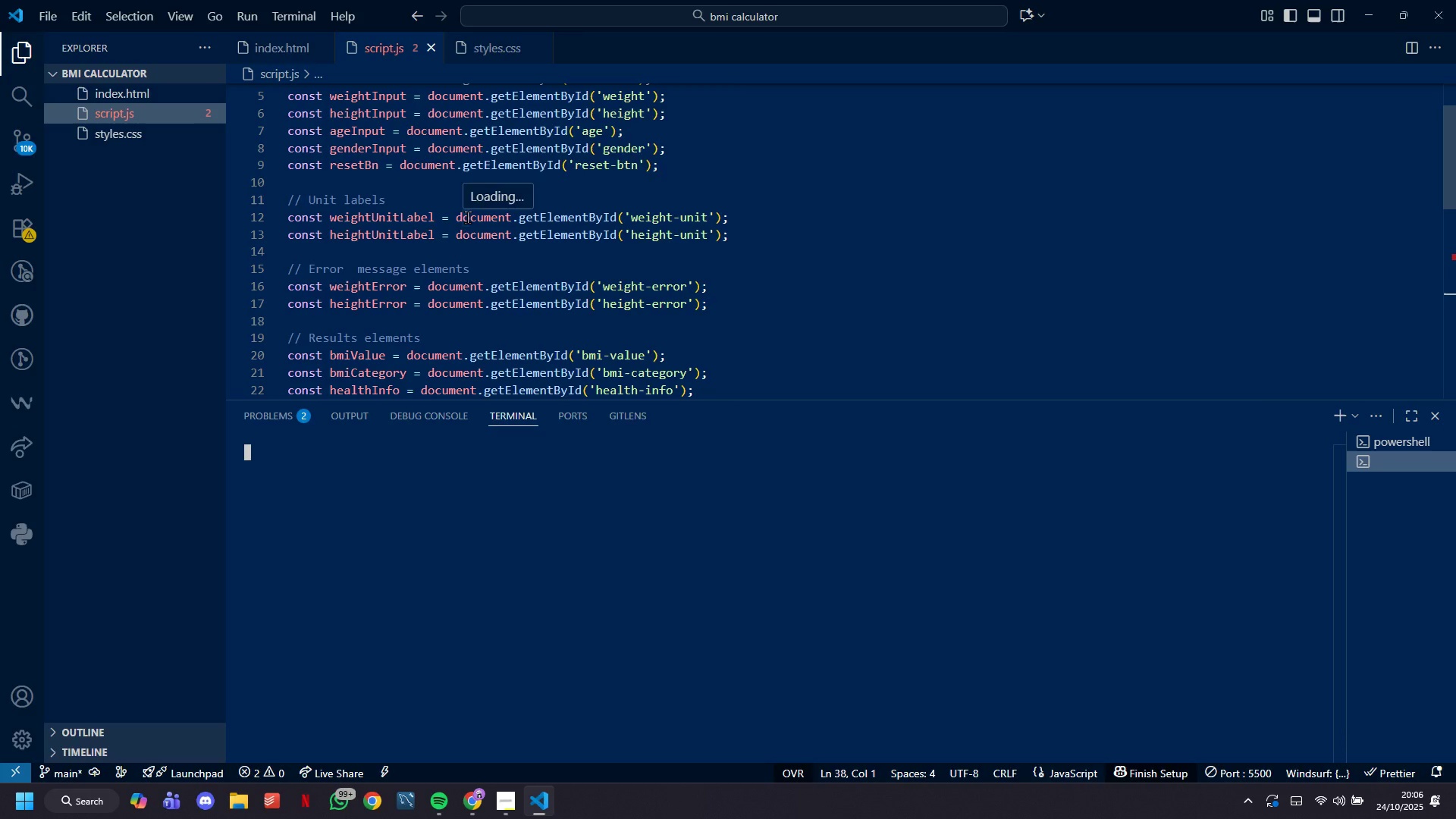 
wait(8.33)
 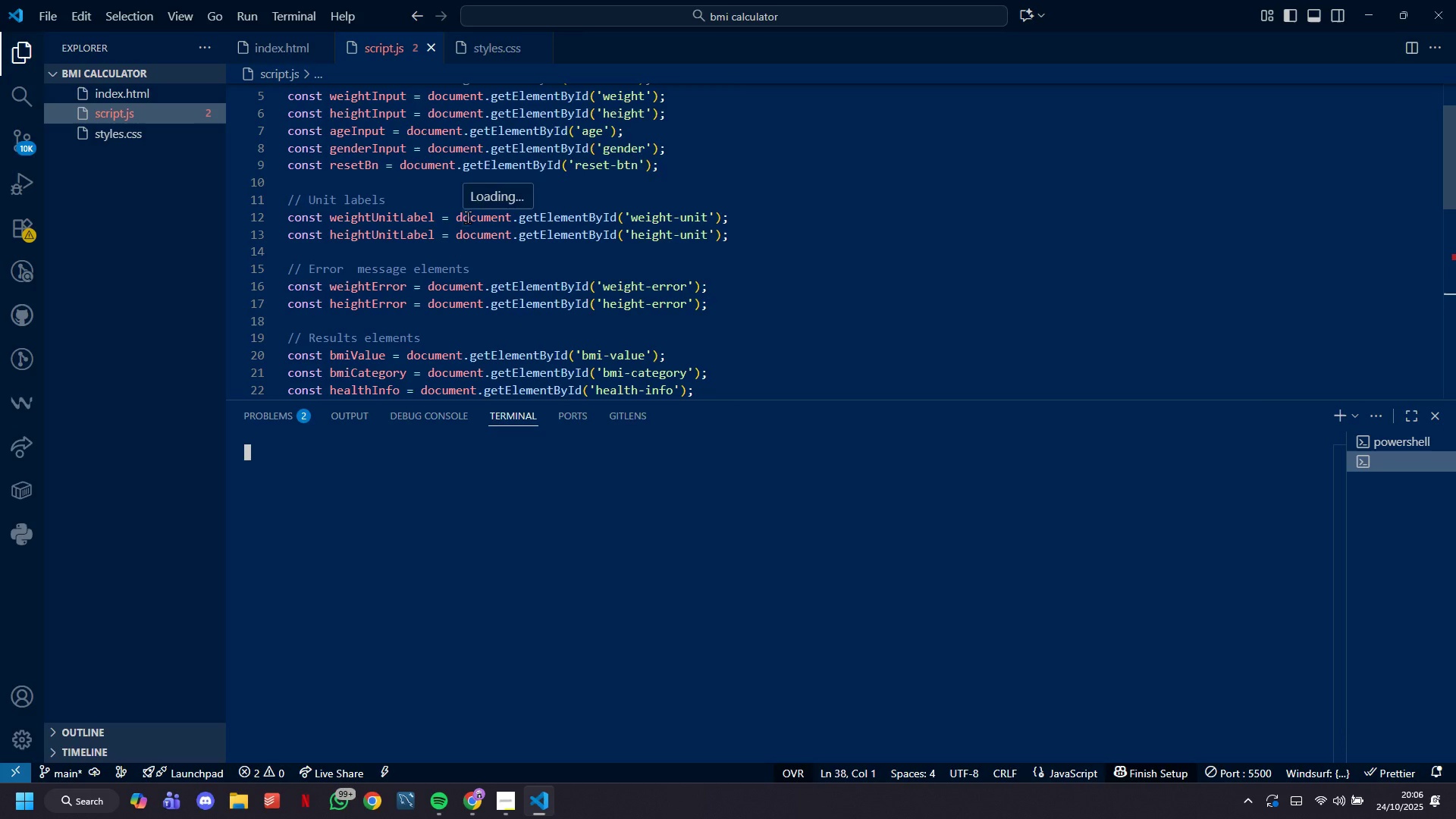 
left_click([274, 422])
 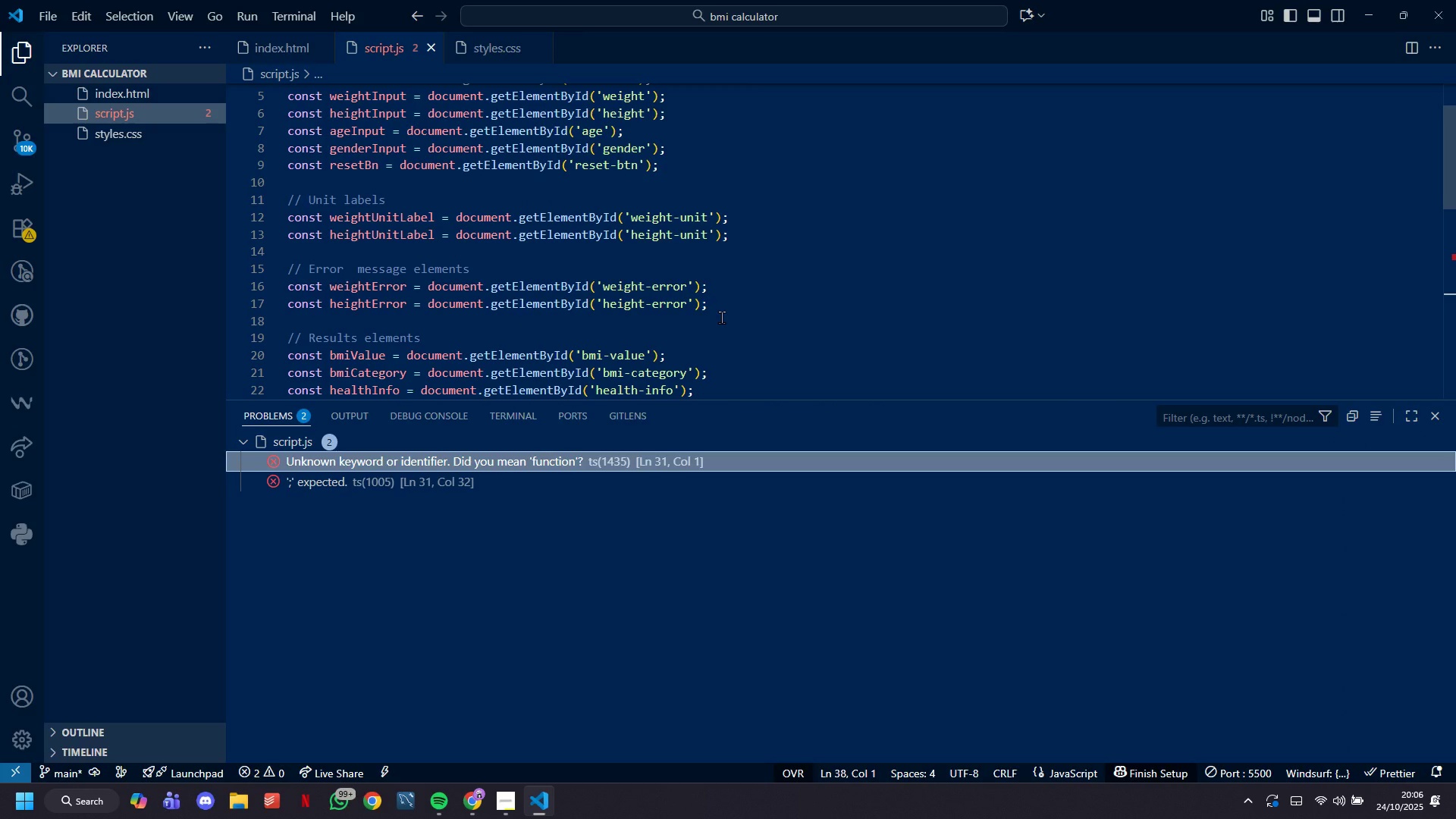 
scroll: coordinate [721, 317], scroll_direction: down, amount: 2.0
 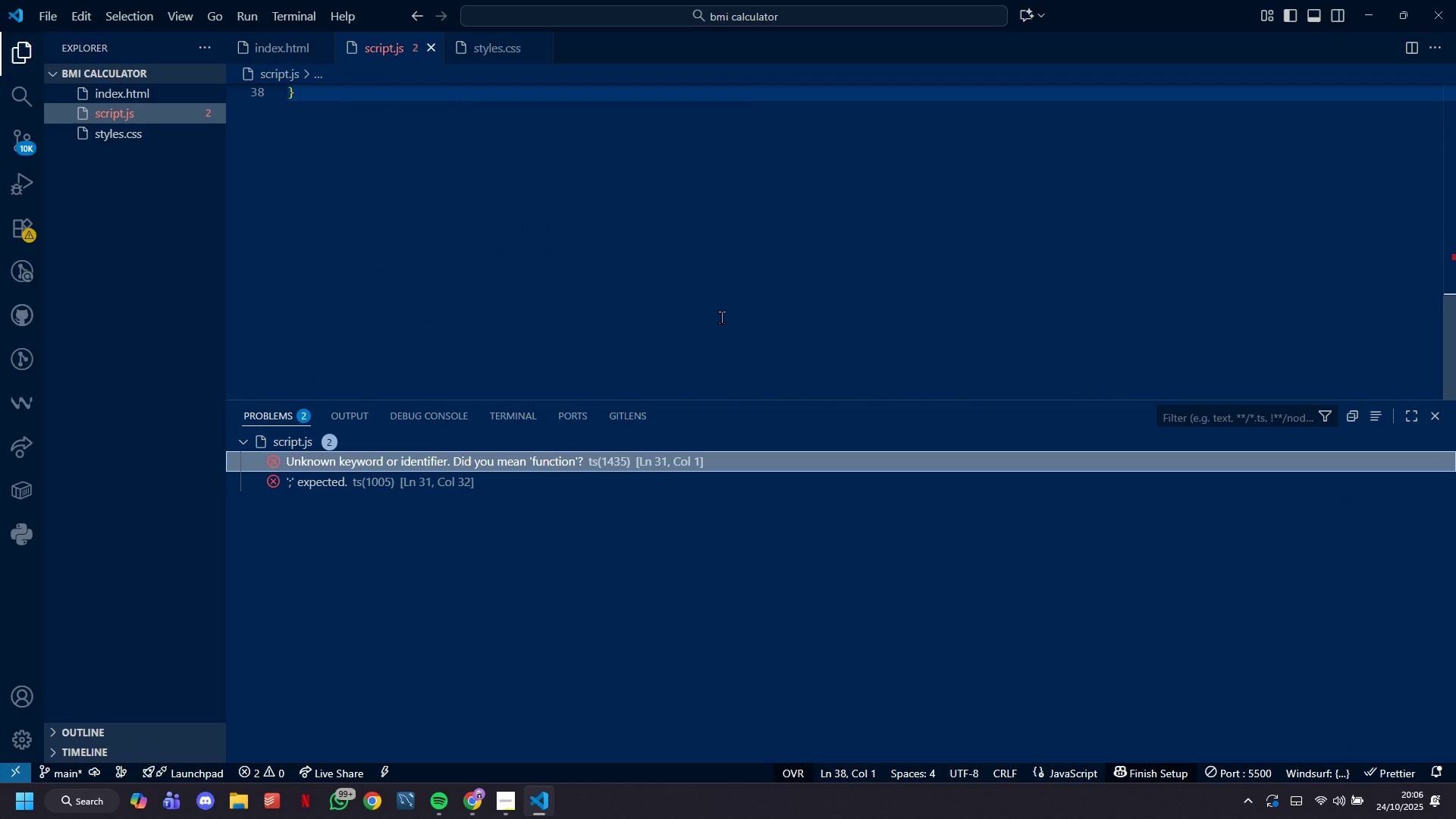 
scroll: coordinate [721, 317], scroll_direction: up, amount: 13.0
 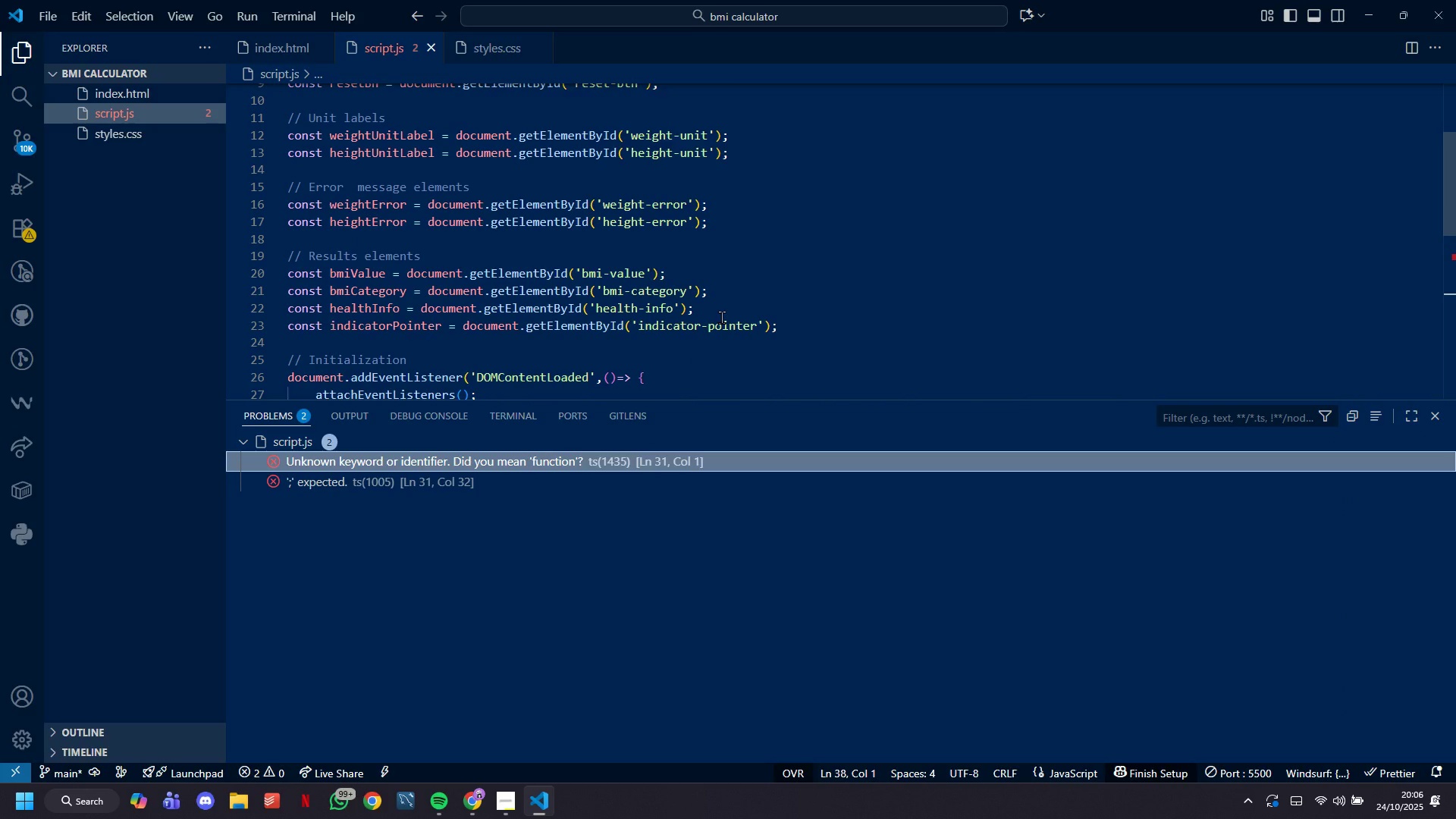 
scroll: coordinate [721, 317], scroll_direction: down, amount: 3.0
 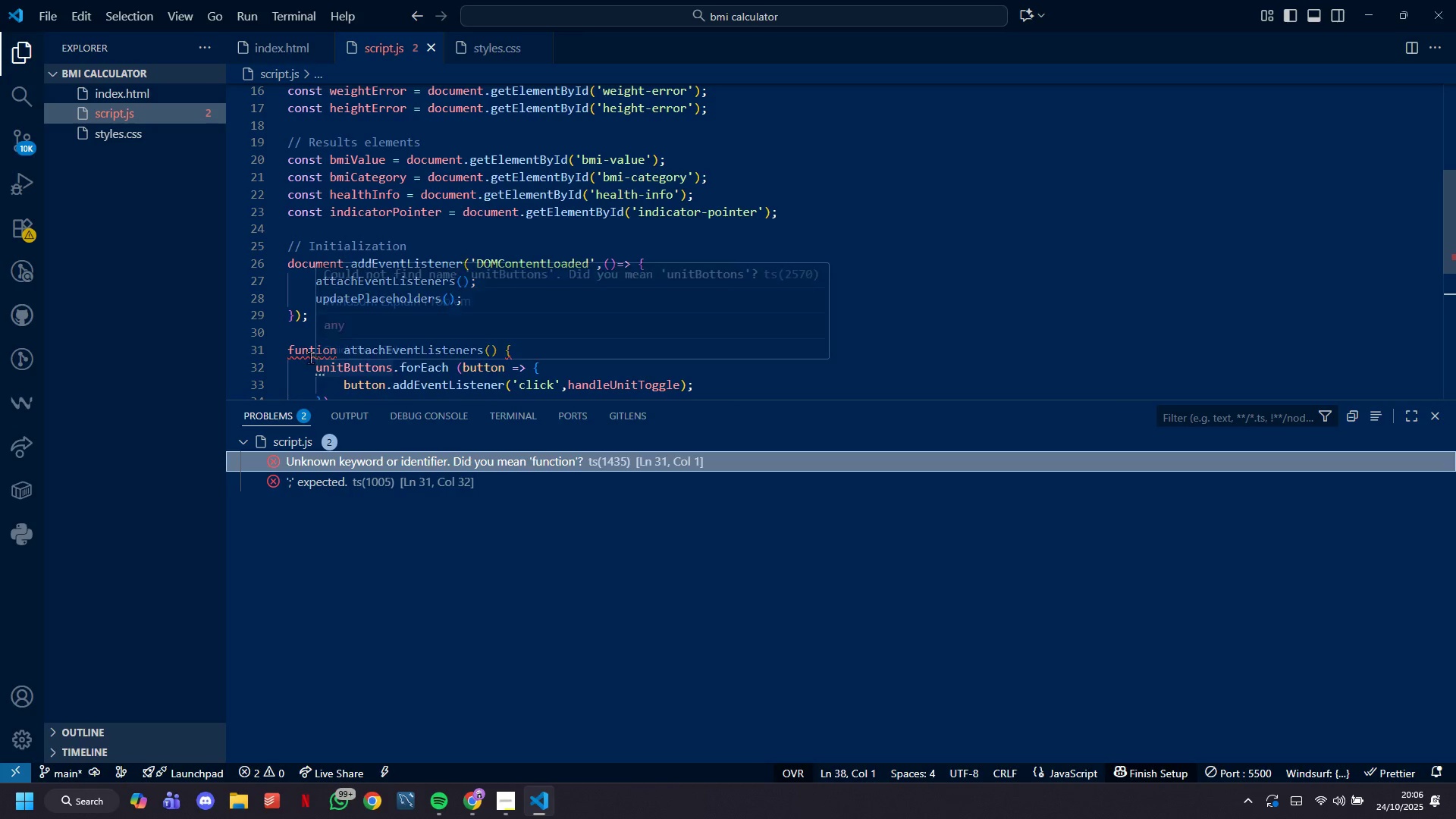 
left_click([308, 354])
 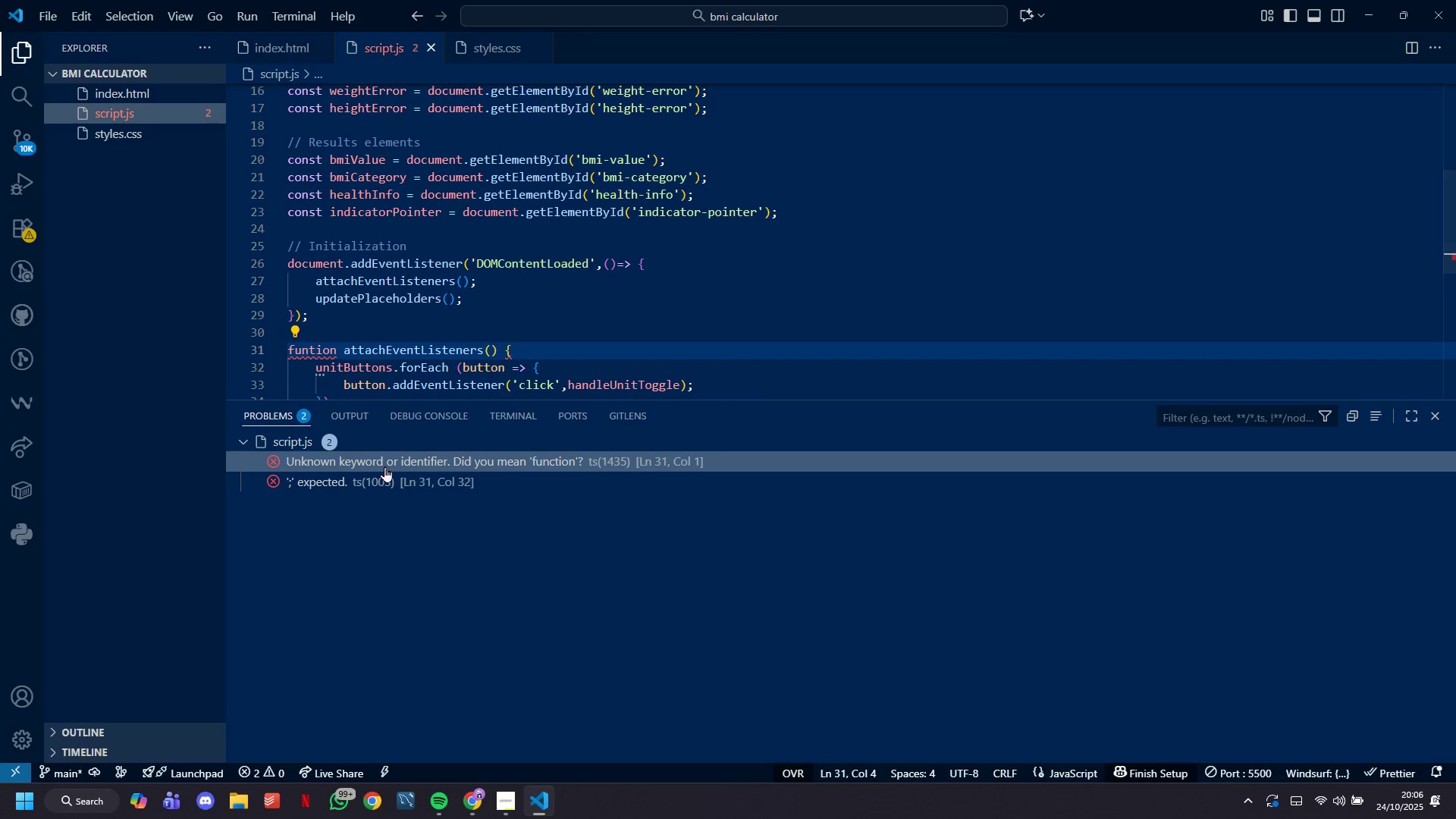 
key(C)
 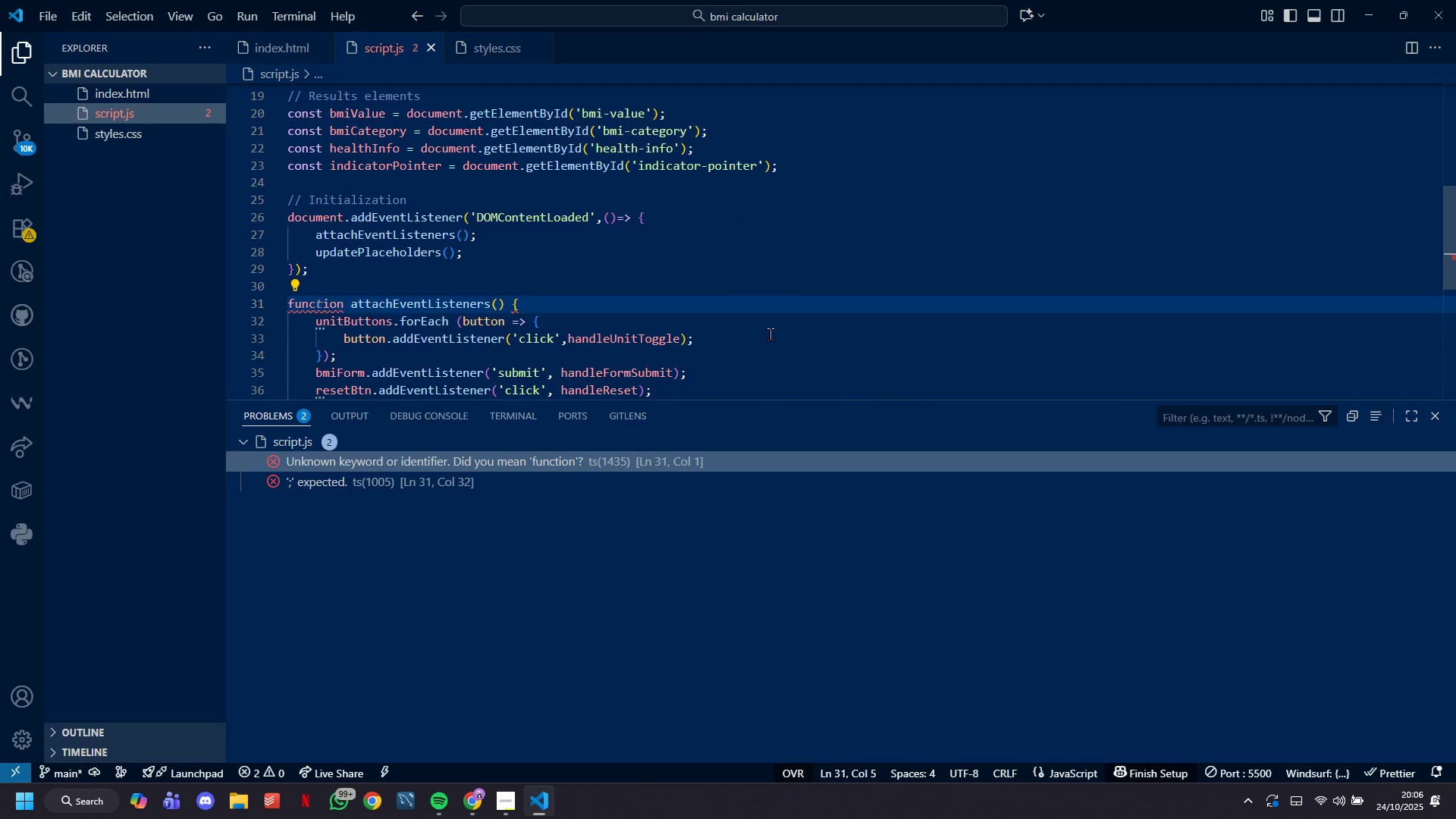 
type(tu)
key(Backspace)
type(ion )
key(Tab)
 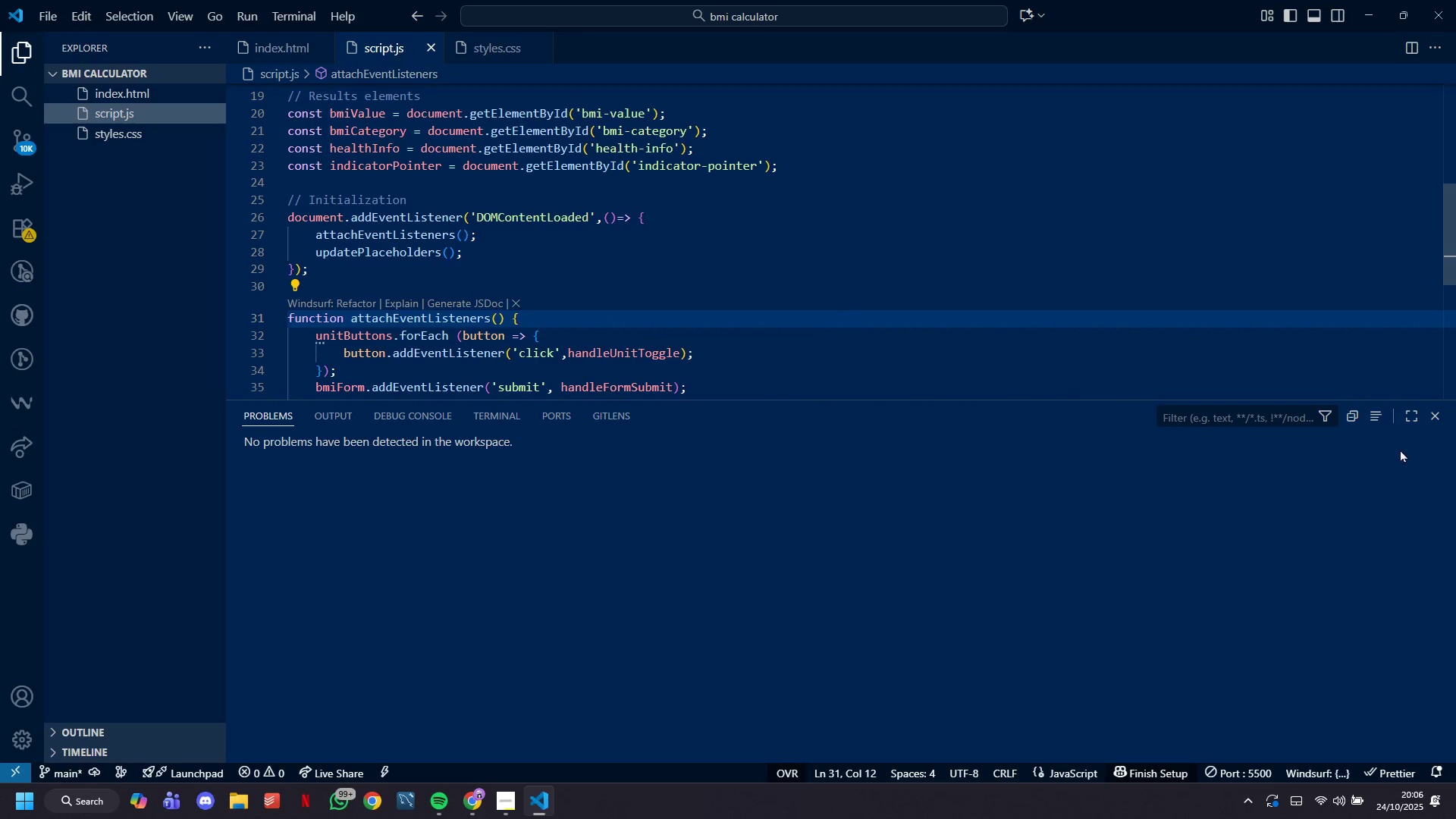 
left_click([1426, 411])
 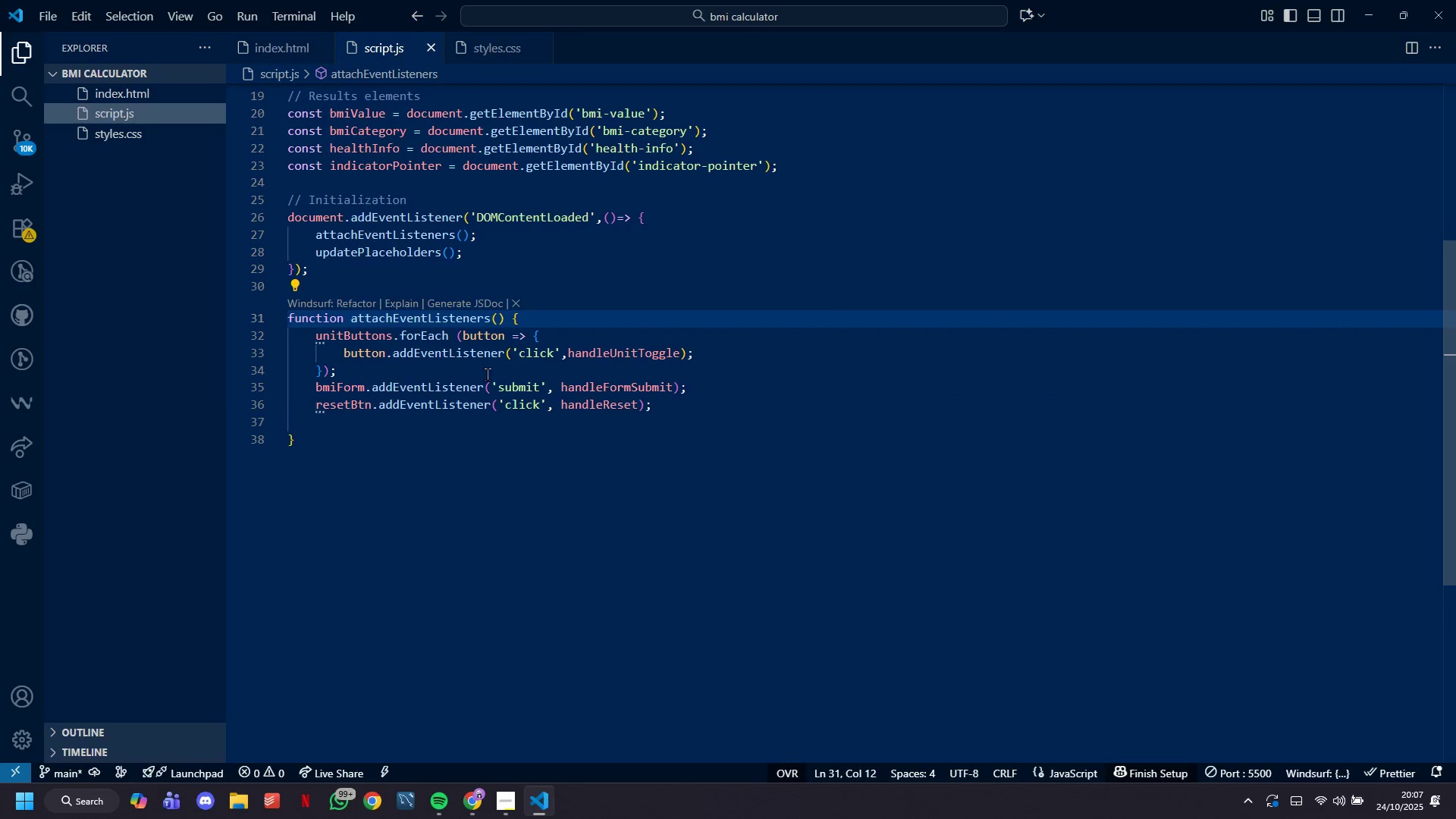 
left_click([491, 374])
 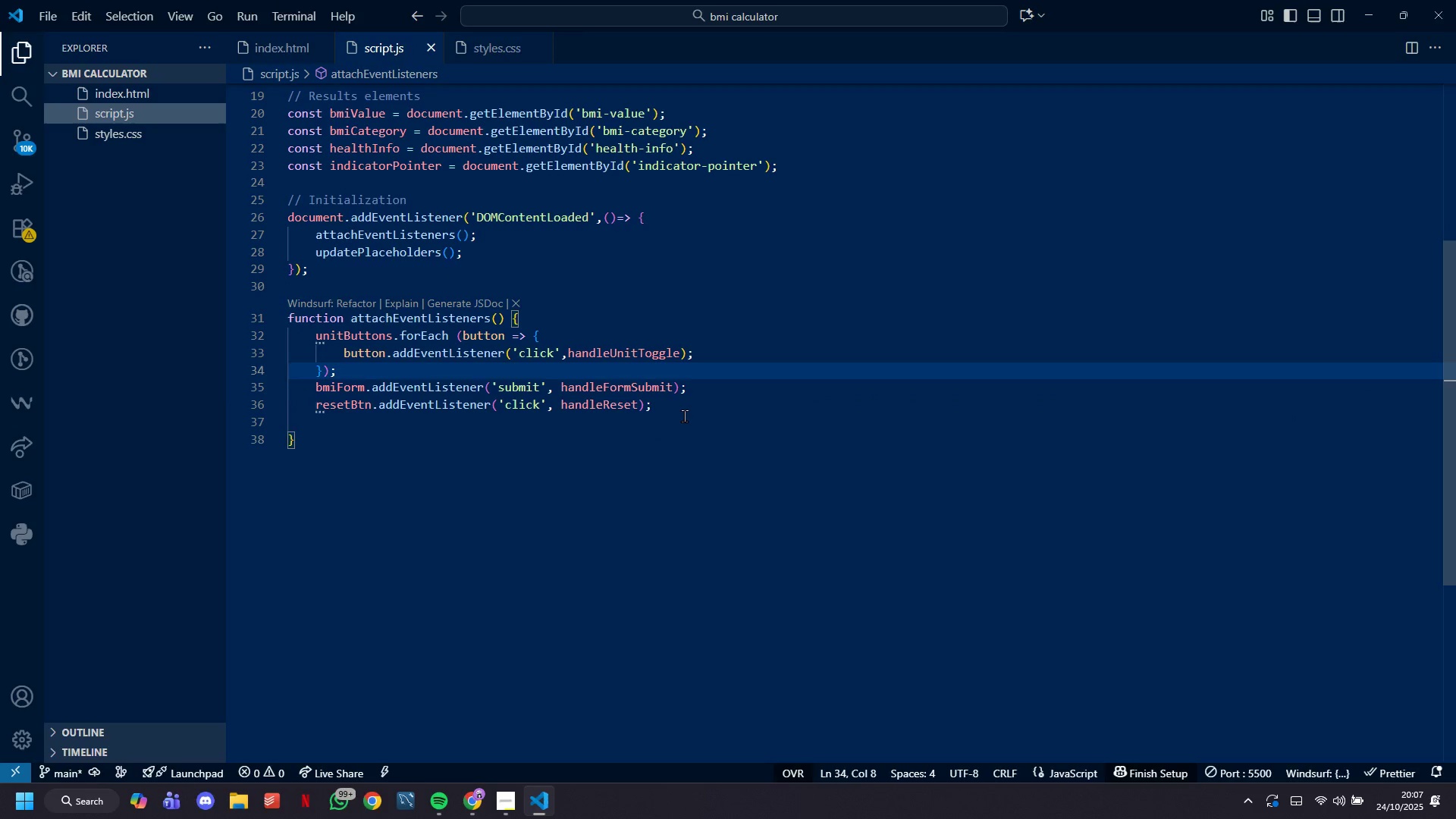 
left_click([684, 416])
 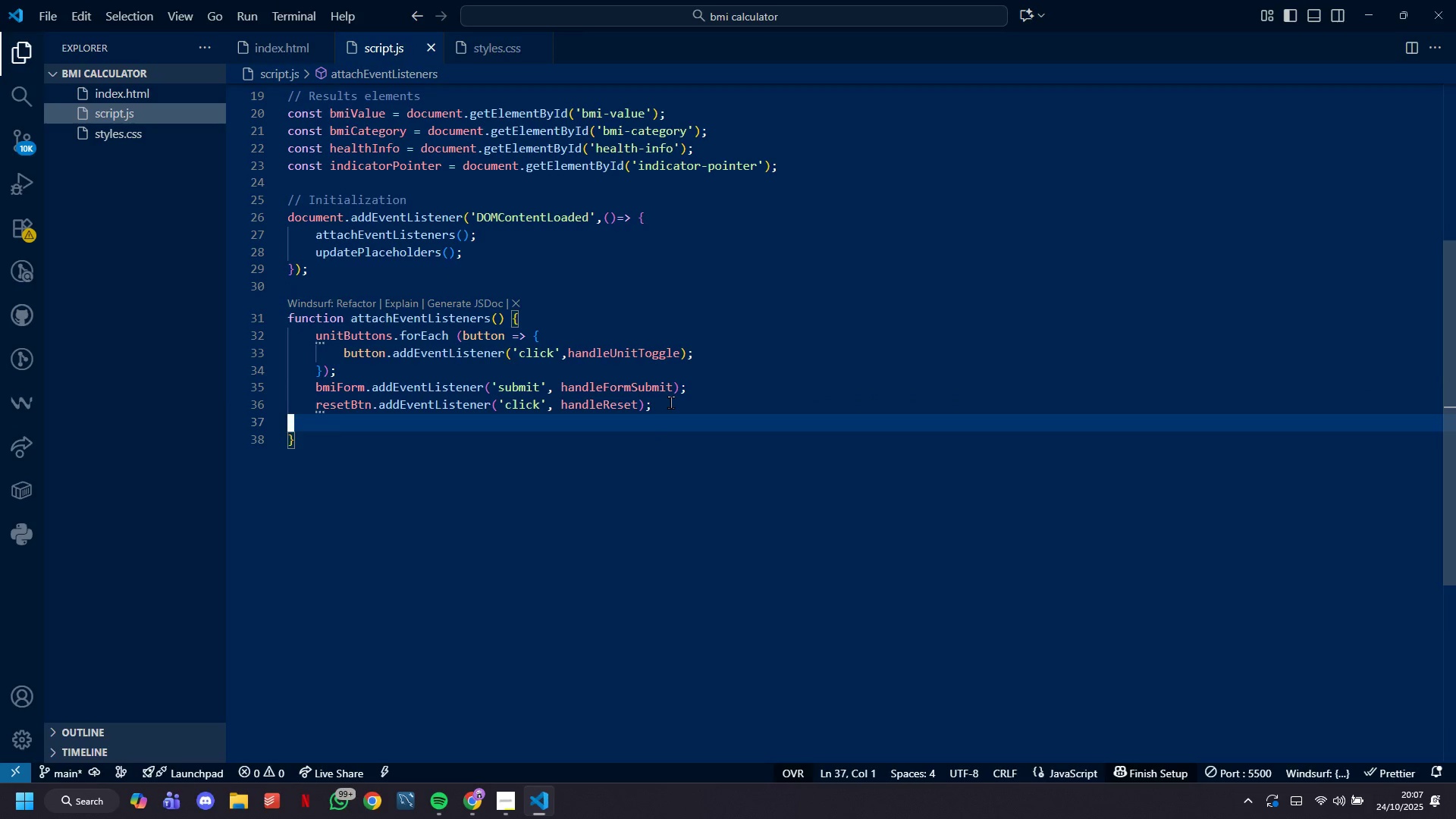 
left_click([669, 400])
 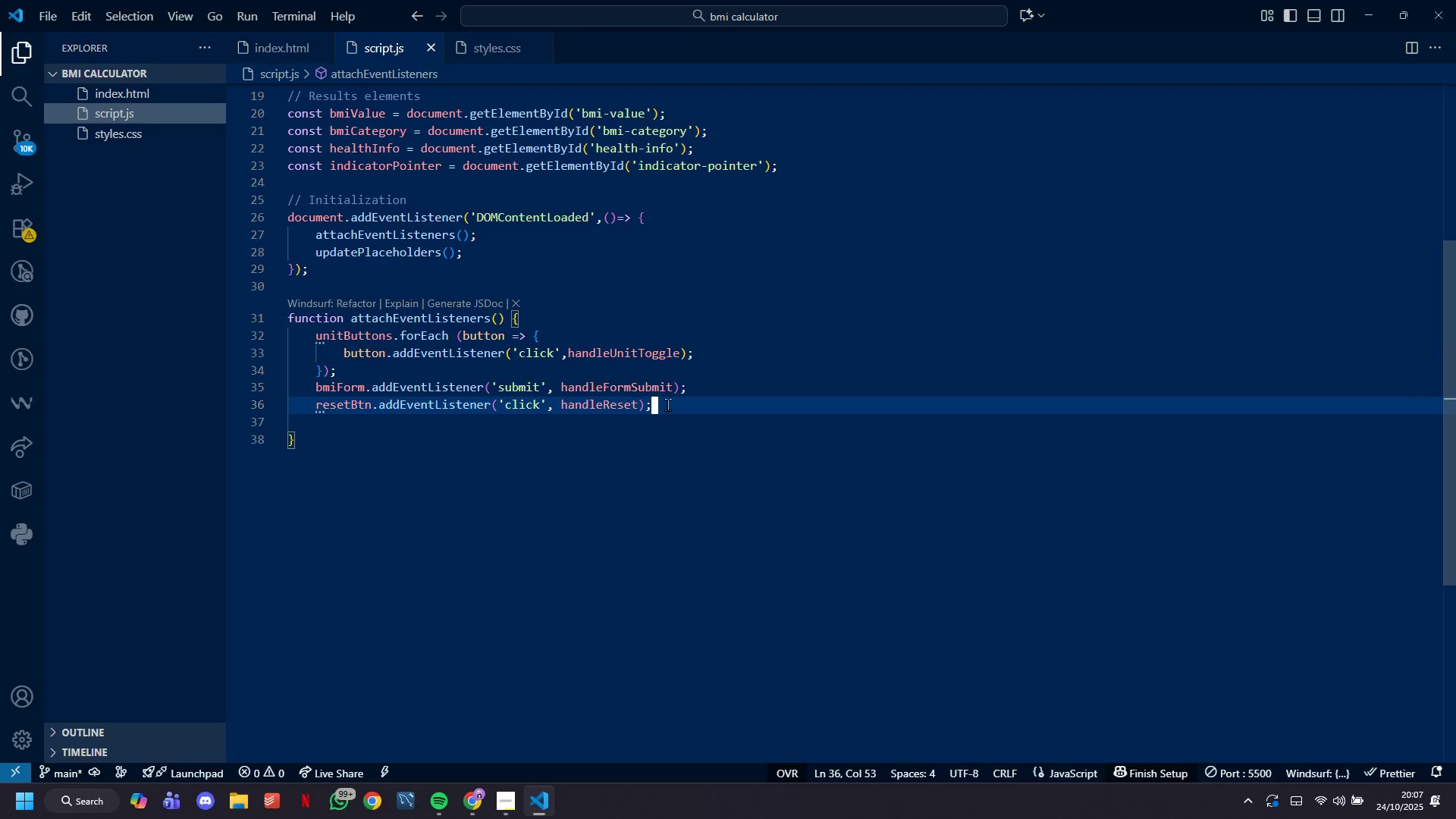 
key(Enter)
 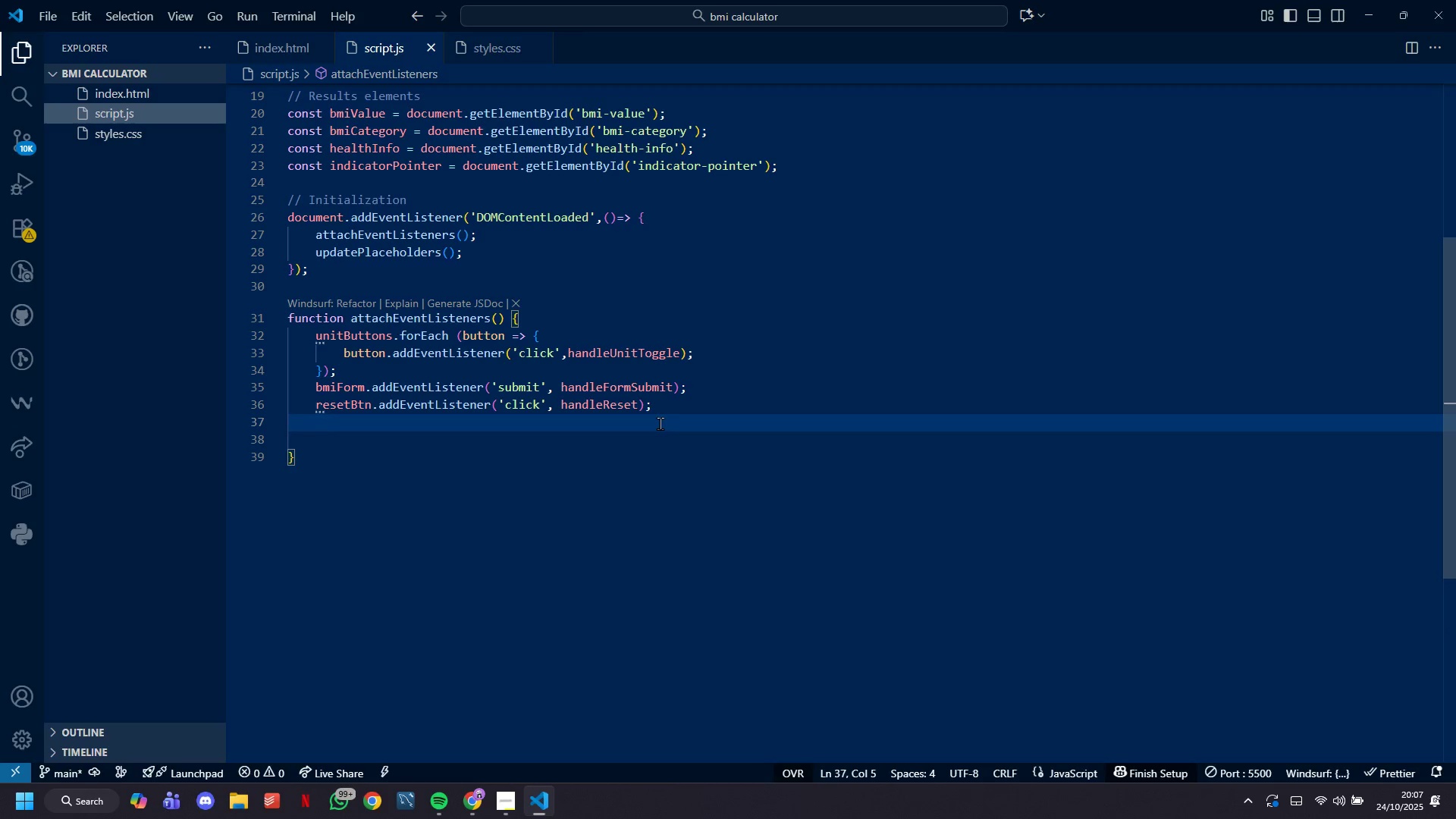 
type(we)
 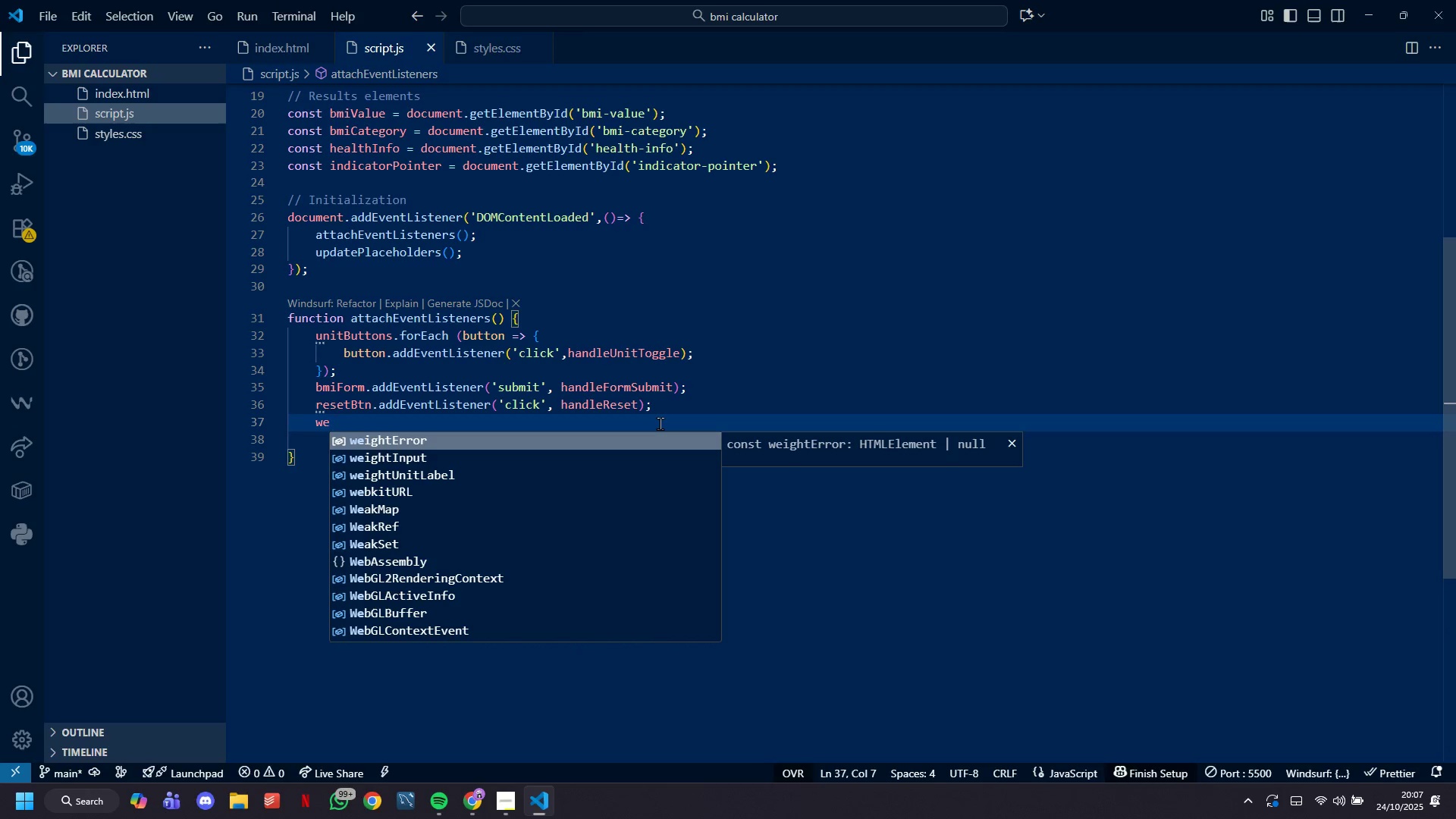 
key(ArrowDown)
 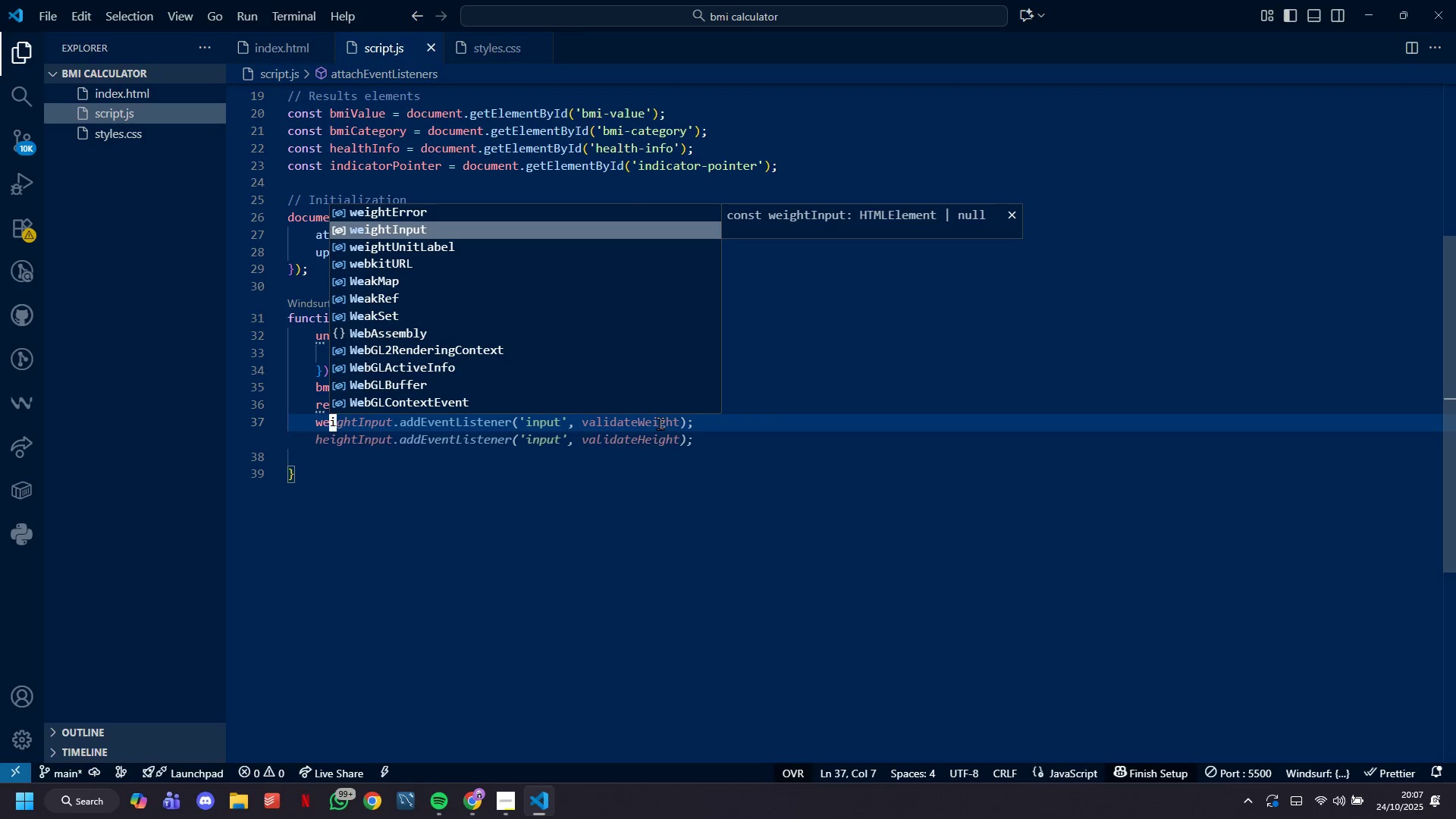 
key(ArrowDown)
 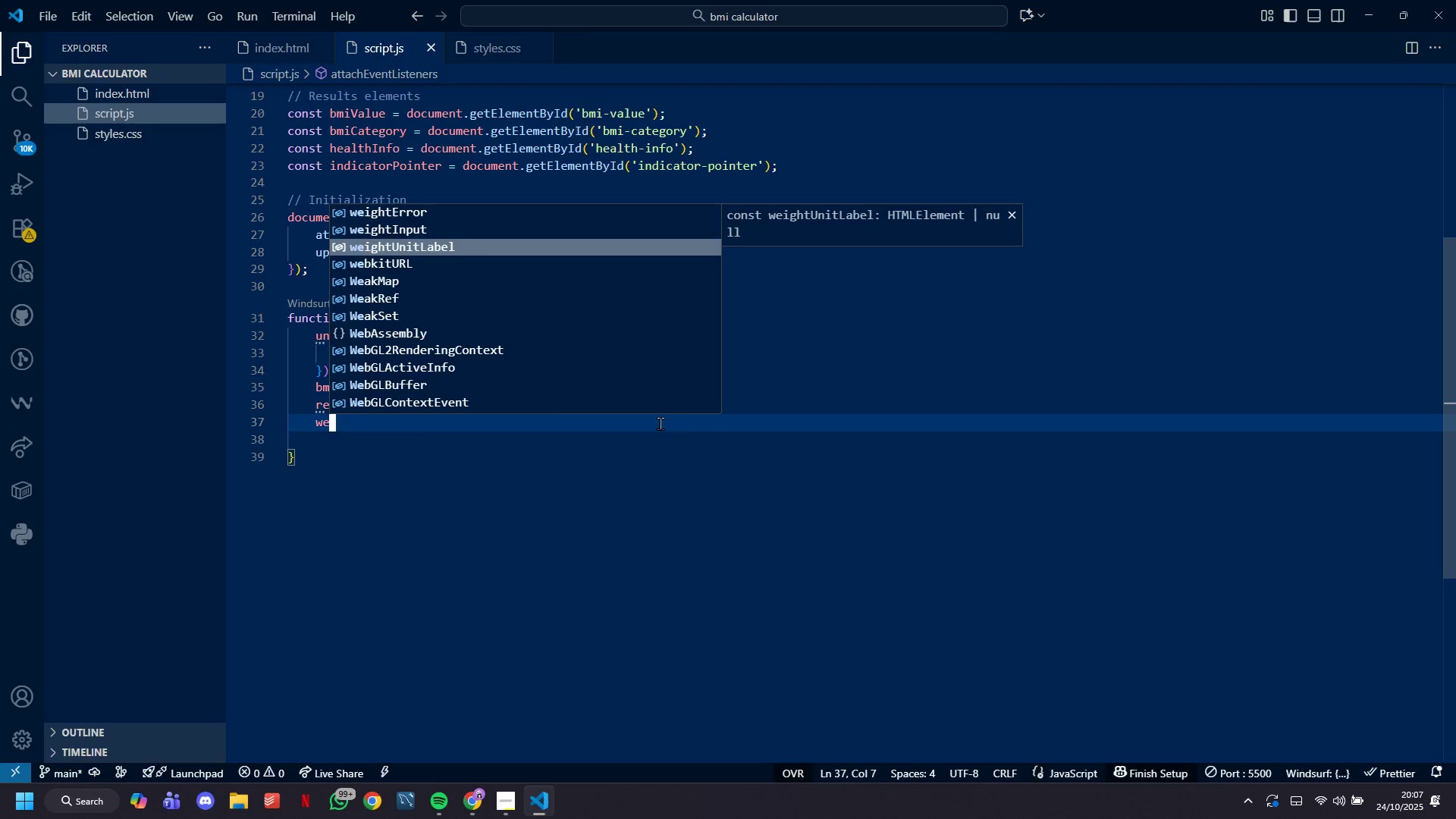 
key(ArrowUp)
 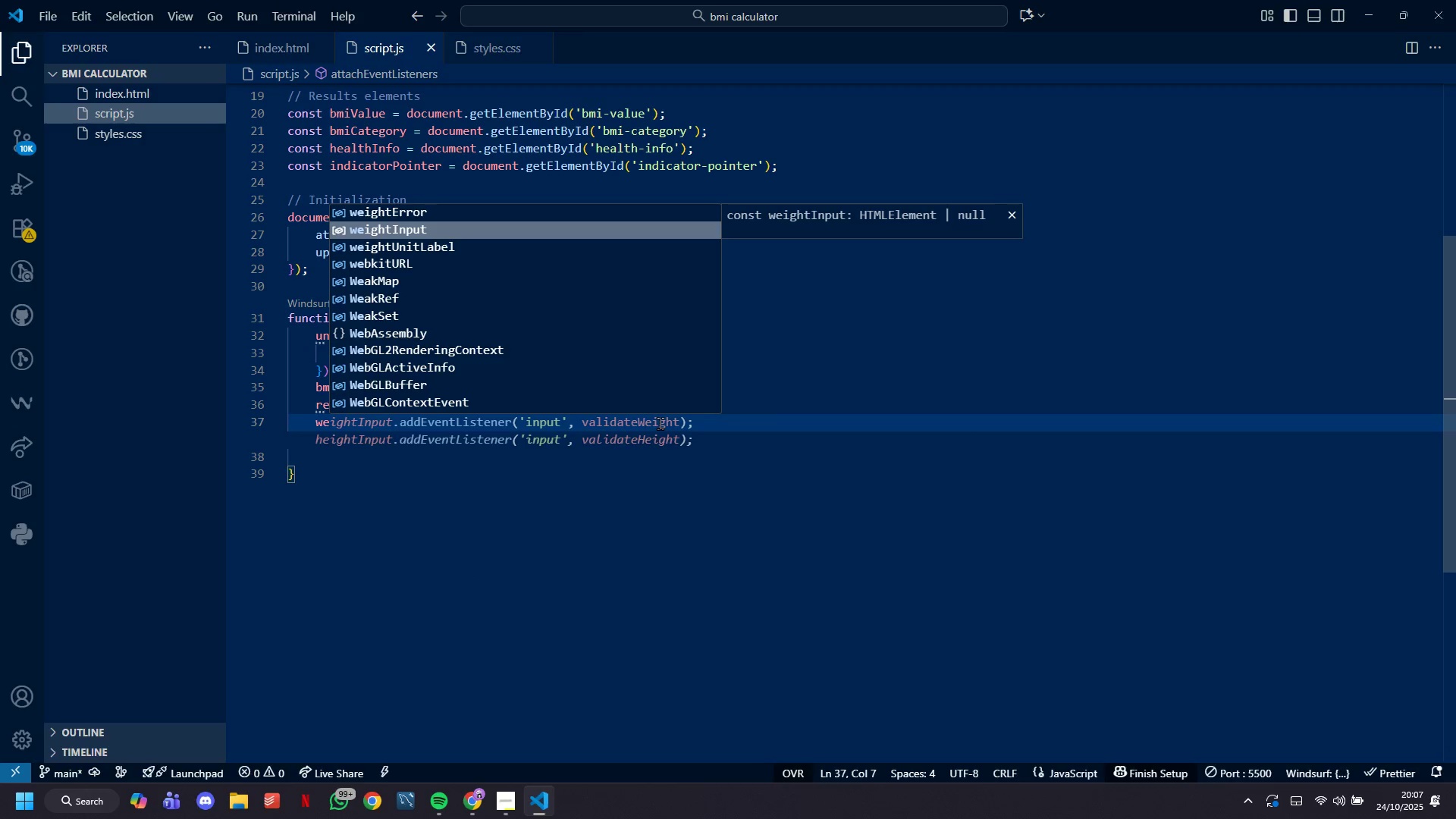 
type(oght)
key(Backspace)
key(Backspace)
key(Backspace)
key(Backspace)
 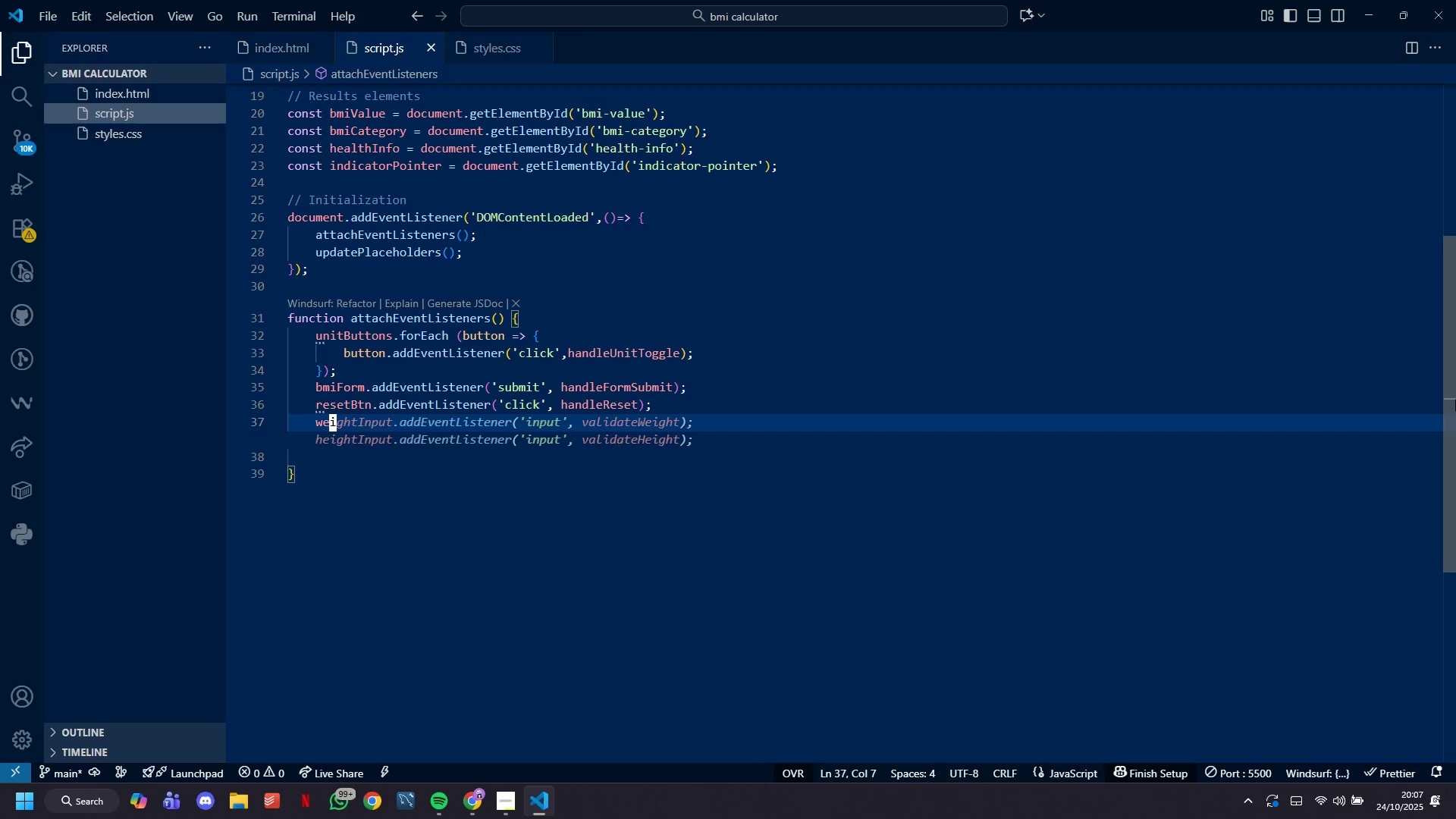 
type(ightInput.addEventListener('input', () => )
 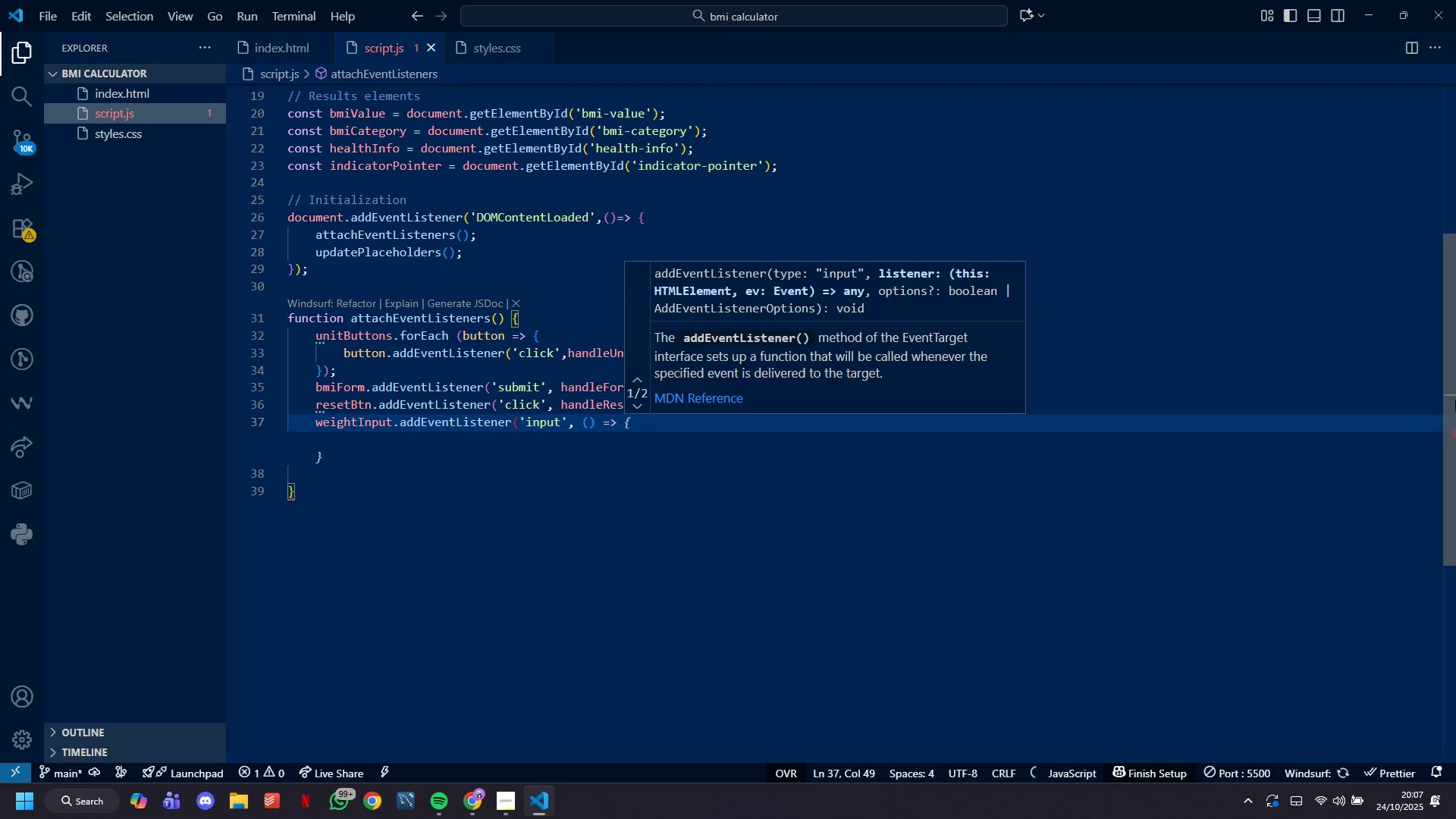 
type(a)
key(Backspace)
type(validateImput9weightInput, weightError()
key(Backspace)
type(0);)
 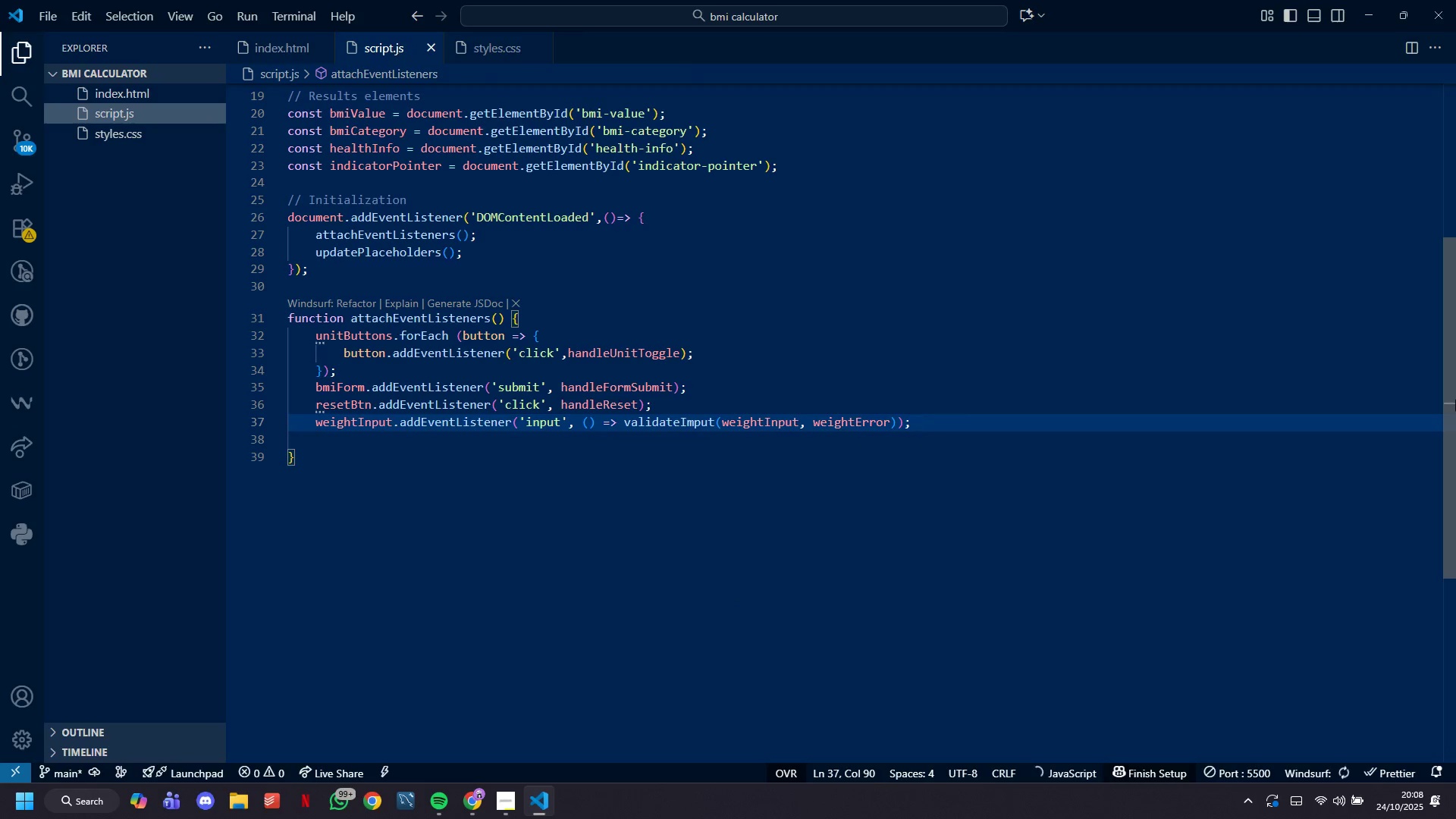 
key(ArrowRight)
 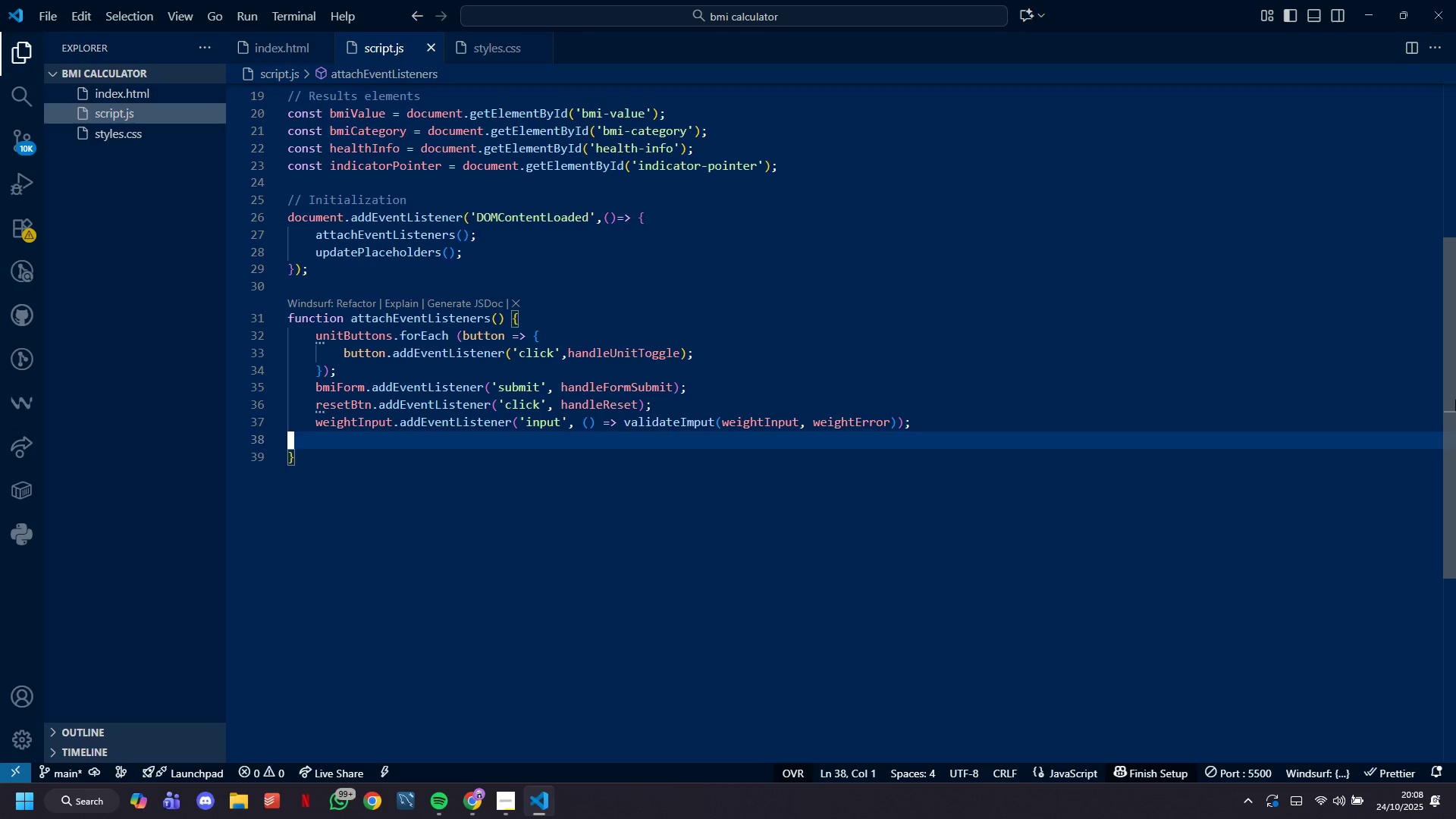 
wait(6.83)
 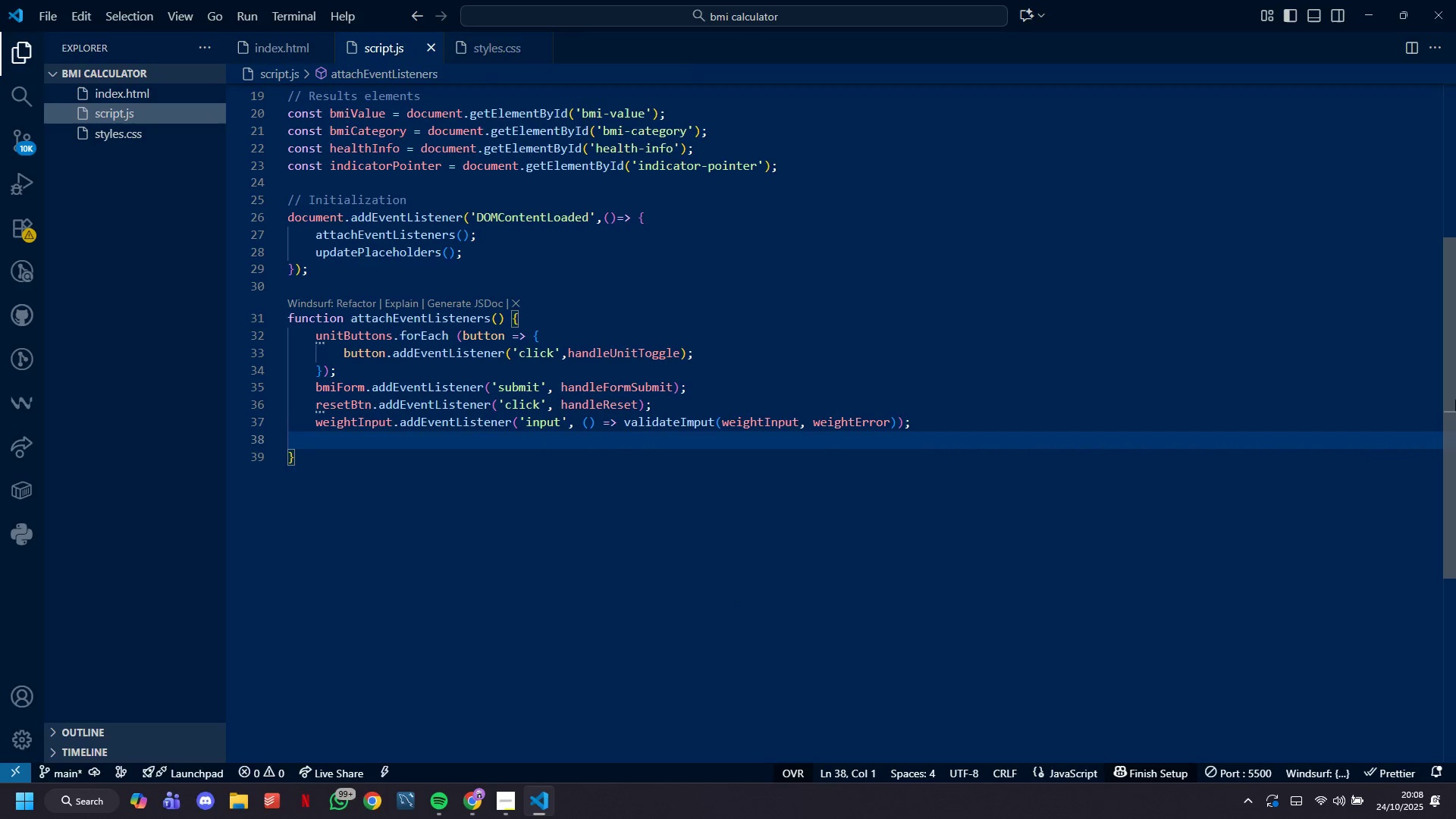 
hold_key(key=ArrowLeft, duration=1.4)
 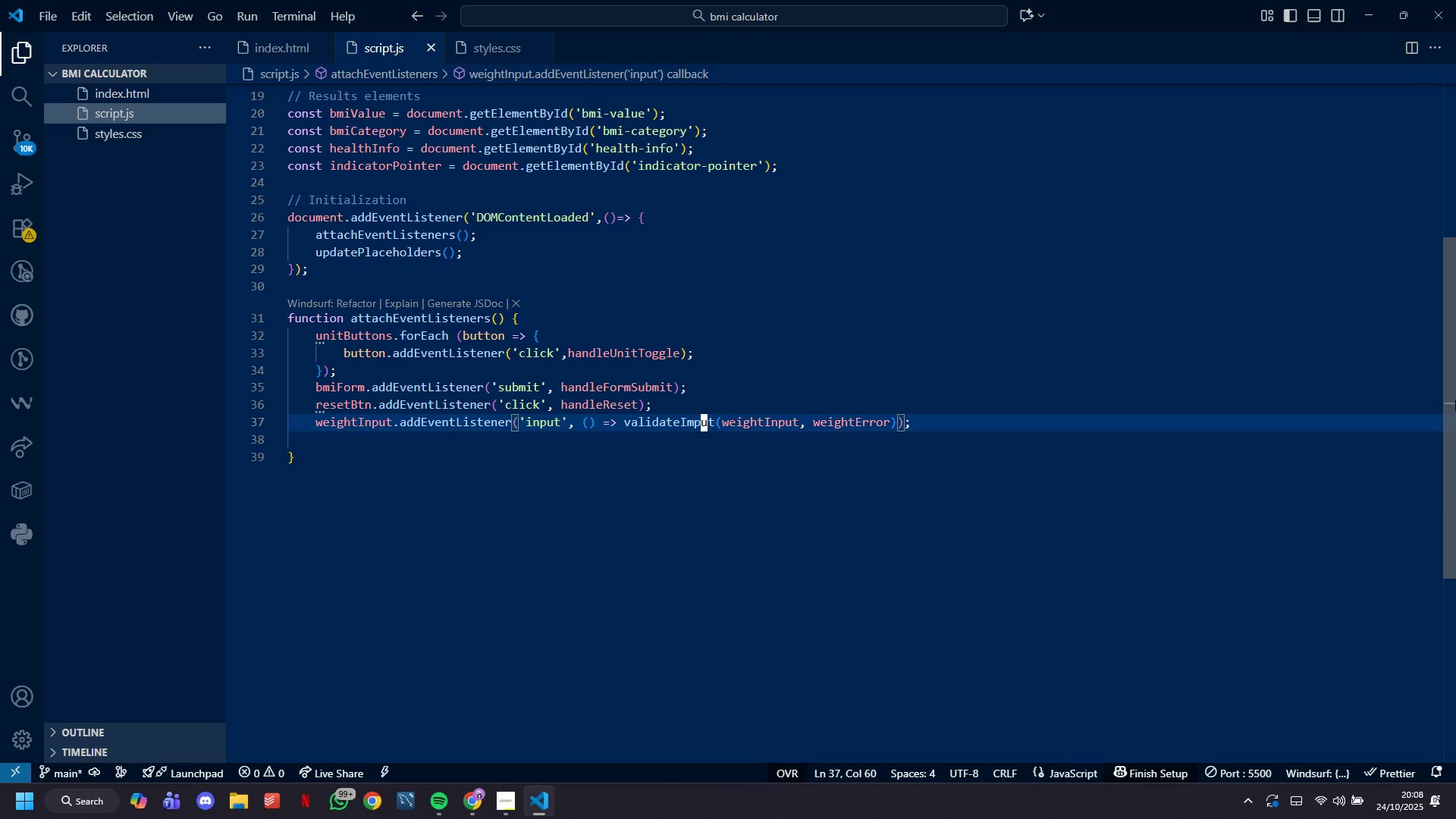 
key(ArrowLeft)
 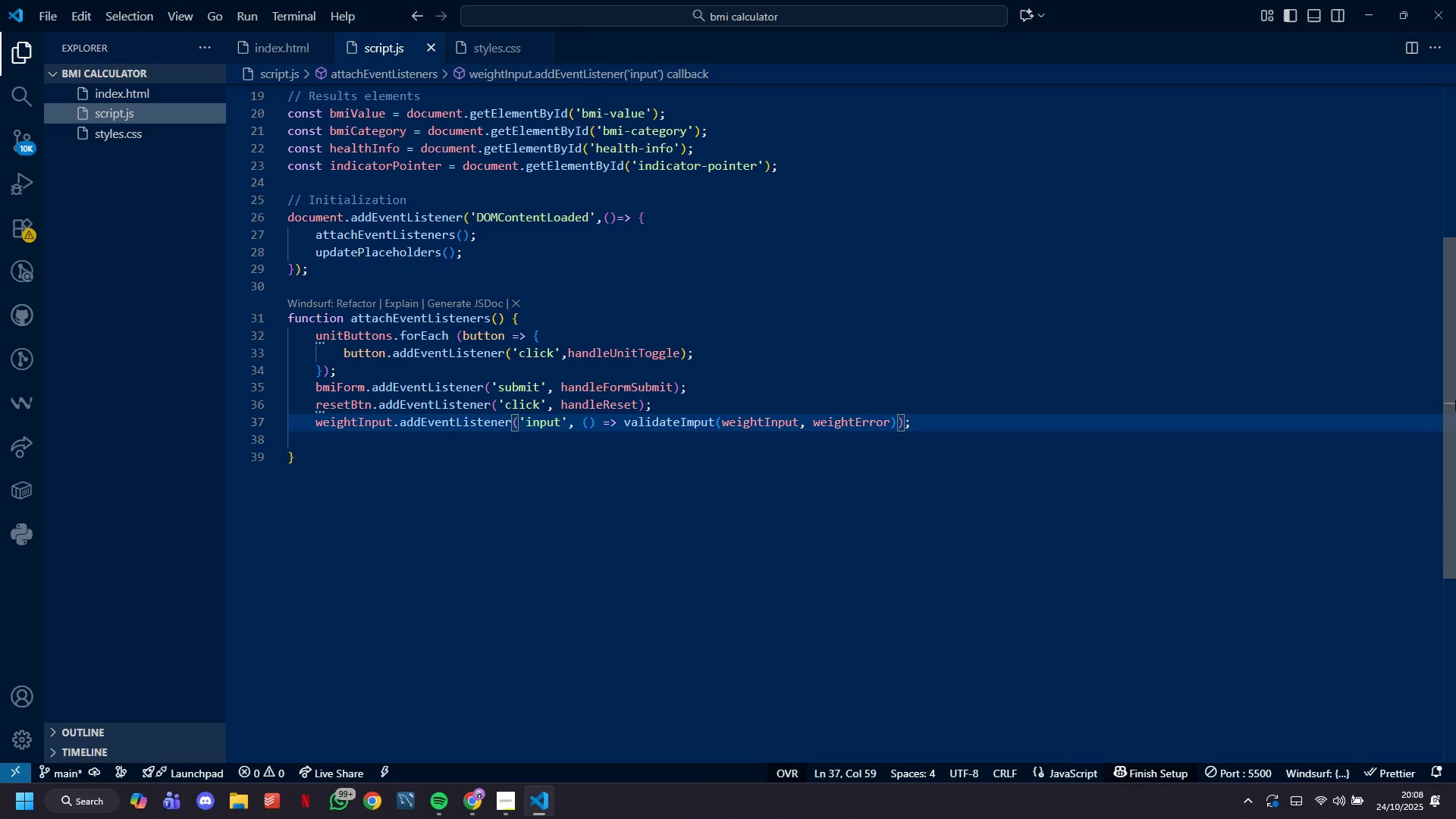 
key(Backspace)
type(nput )
 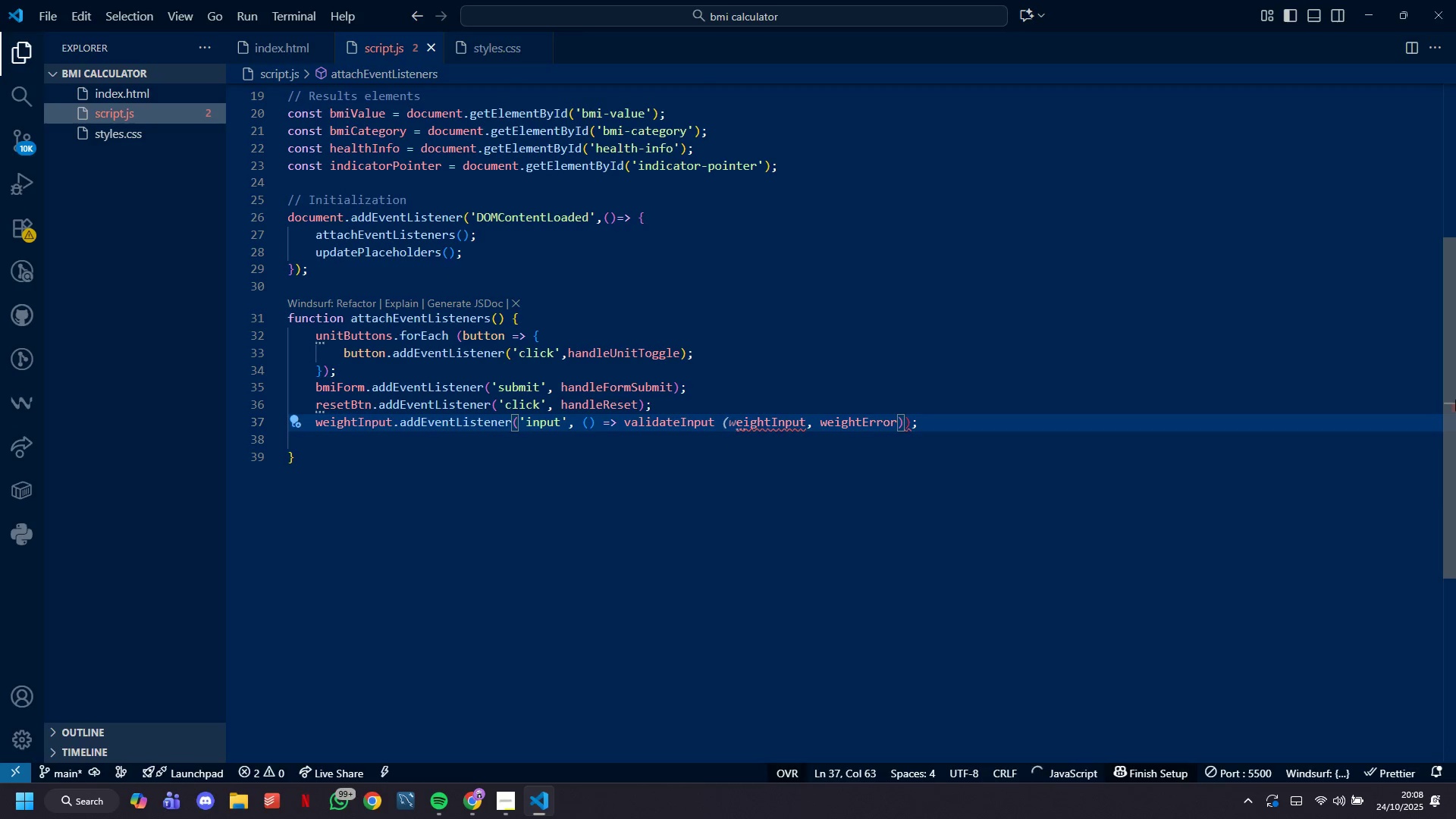 
hold_key(key=ArrowRight, duration=0.3)
 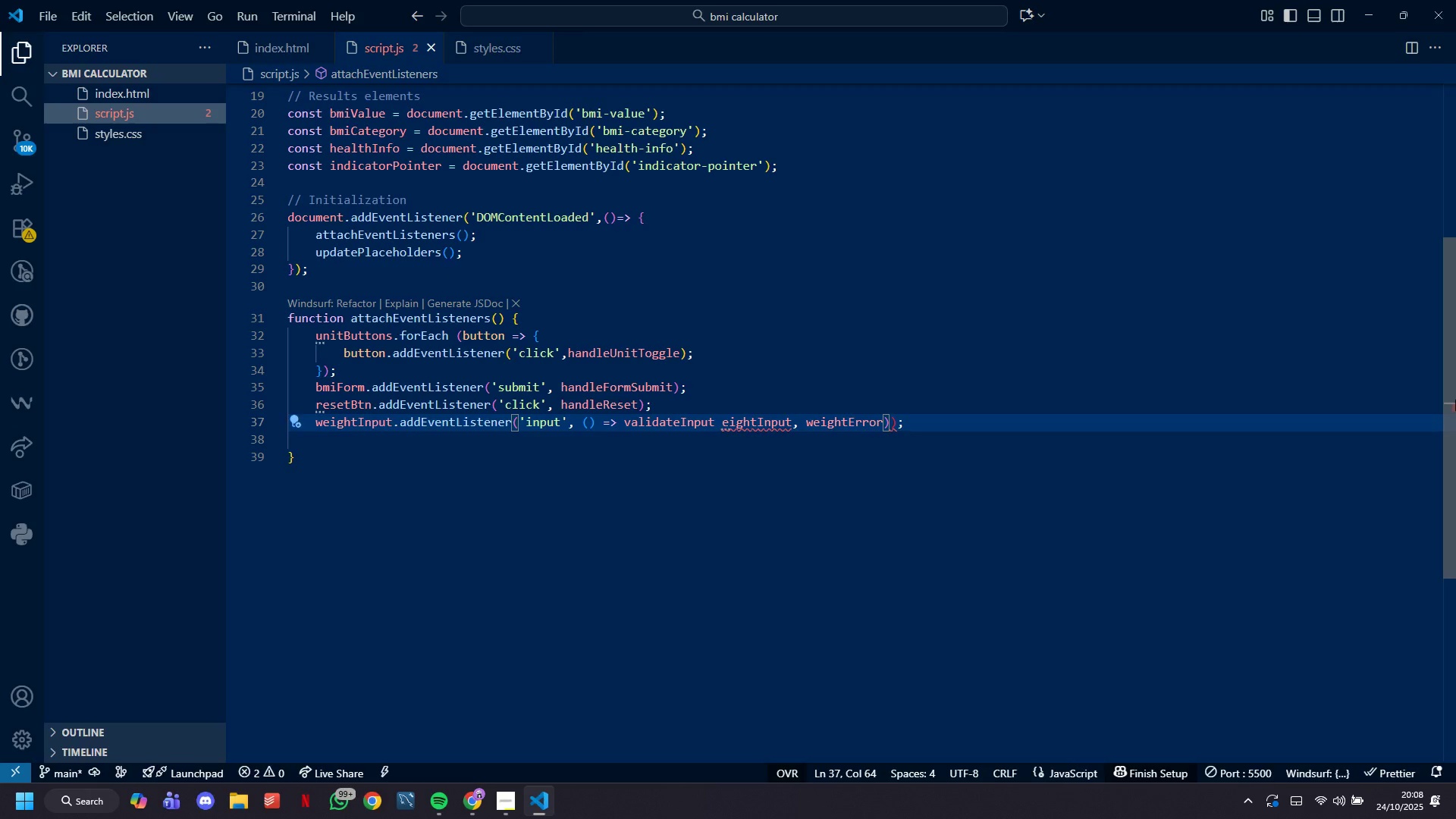 
key(ArrowLeft)
 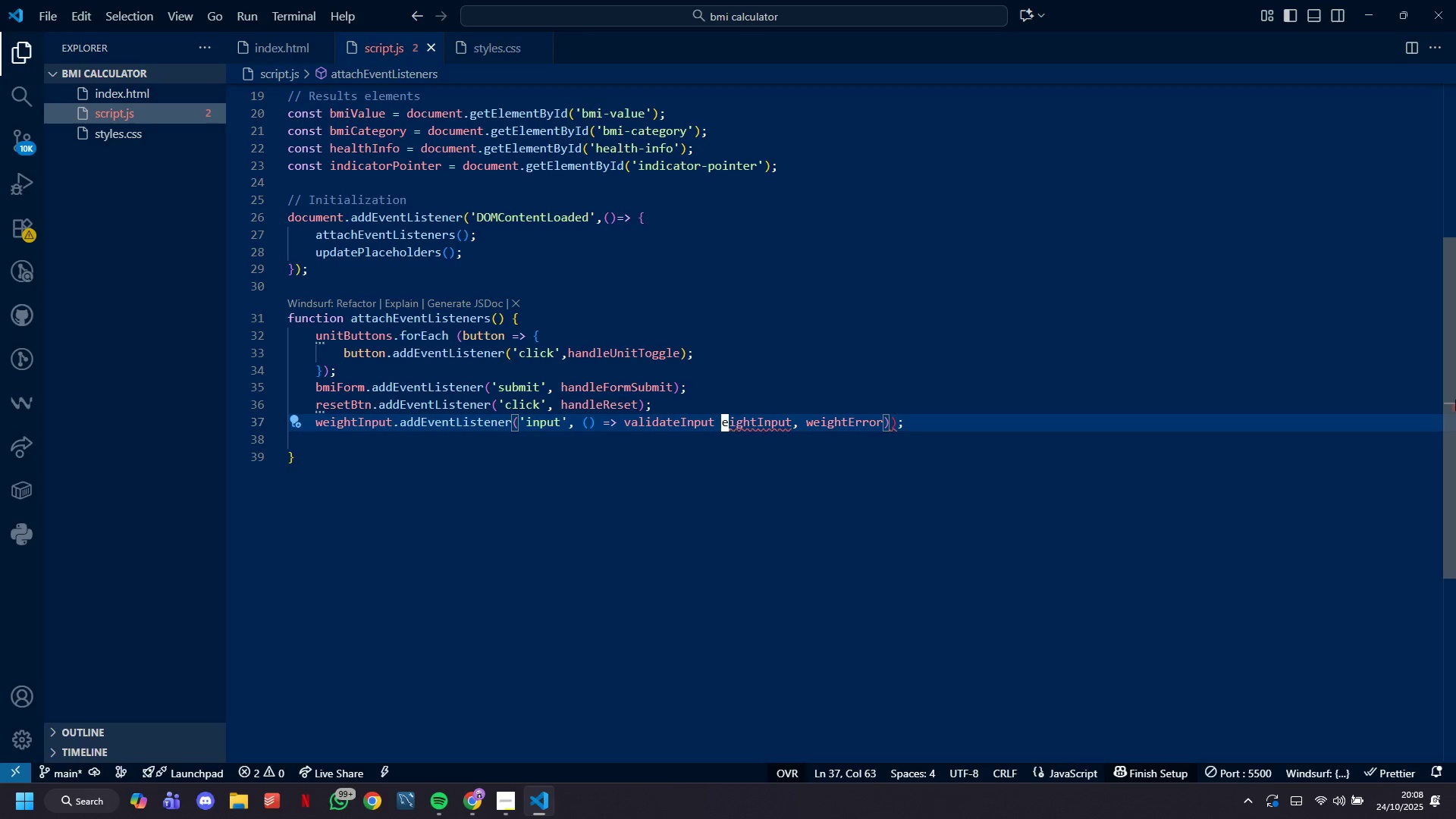 
key(ArrowLeft)
 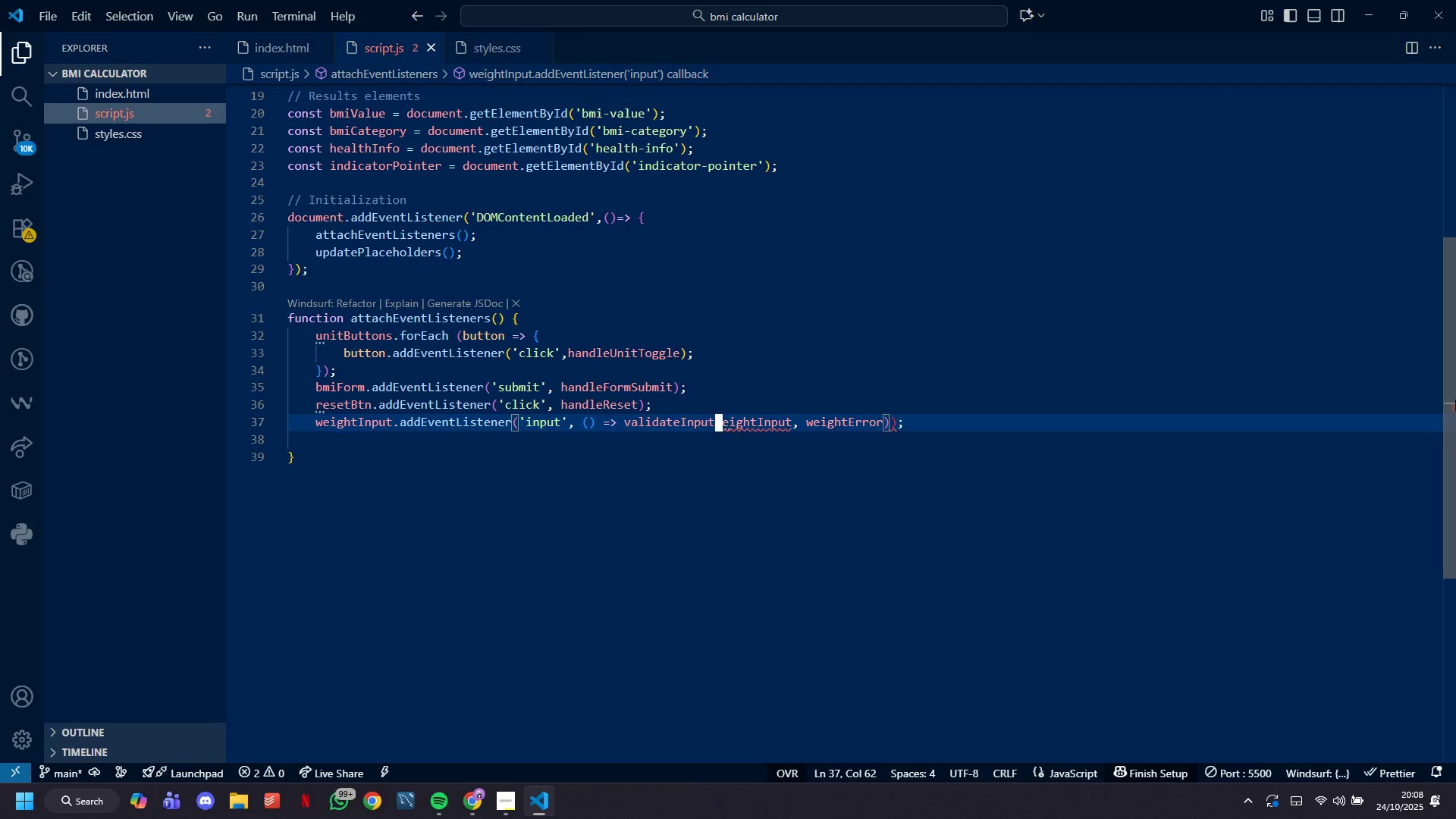 
key(Backspace)
 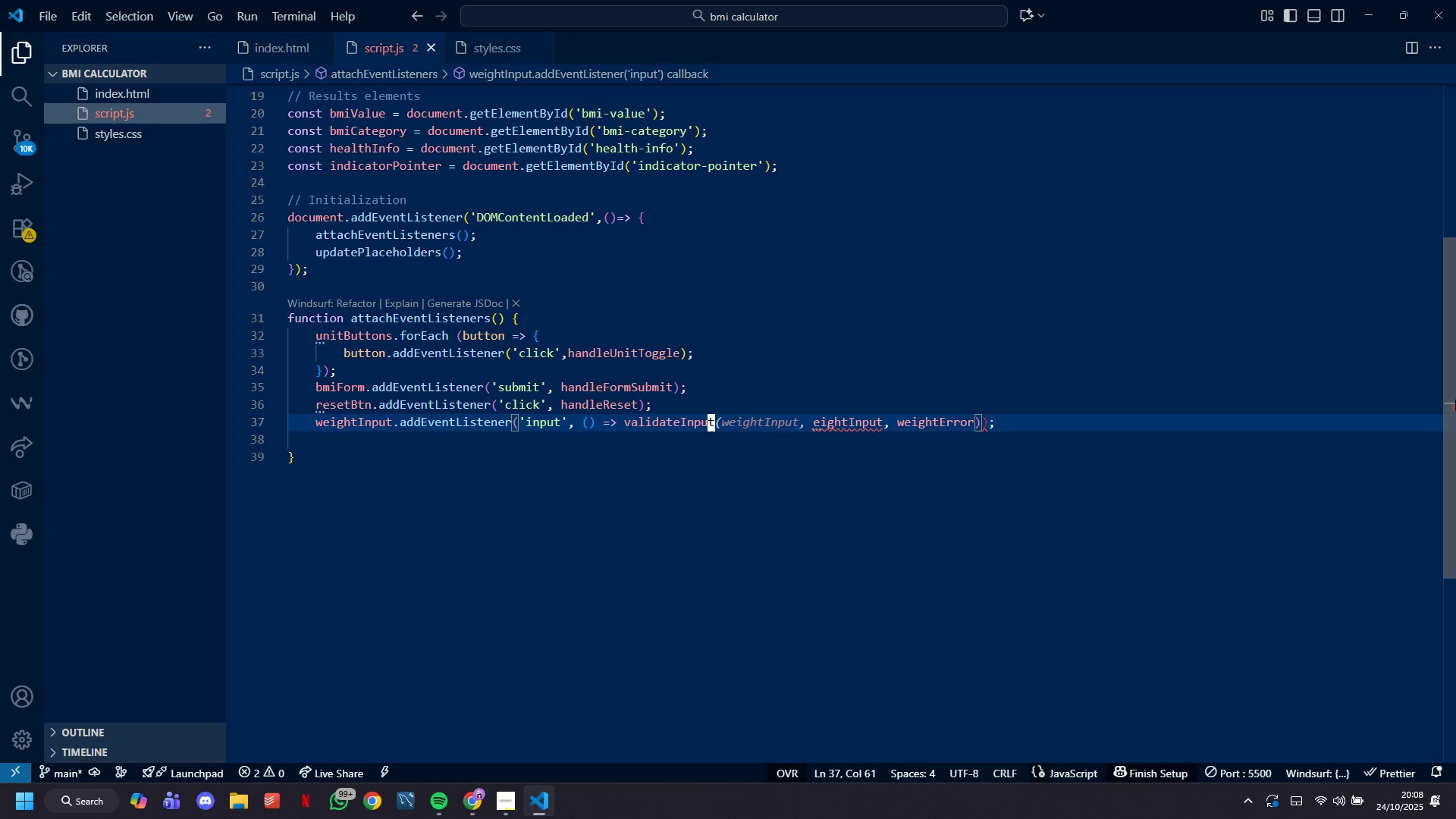 
key(Tab)
 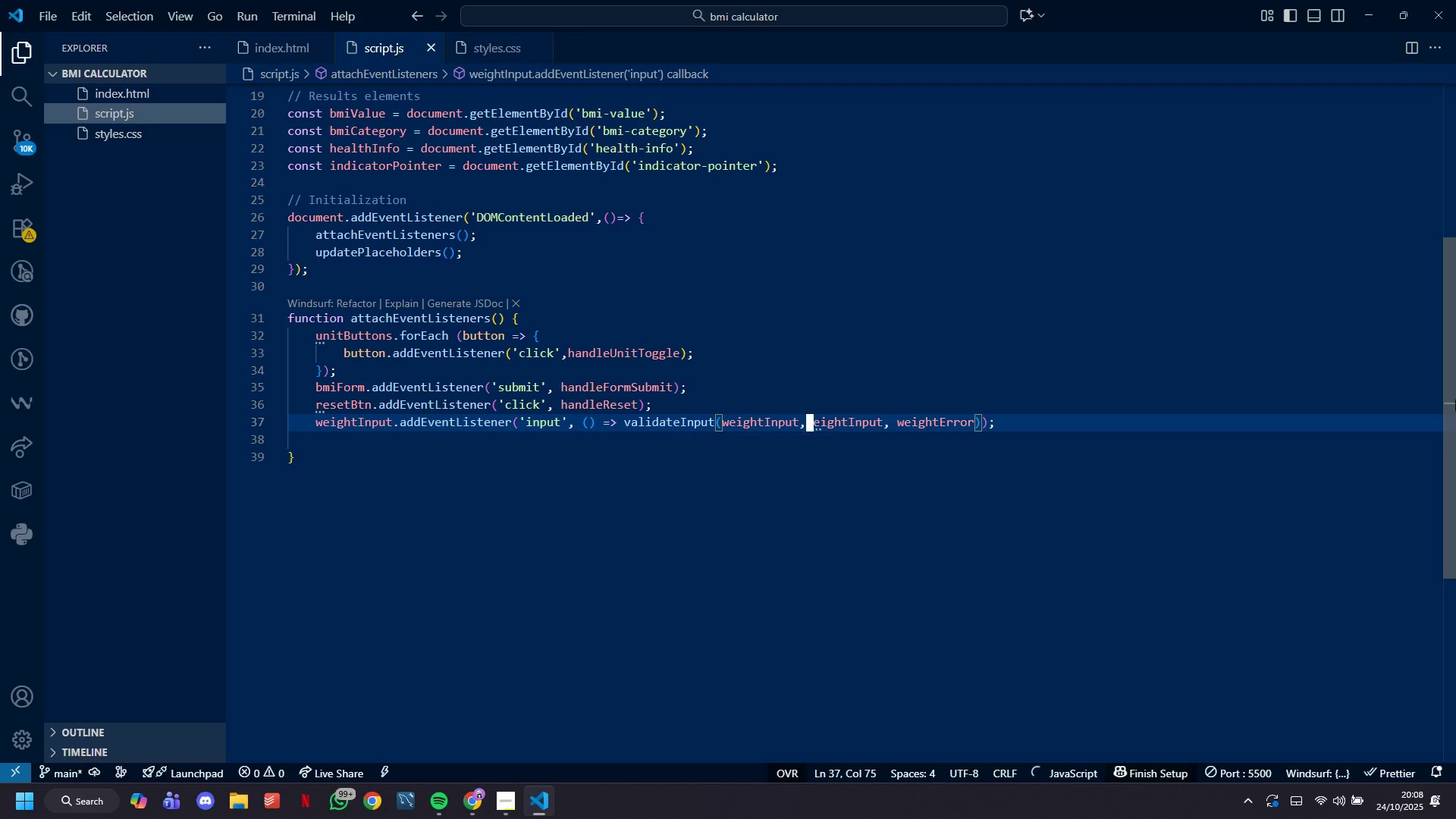 
key(Tab)
 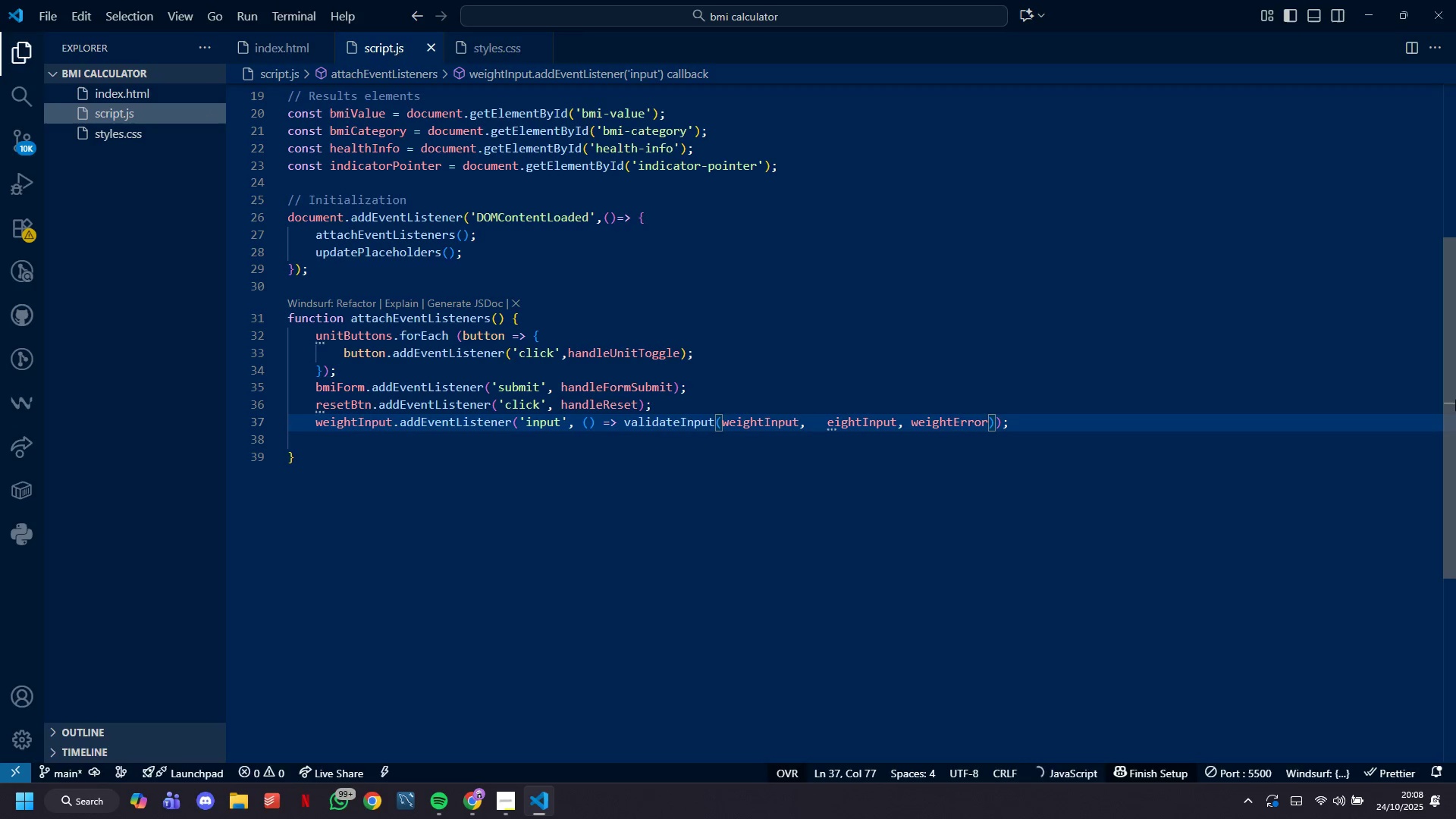 
key(Backspace)
 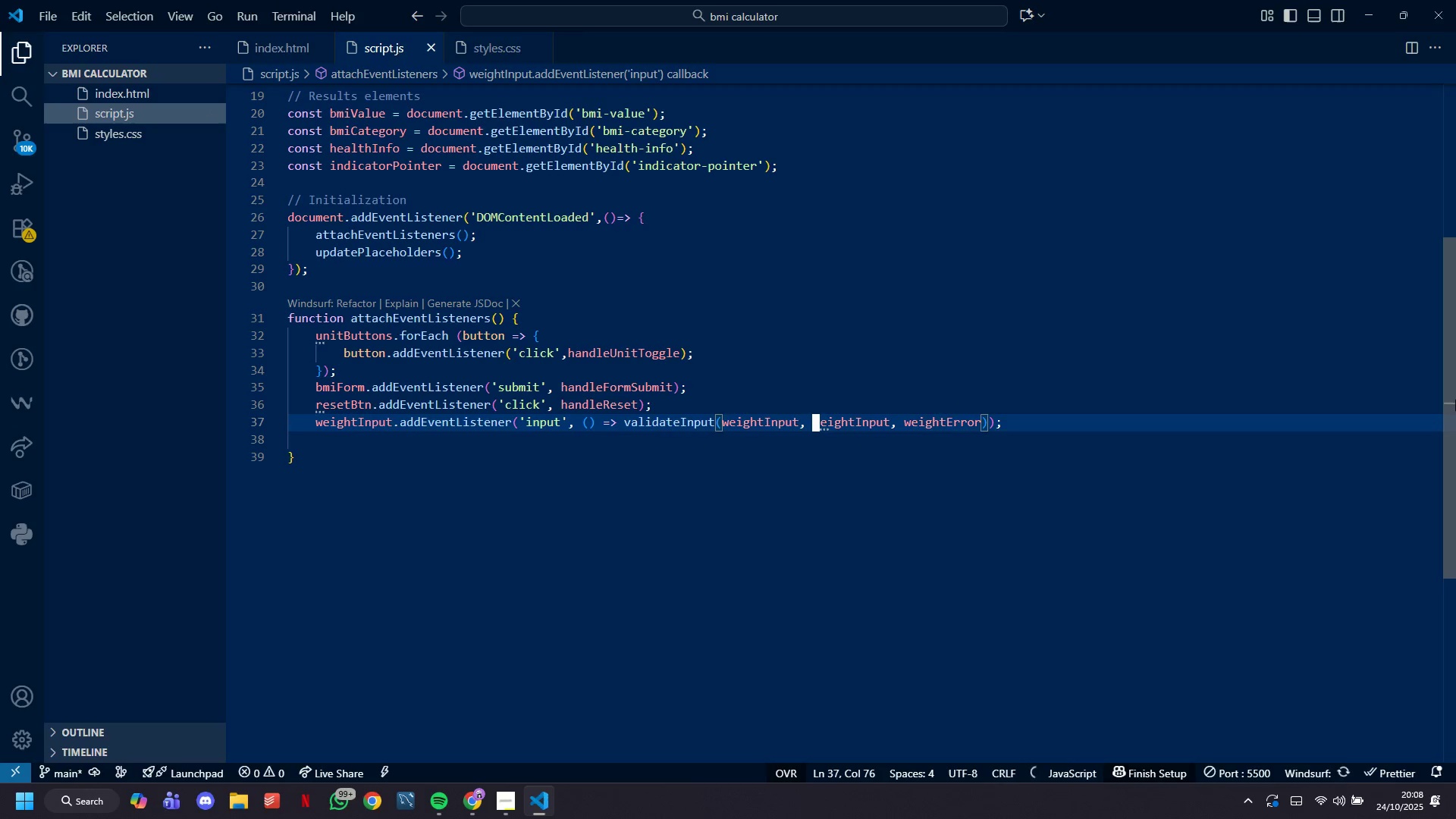 
key(Backspace)
 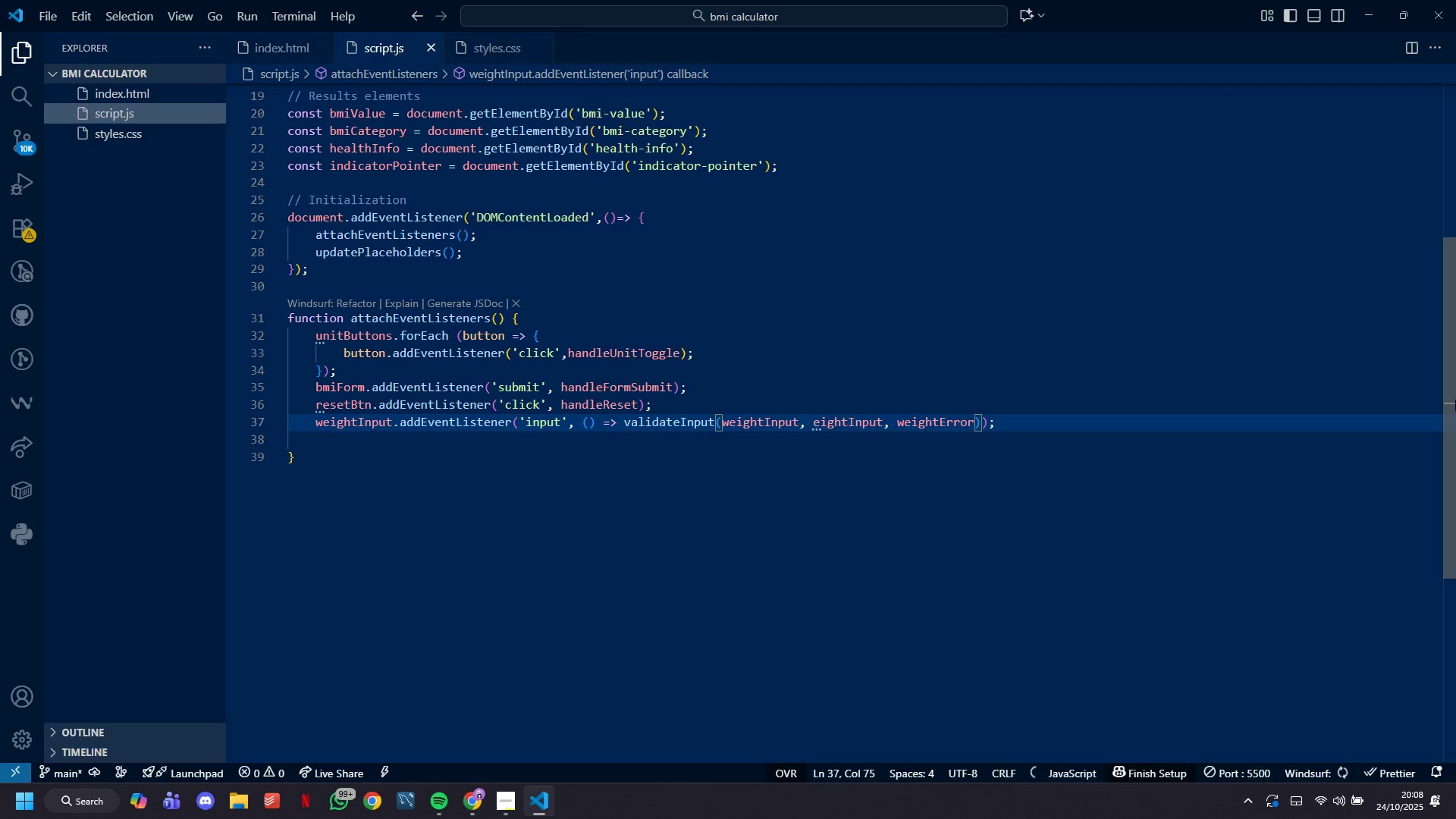 
hold_key(key=ArrowRight, duration=0.81)
 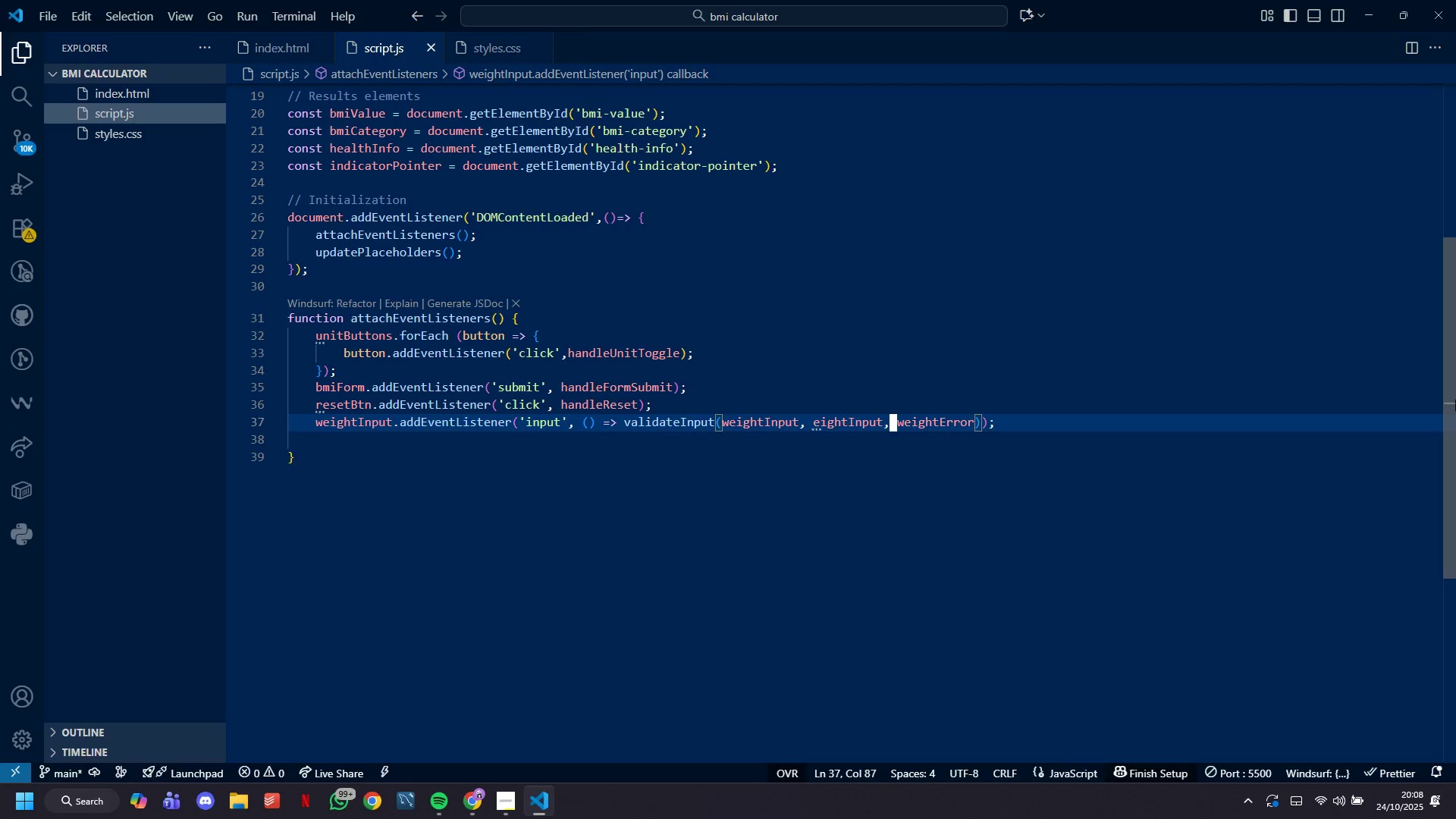 
hold_key(key=Backspace, duration=0.76)
 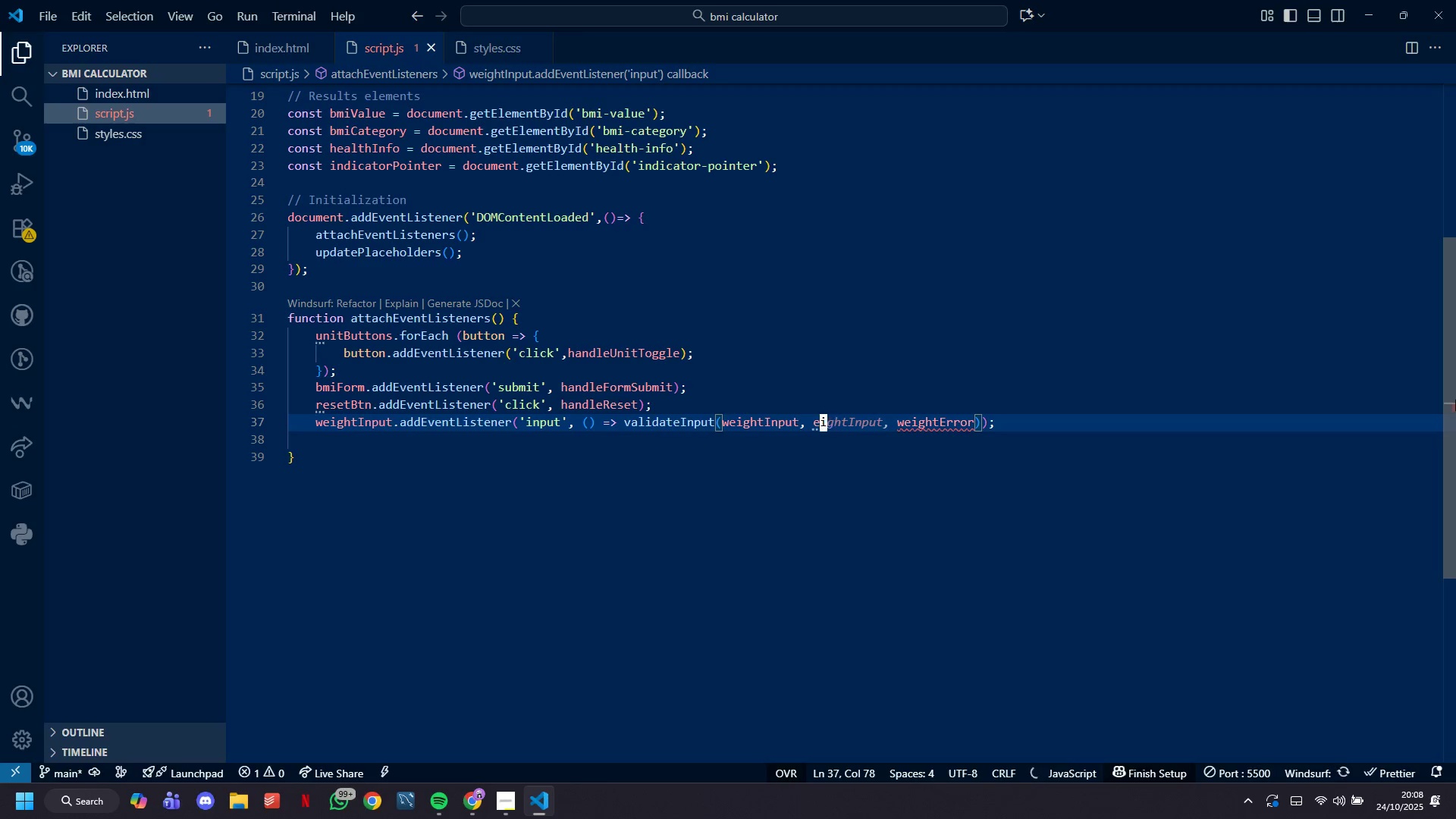 
key(Backspace)
 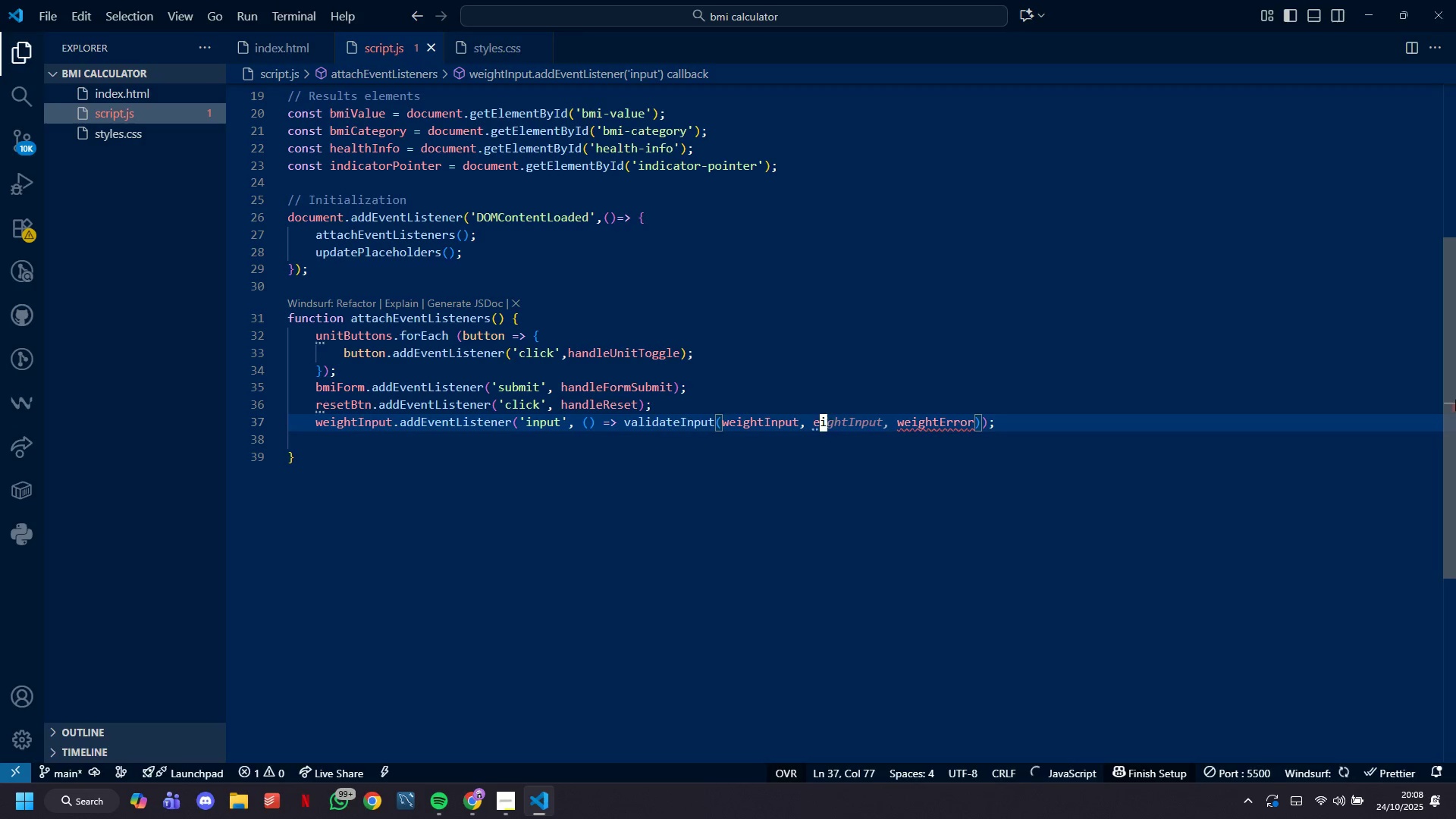 
key(Backspace)
 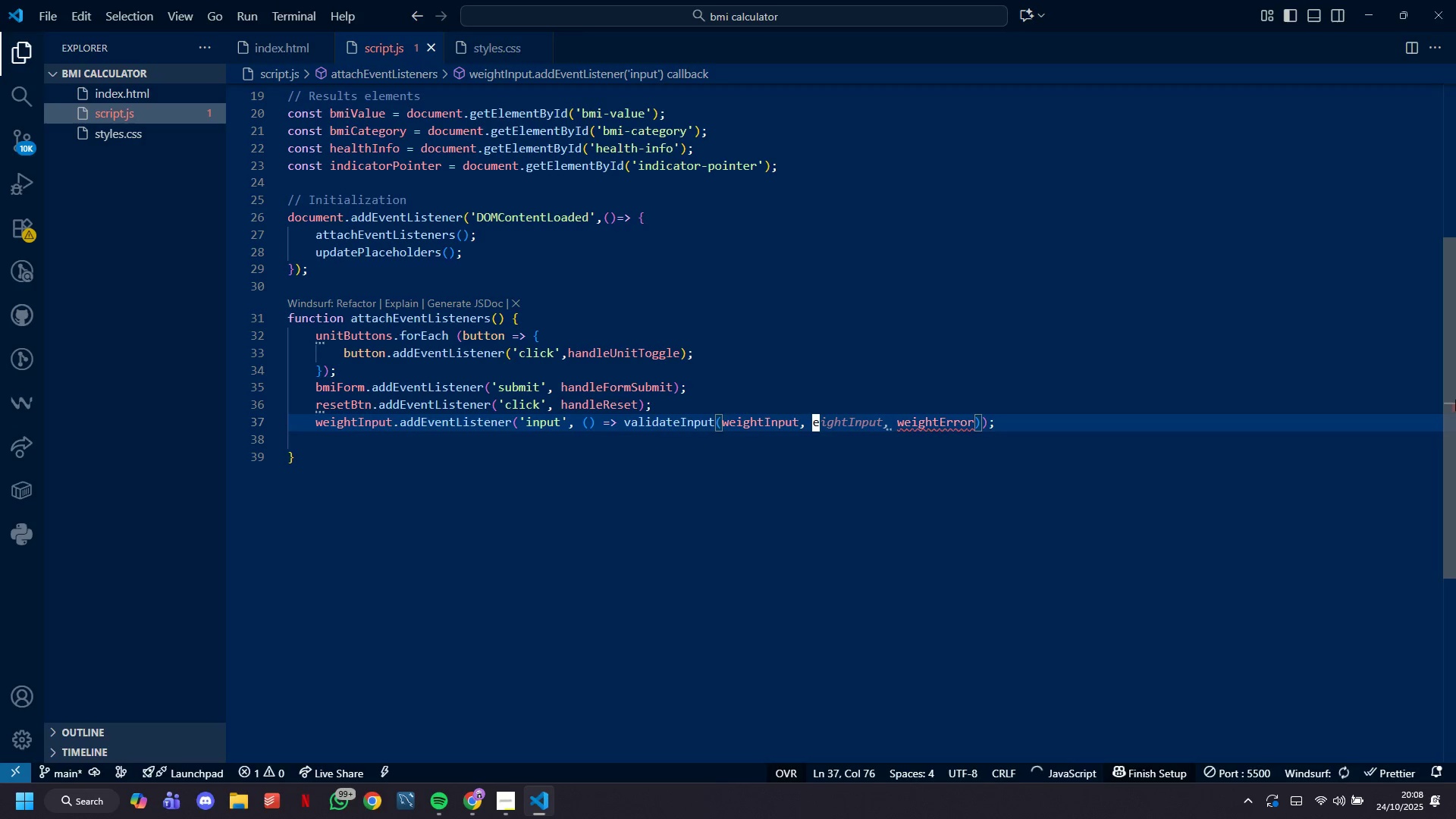 
key(Backspace)
 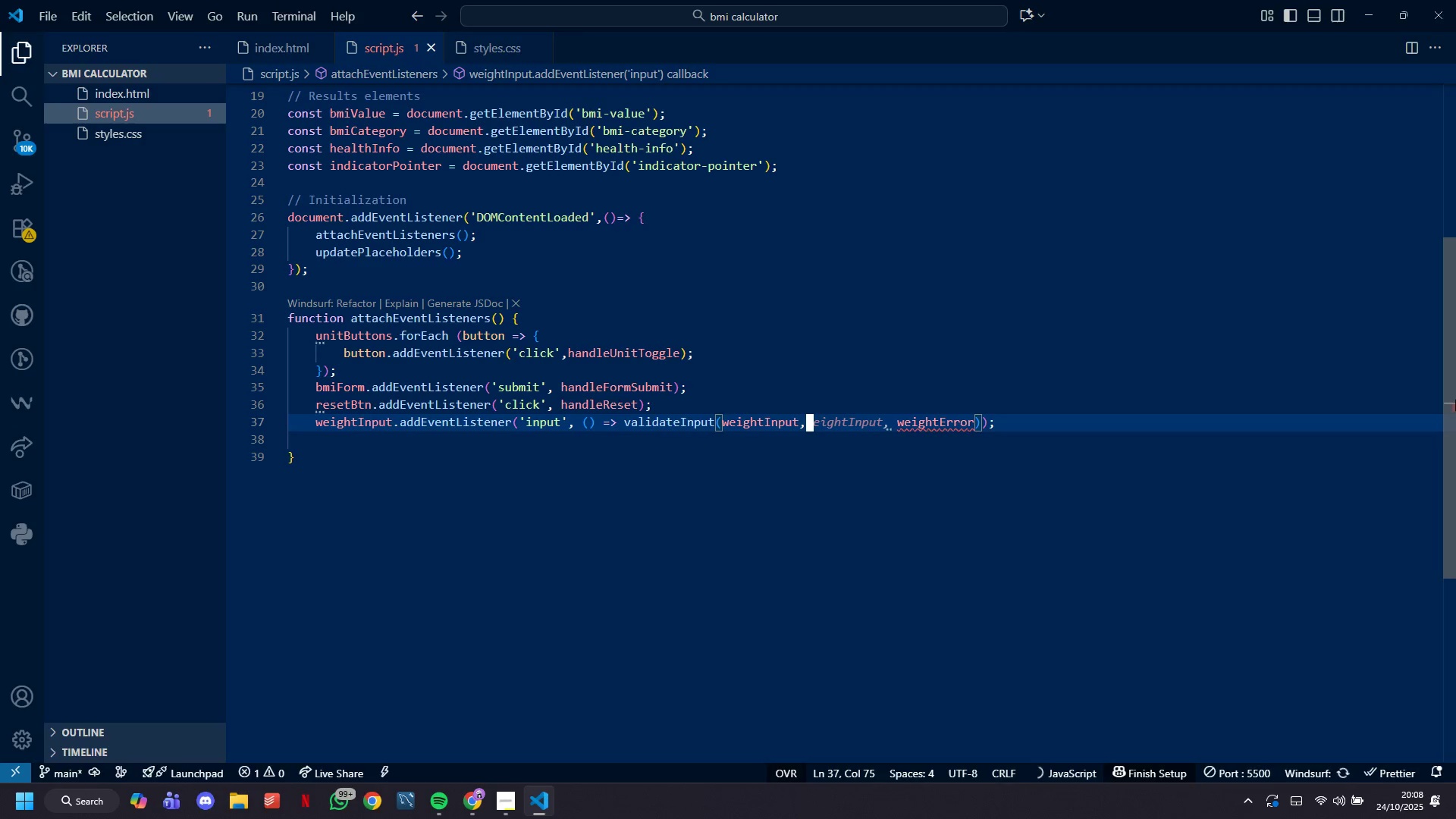 
key(ArrowDown)
 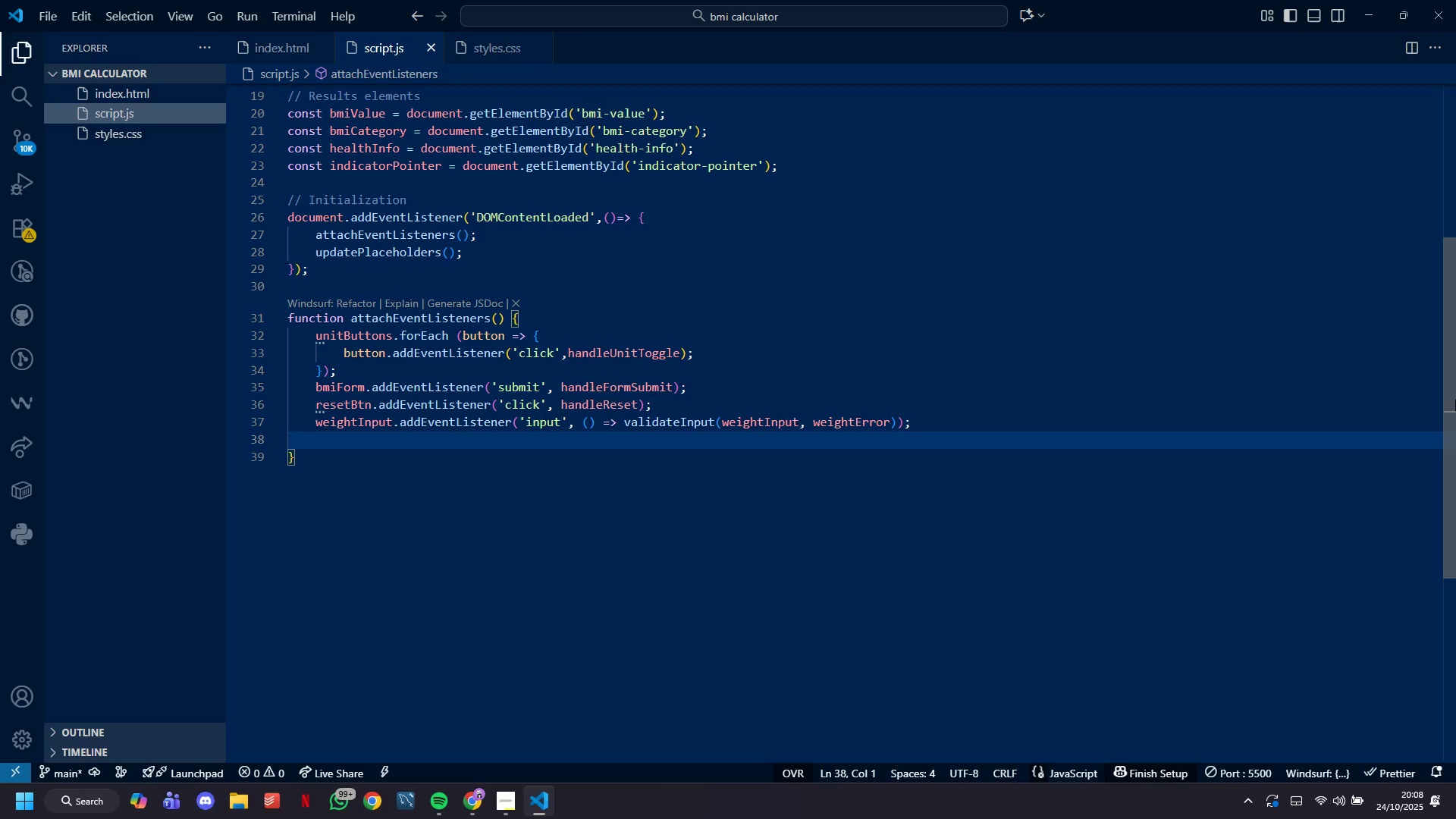 
key(Control+S)
 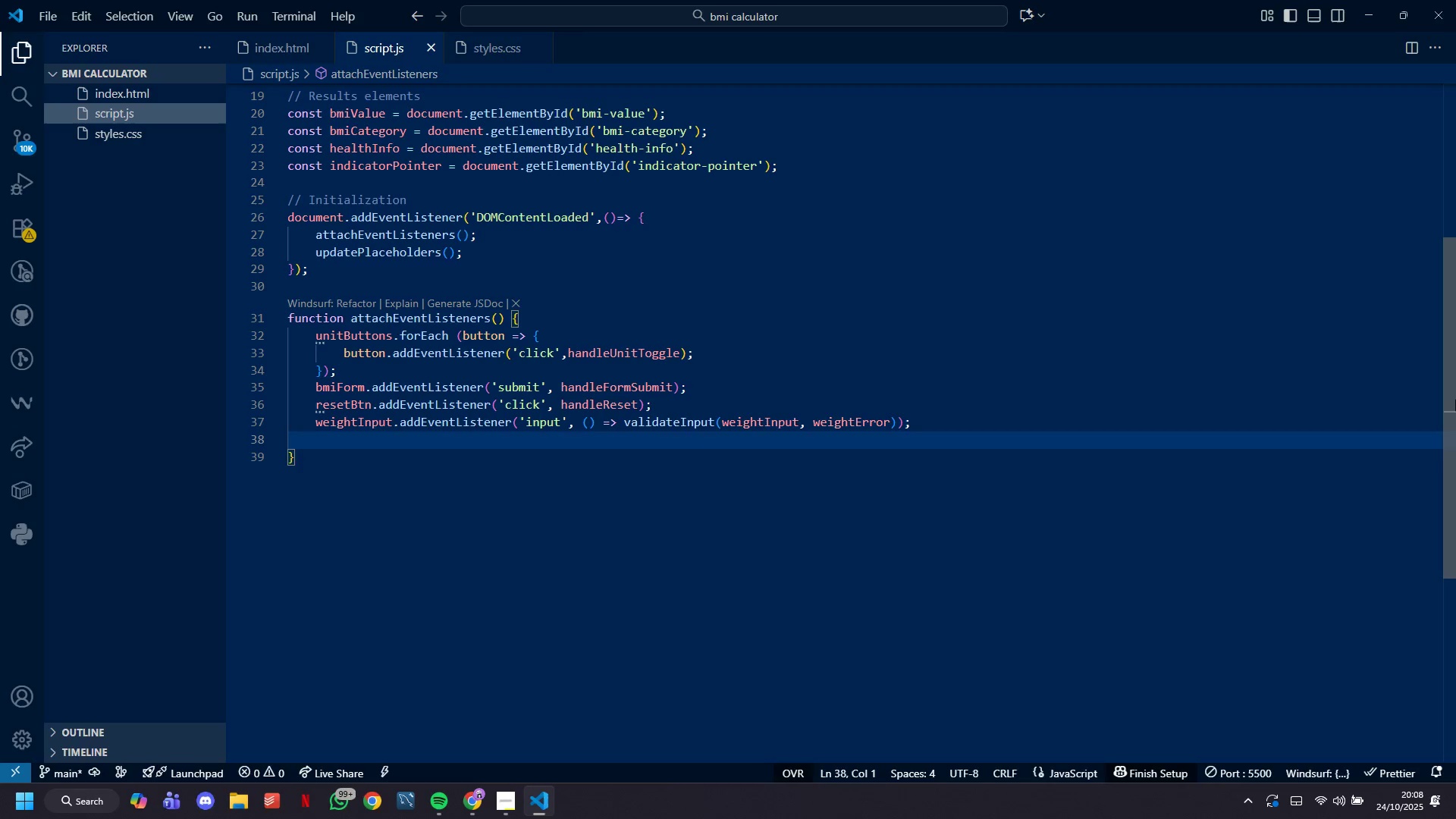 
key(ArrowRight)
 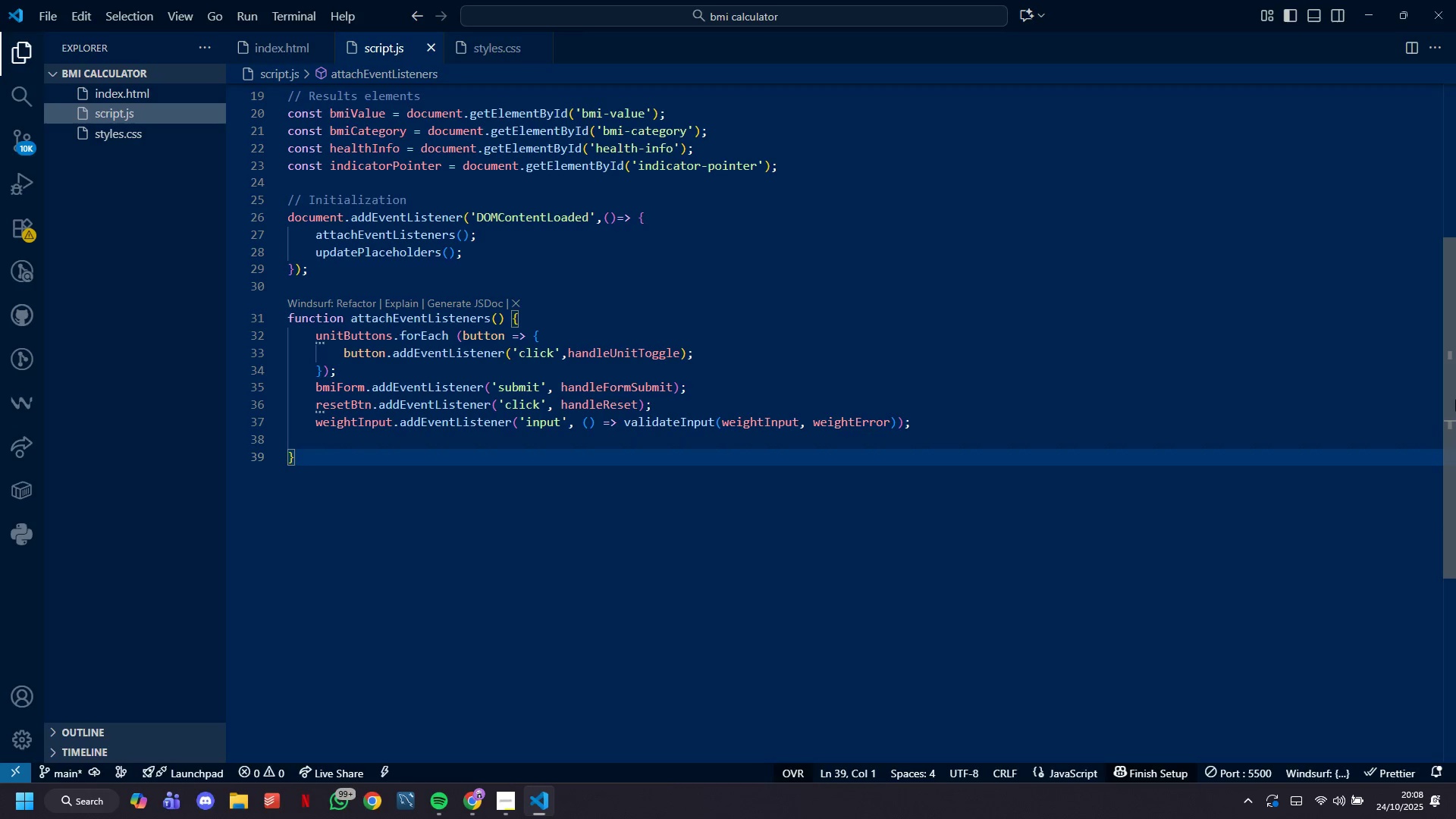 
key(ArrowLeft)
 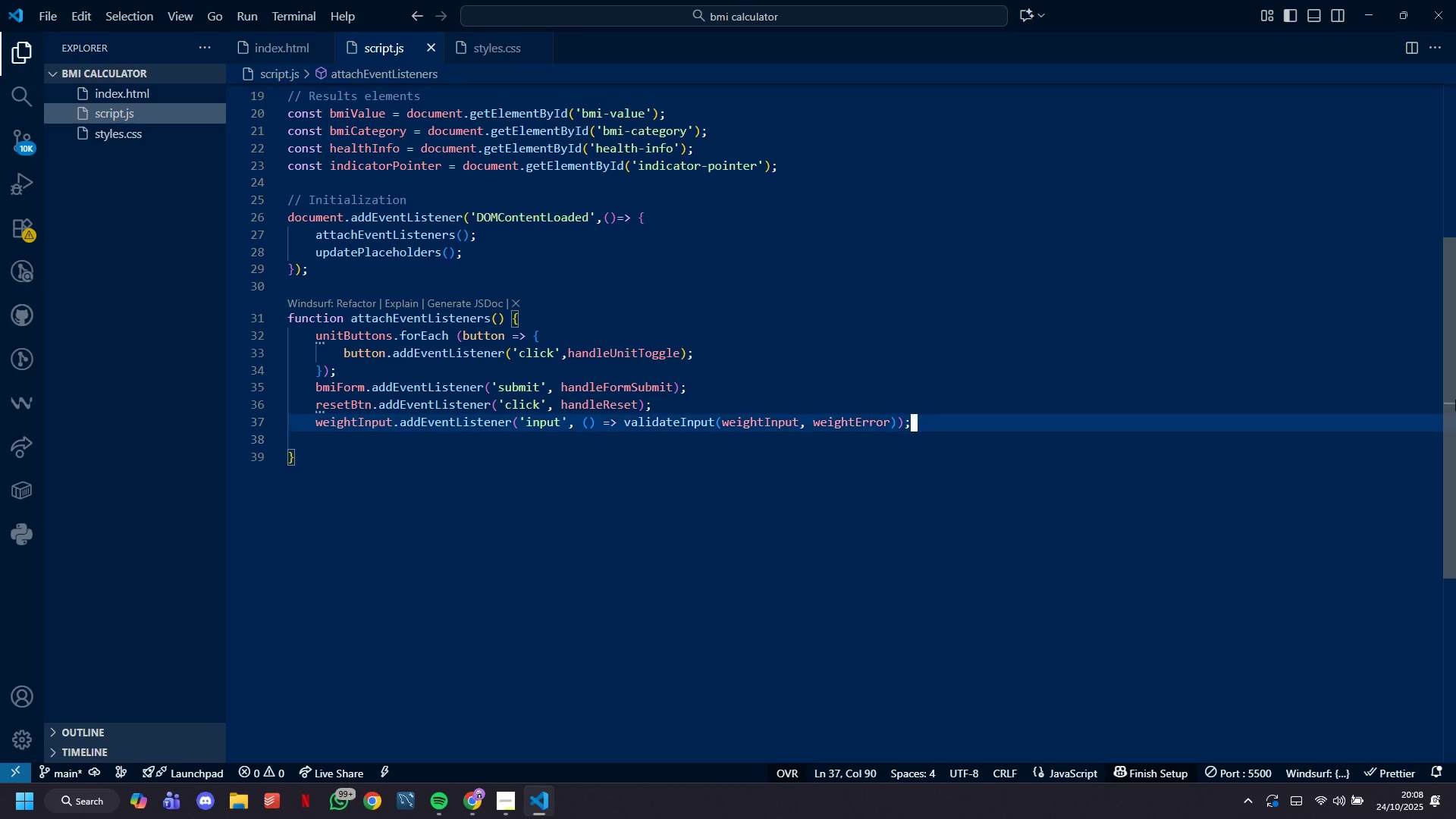 
key(ArrowLeft)
 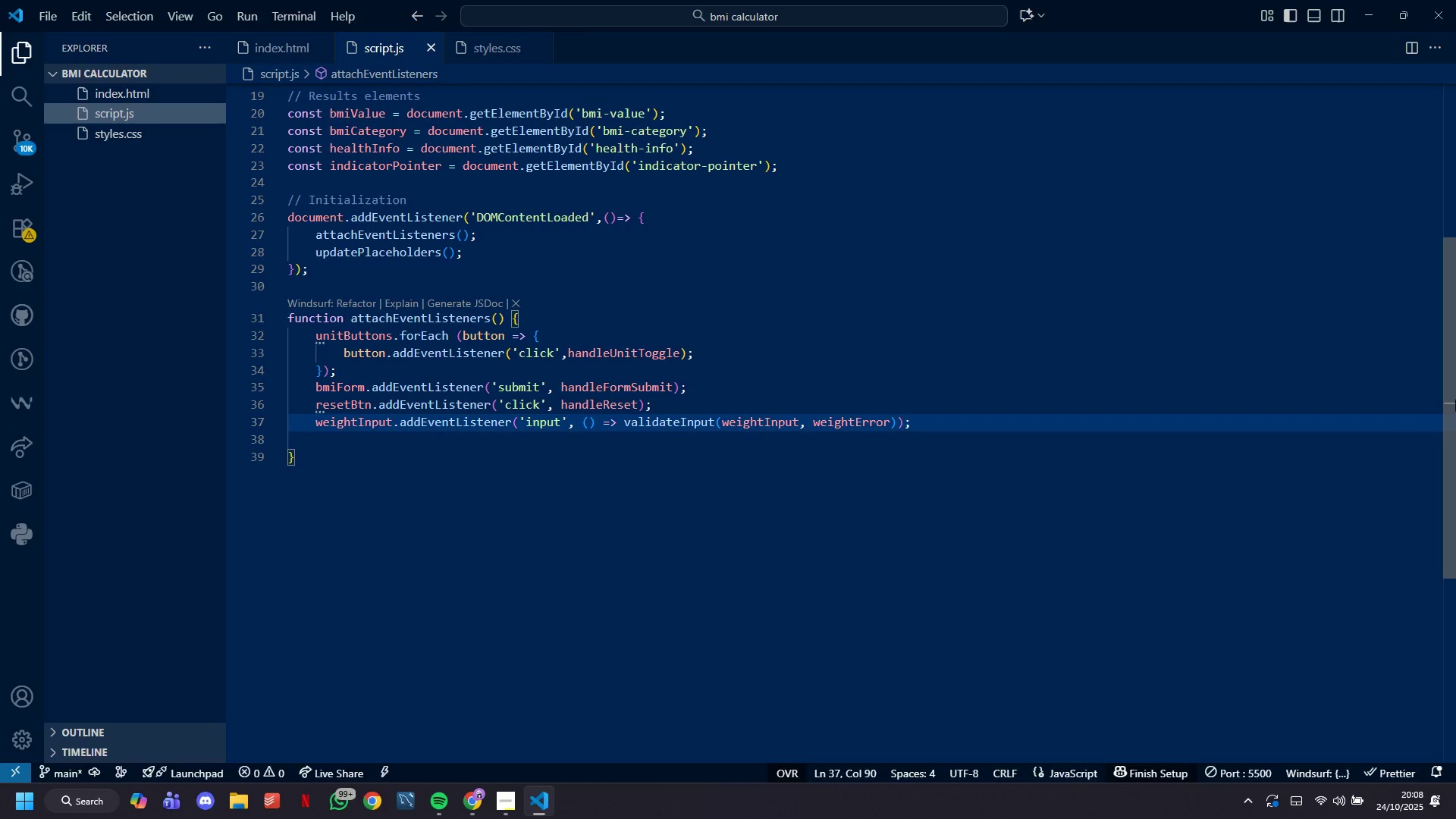 
hold_key(key=ArrowLeft, duration=1.04)
 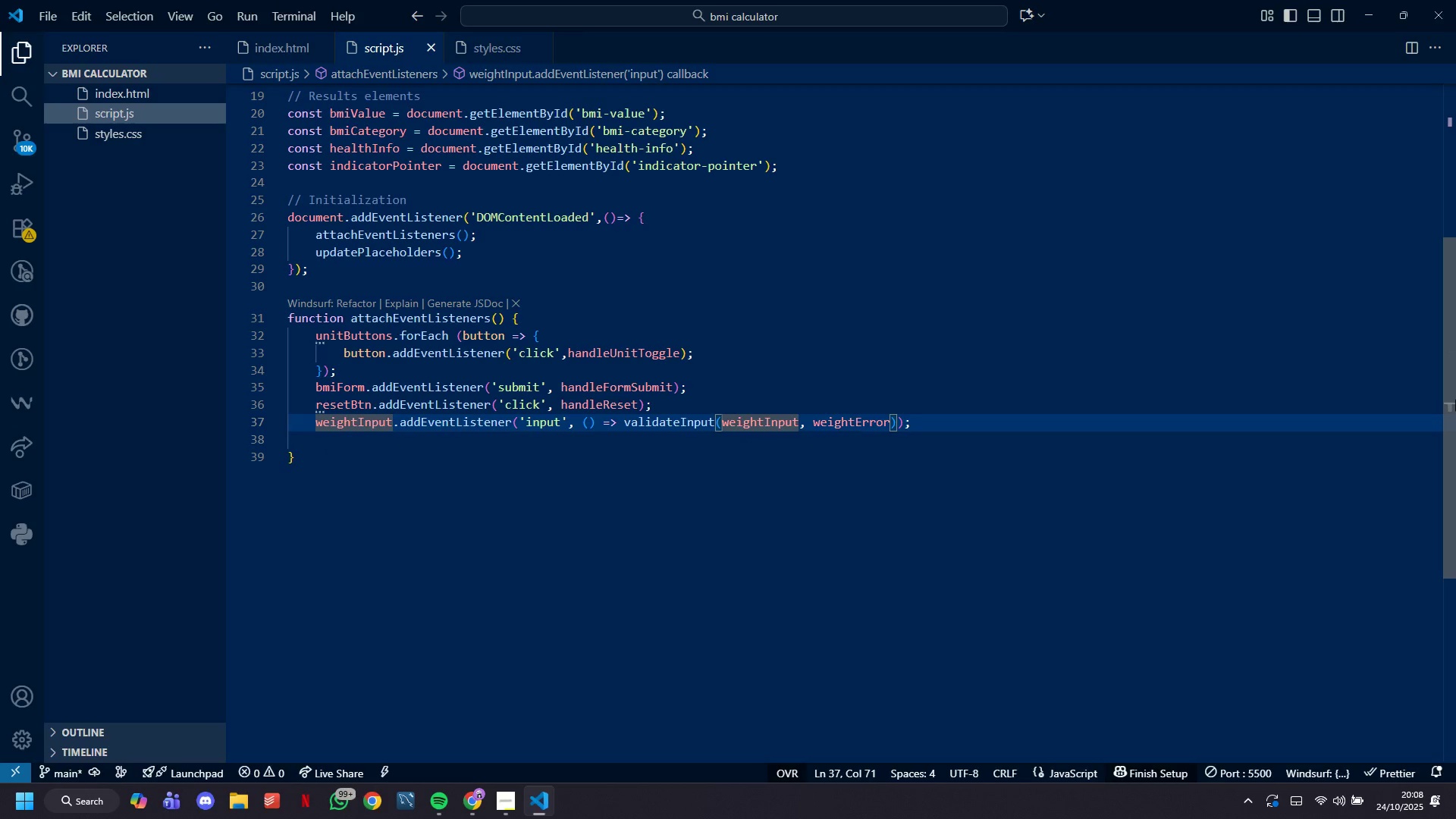 
key(ArrowRight)
 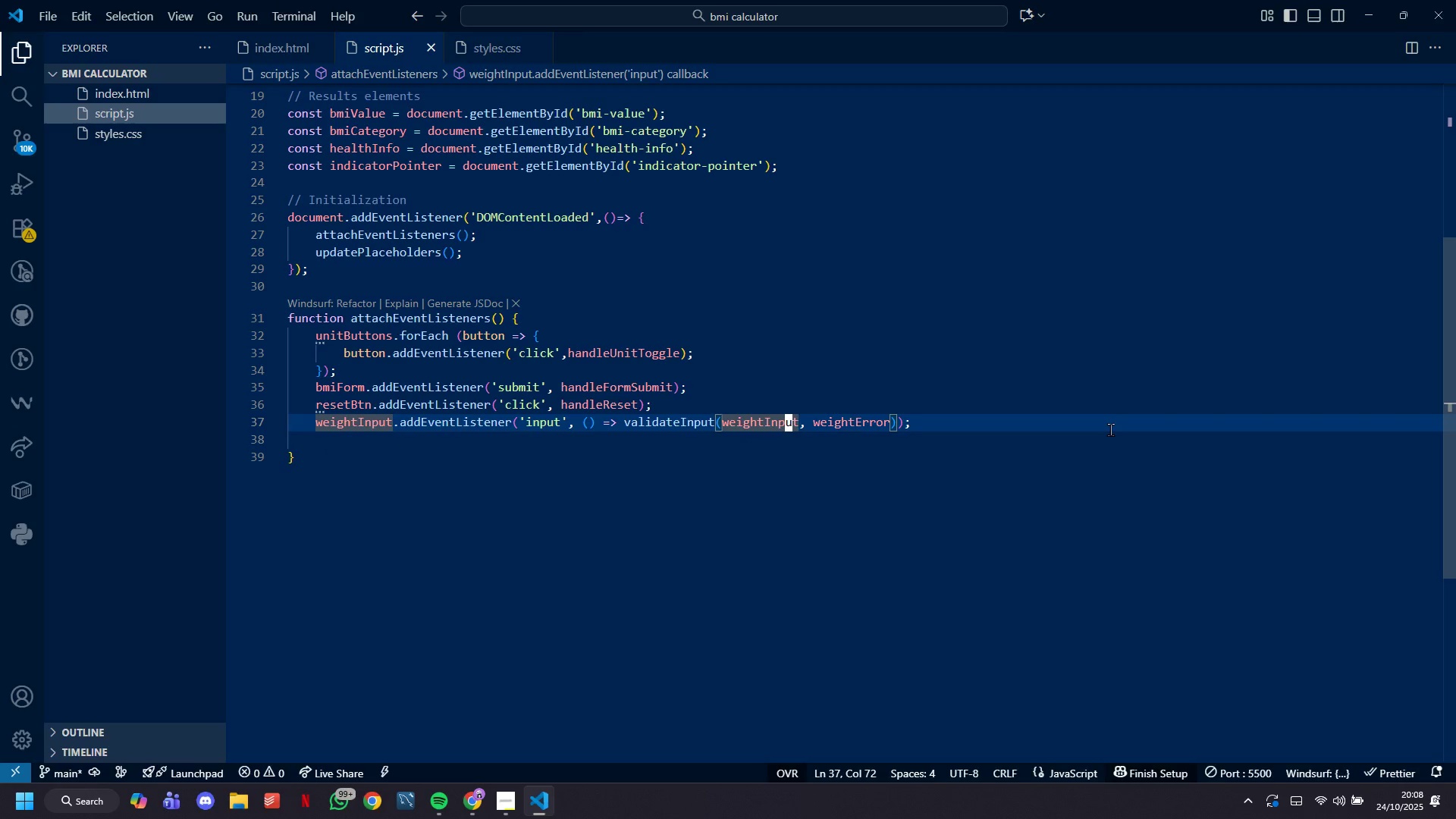 
key(Backslash)
 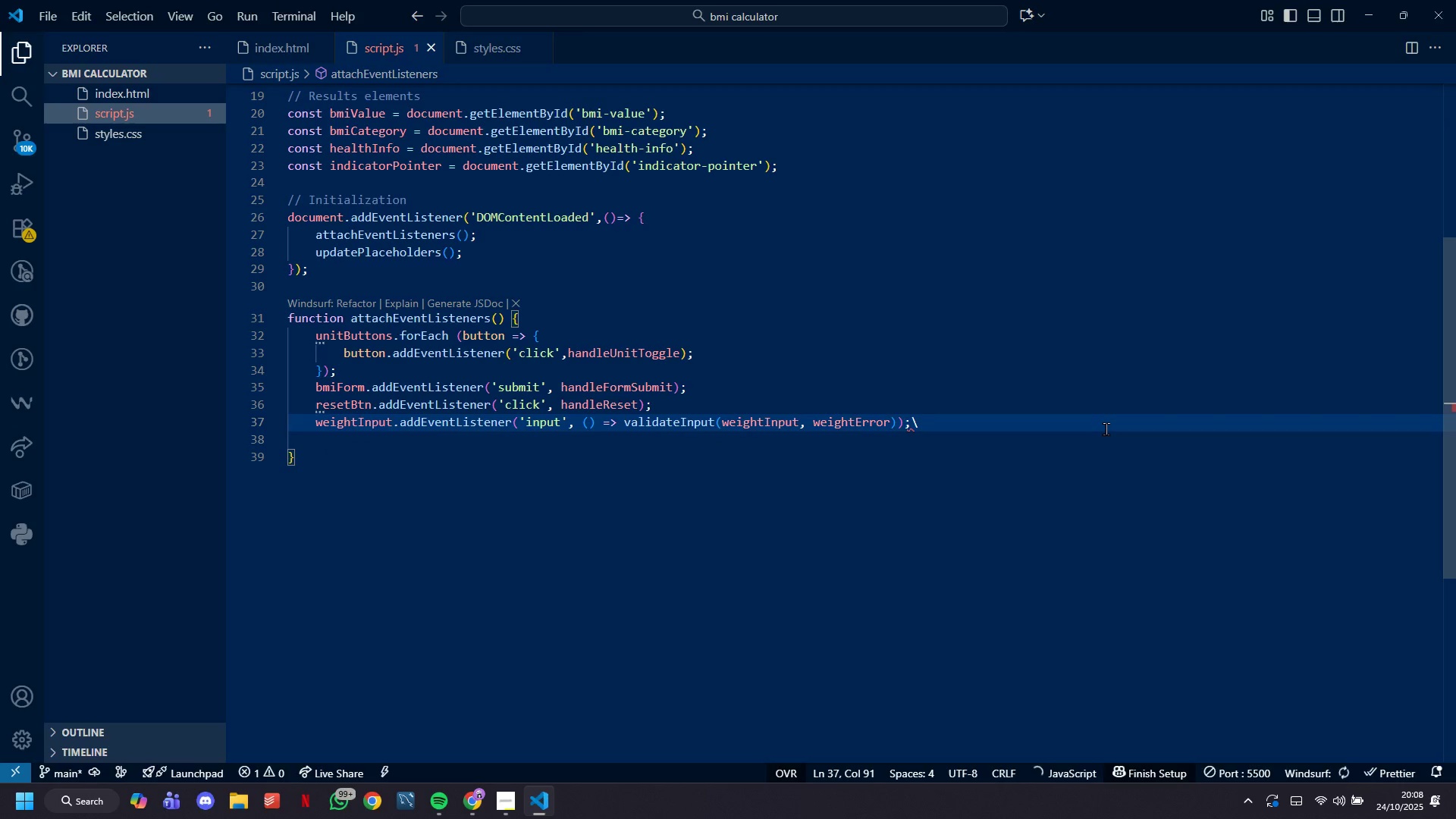 
key(Backspace)
 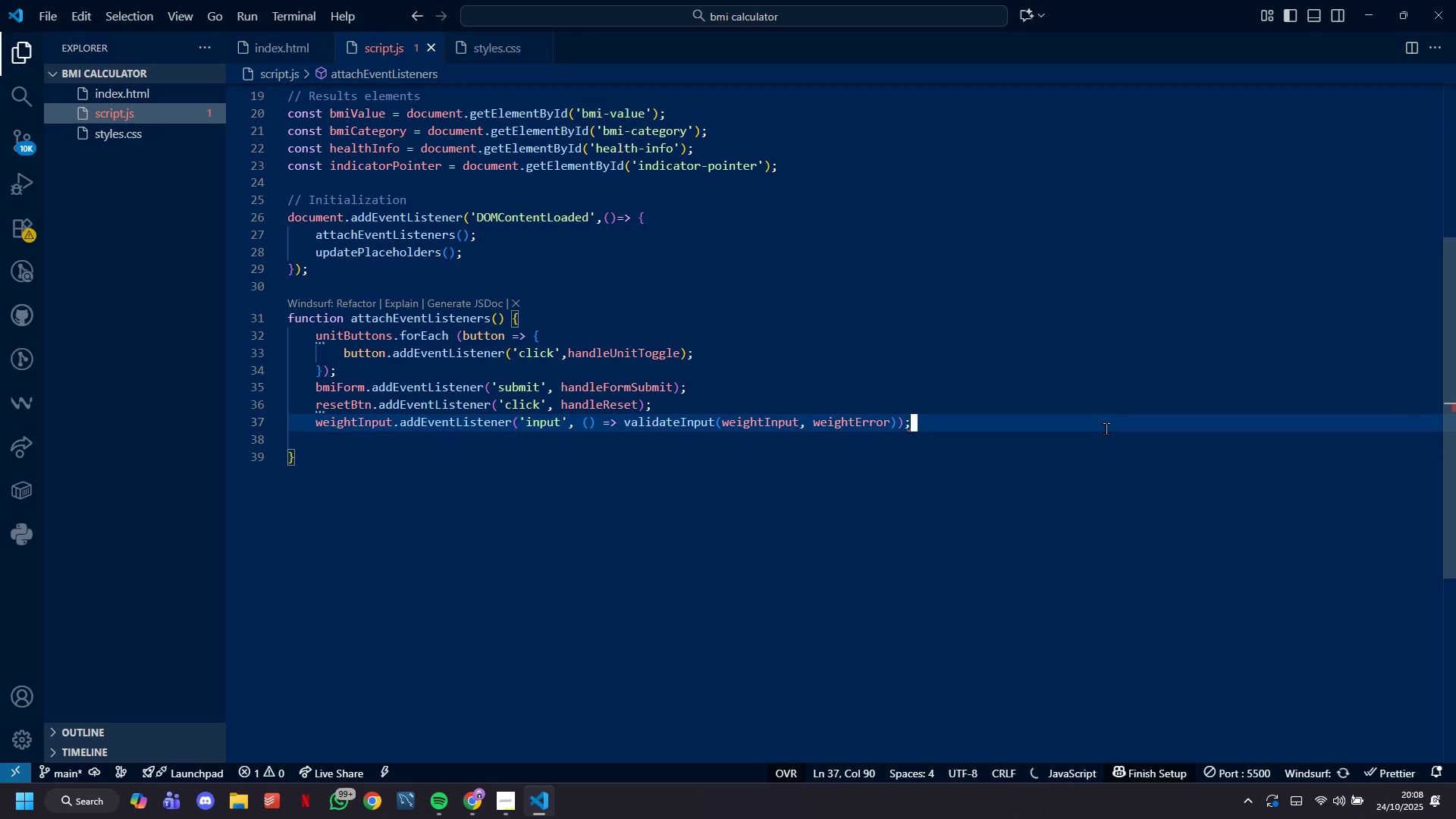 
key(Enter)
 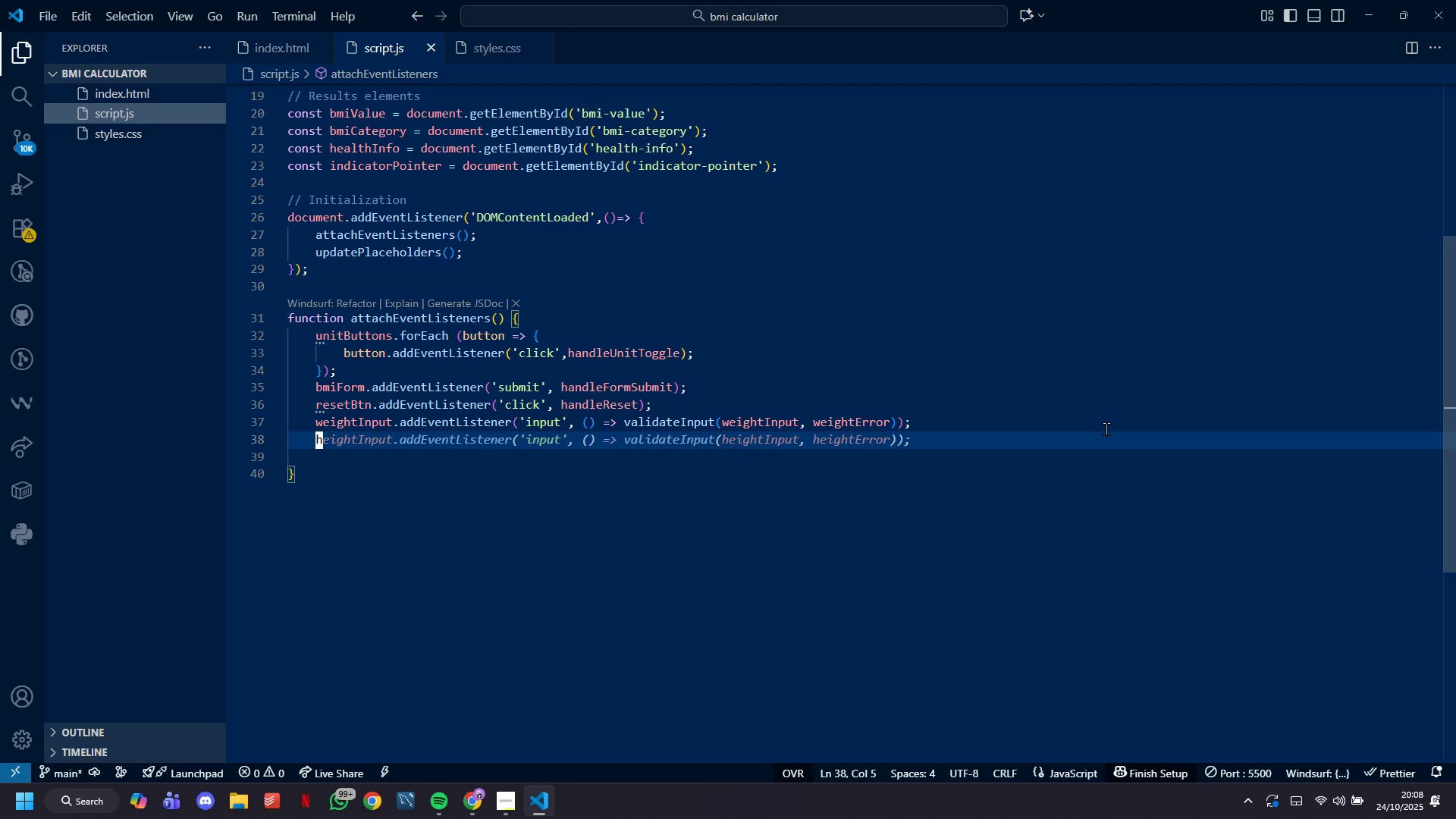 
wait(16.16)
 